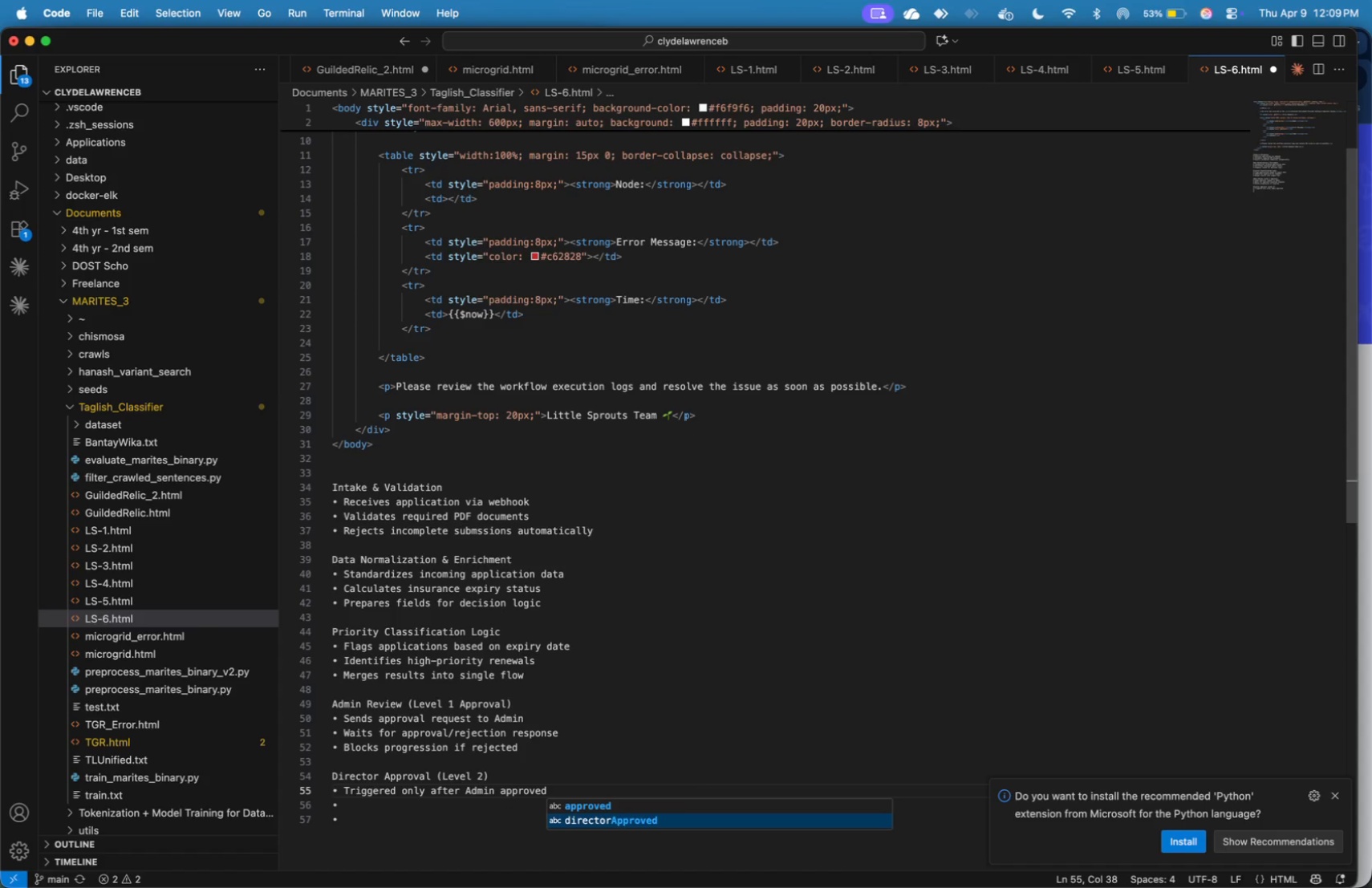 
 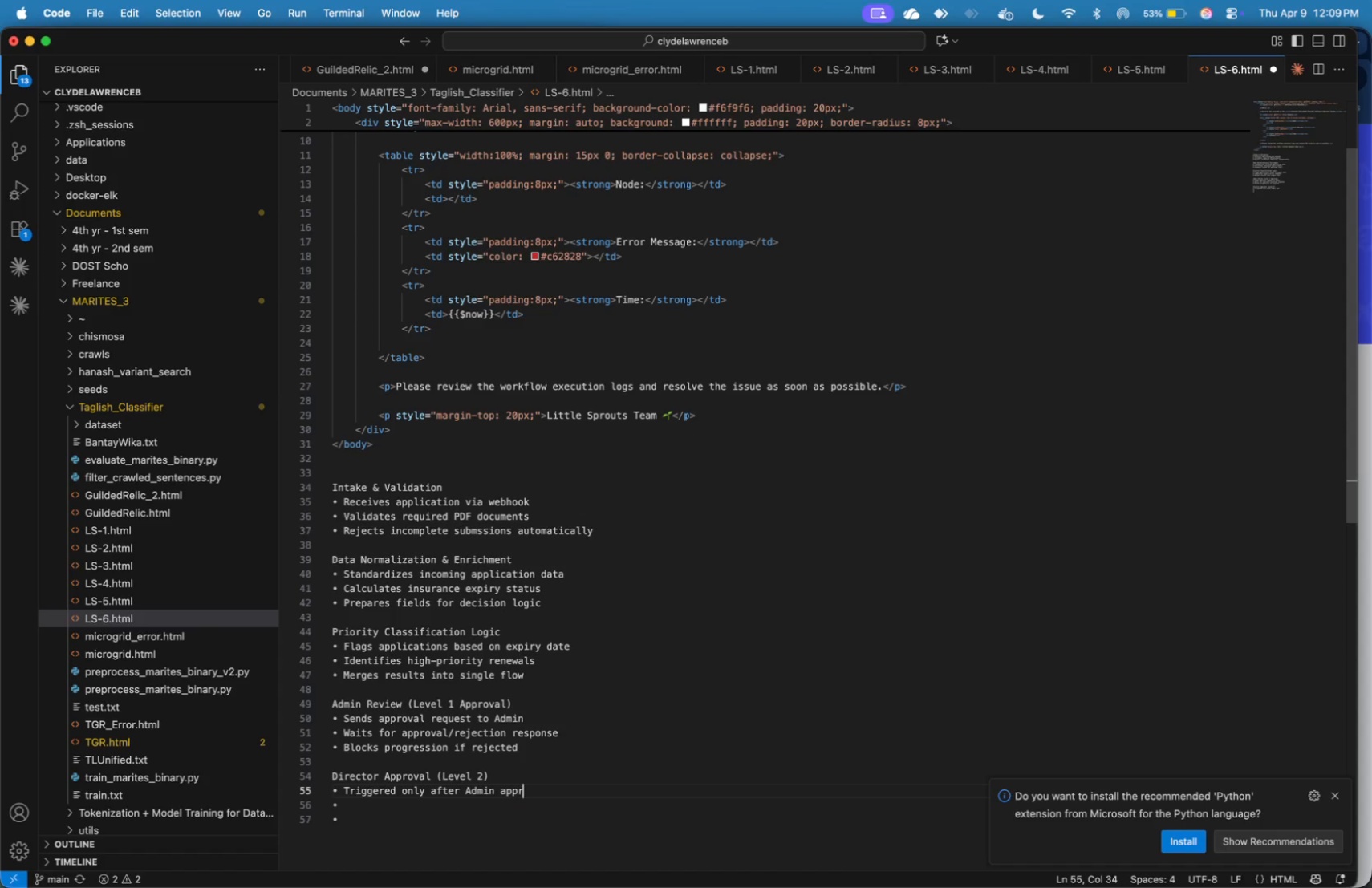 
key(ArrowDown)
 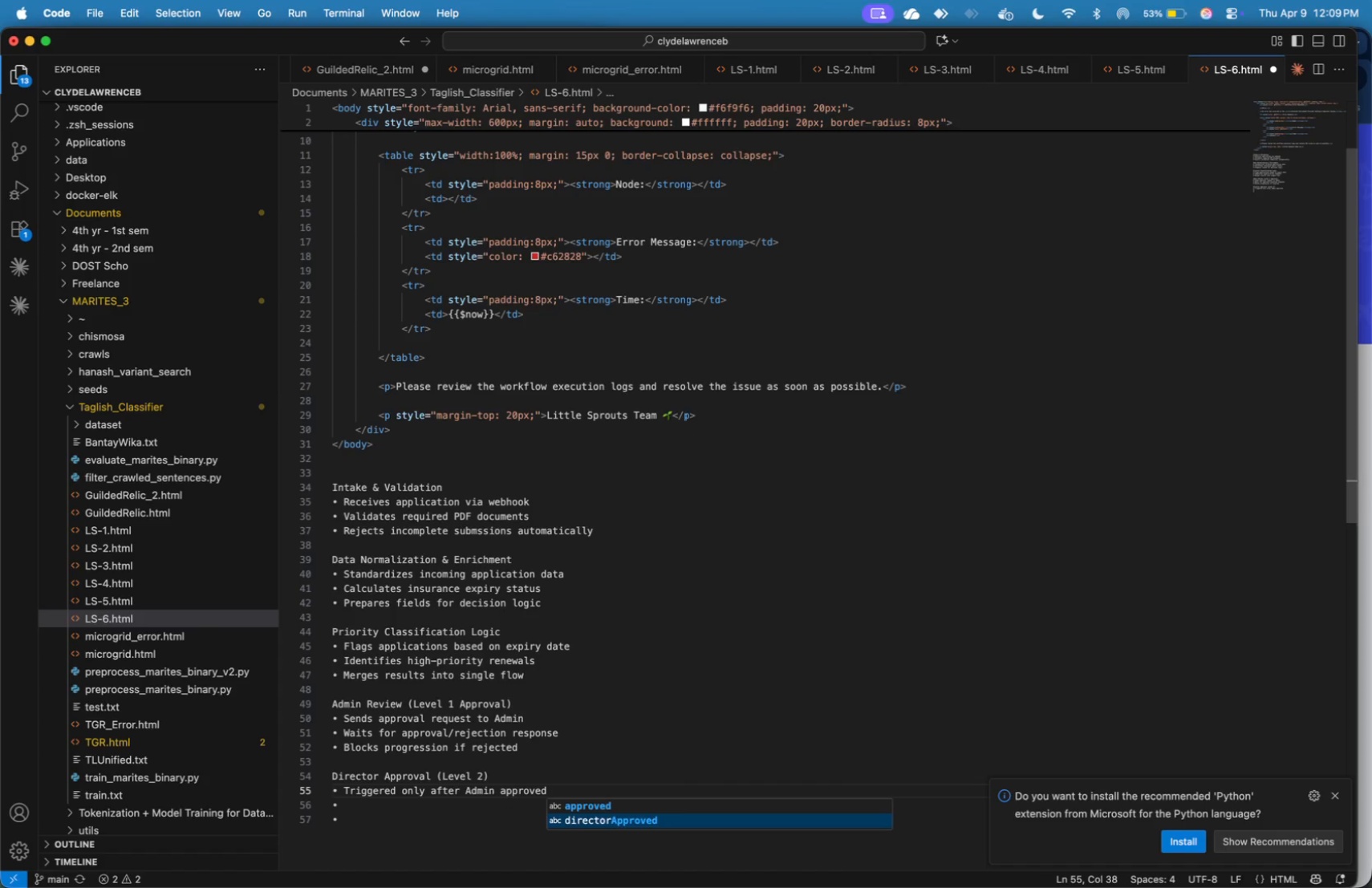 
key(ArrowRight)
 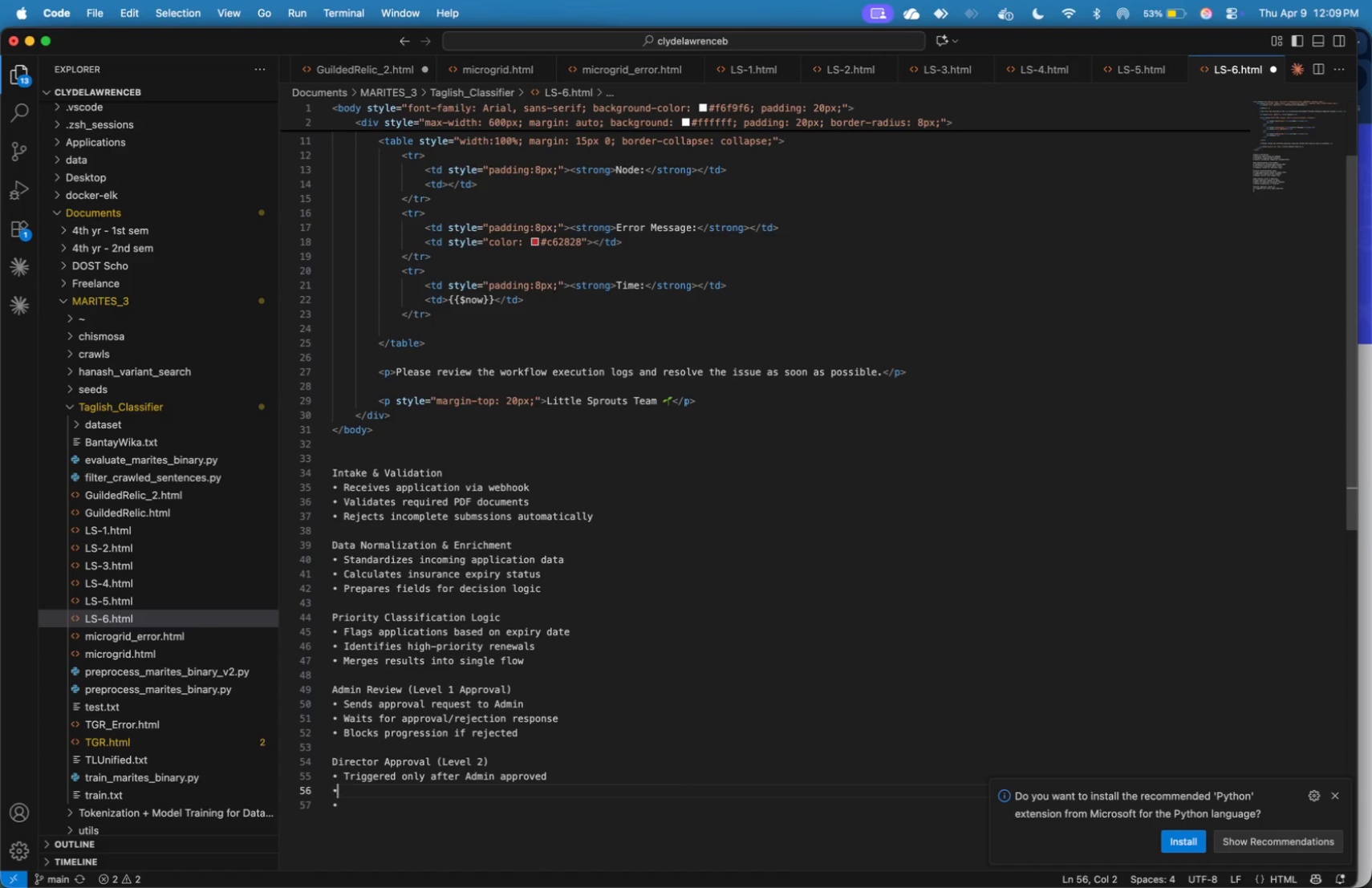 
key(ArrowRight)
 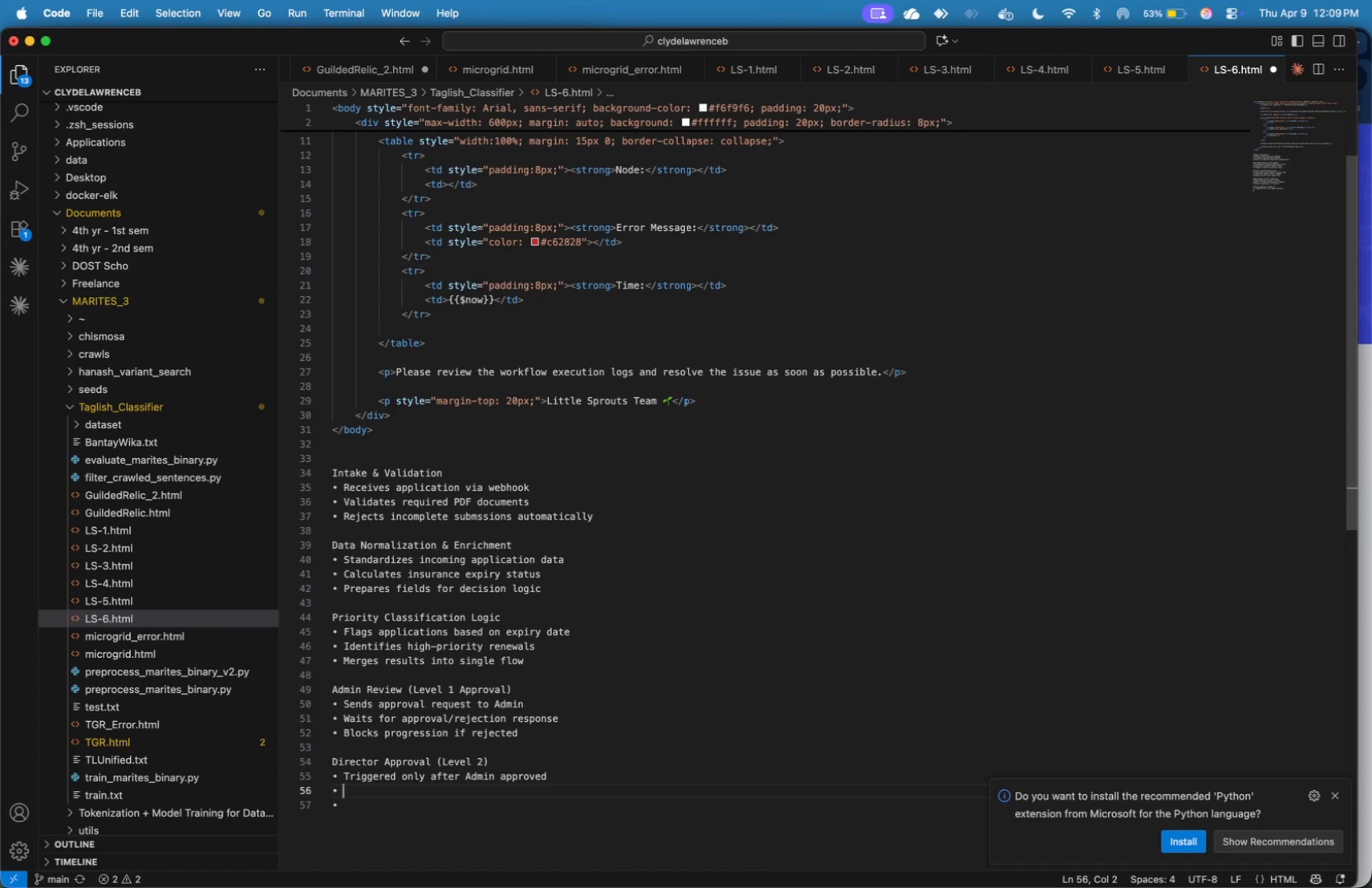 
key(ArrowRight)
 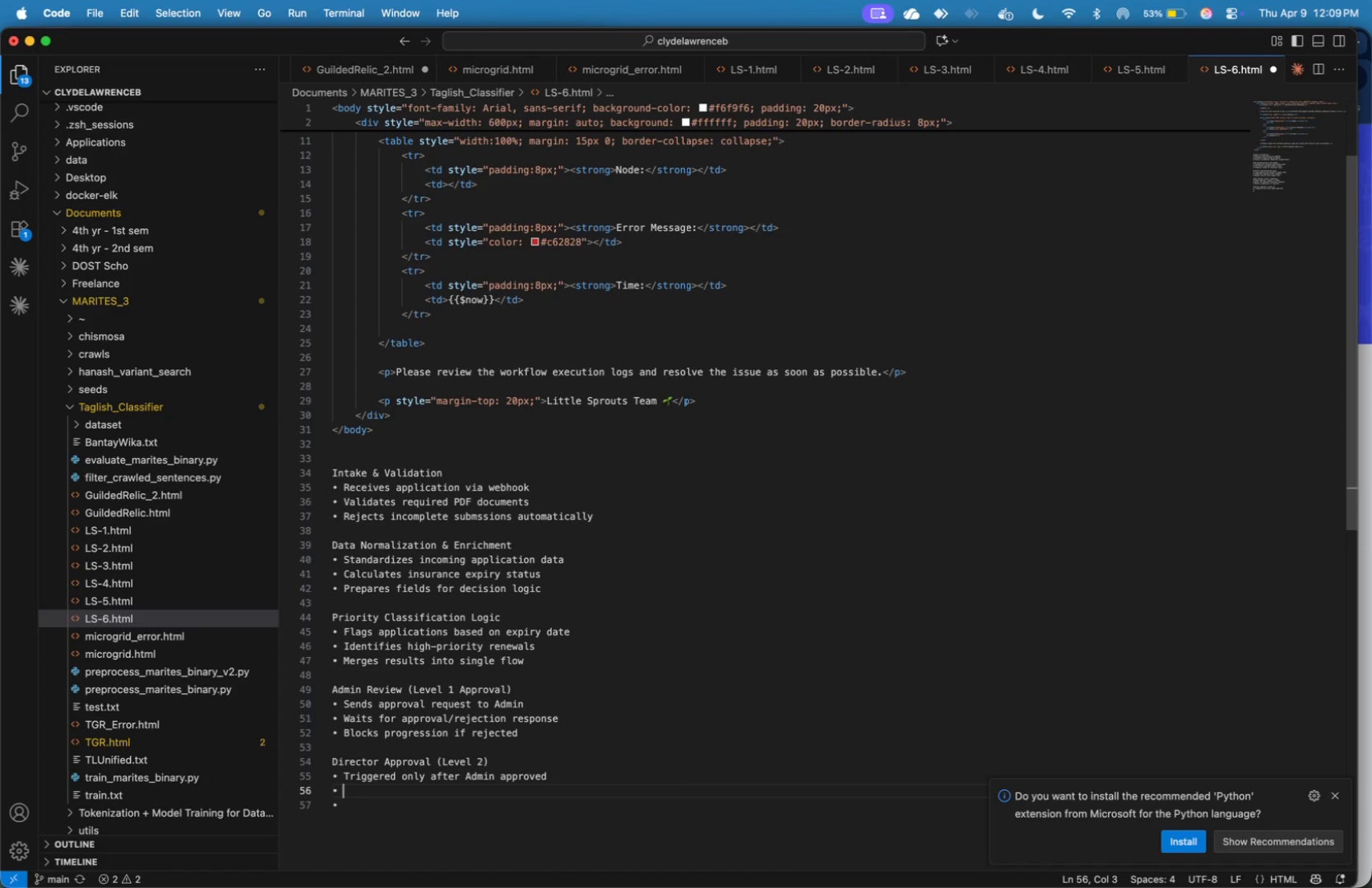 
type(Final approval decision by Director)
 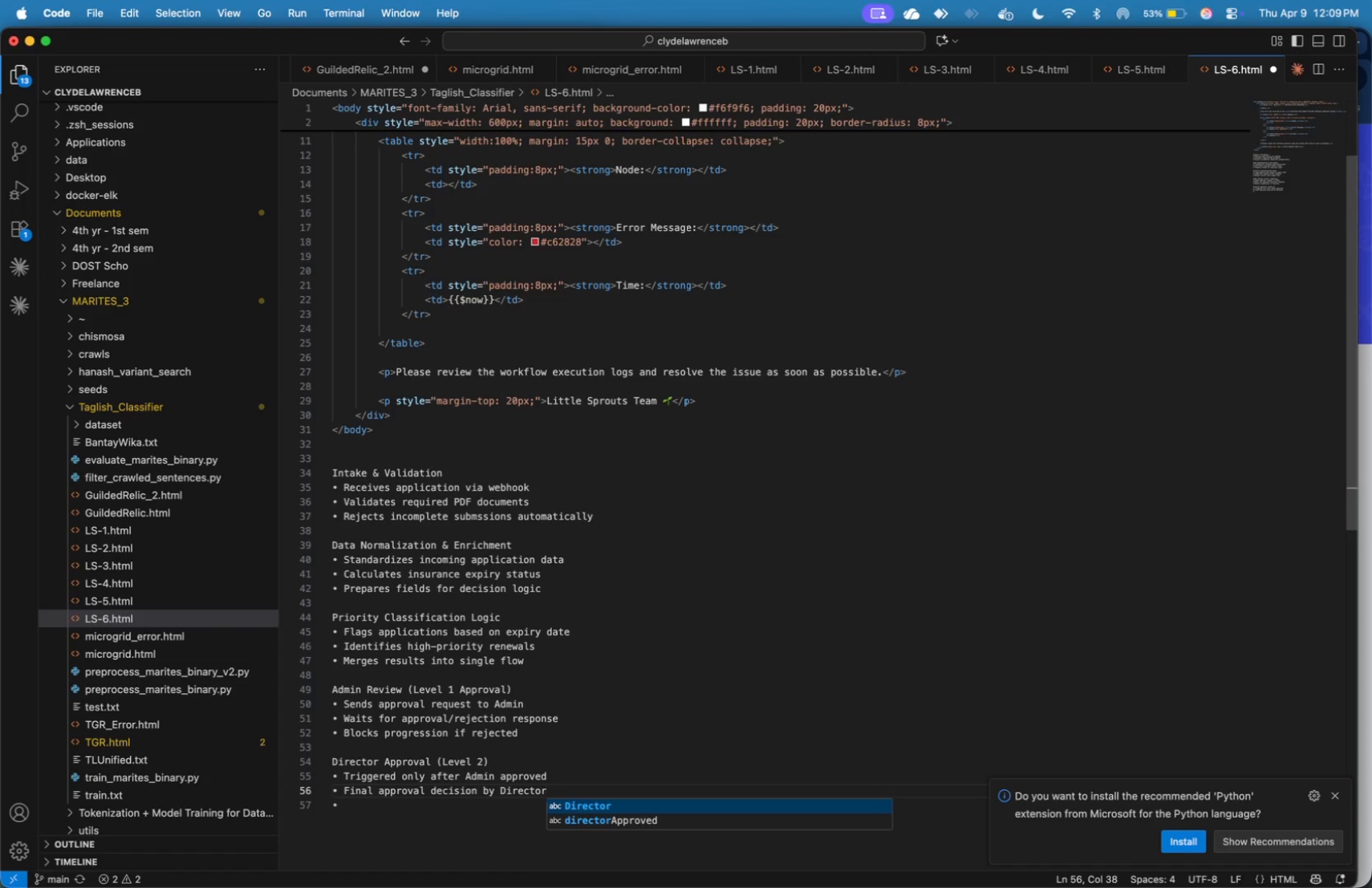 
key(ArrowDown)
 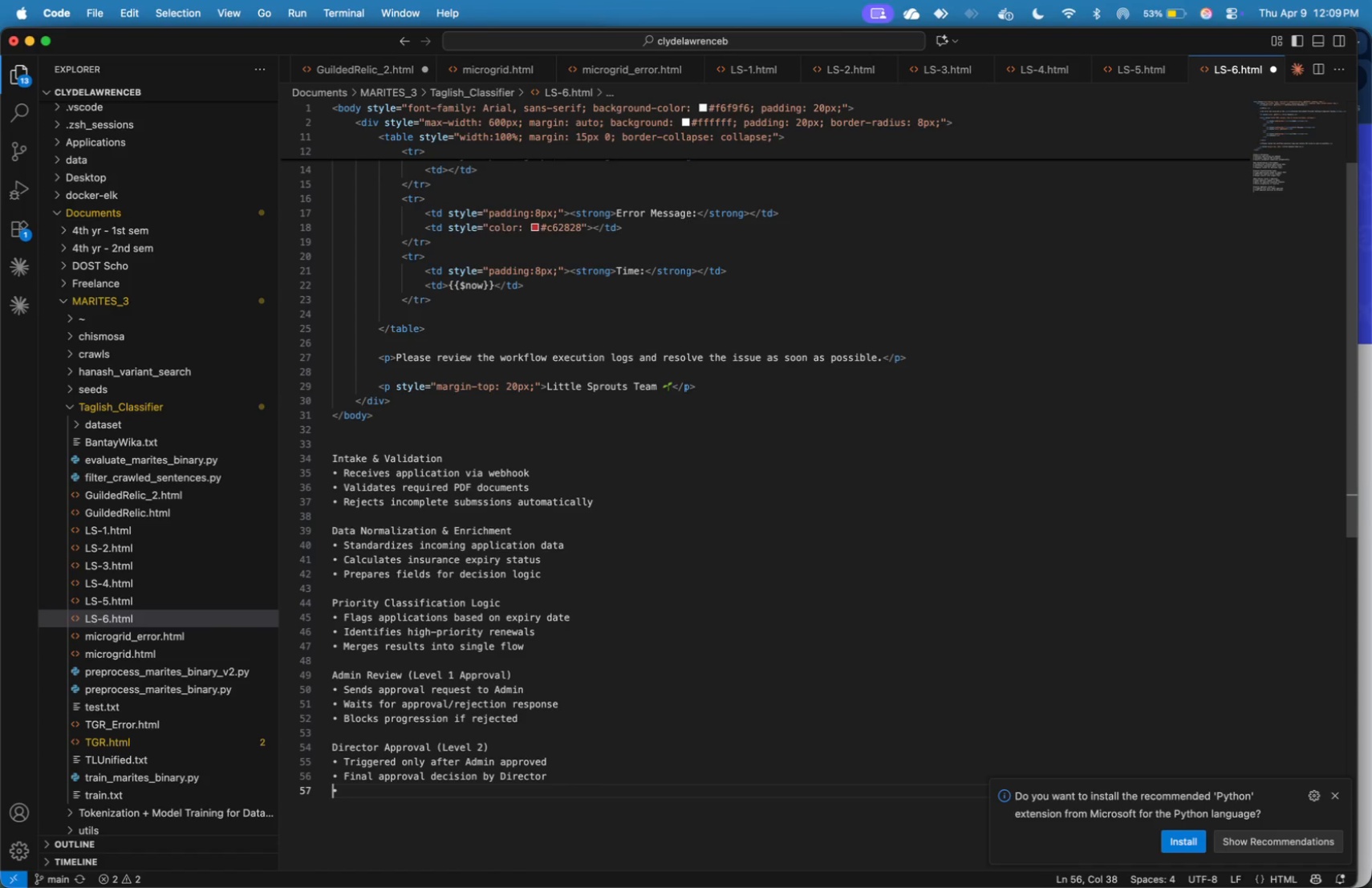 
key(ArrowRight)
 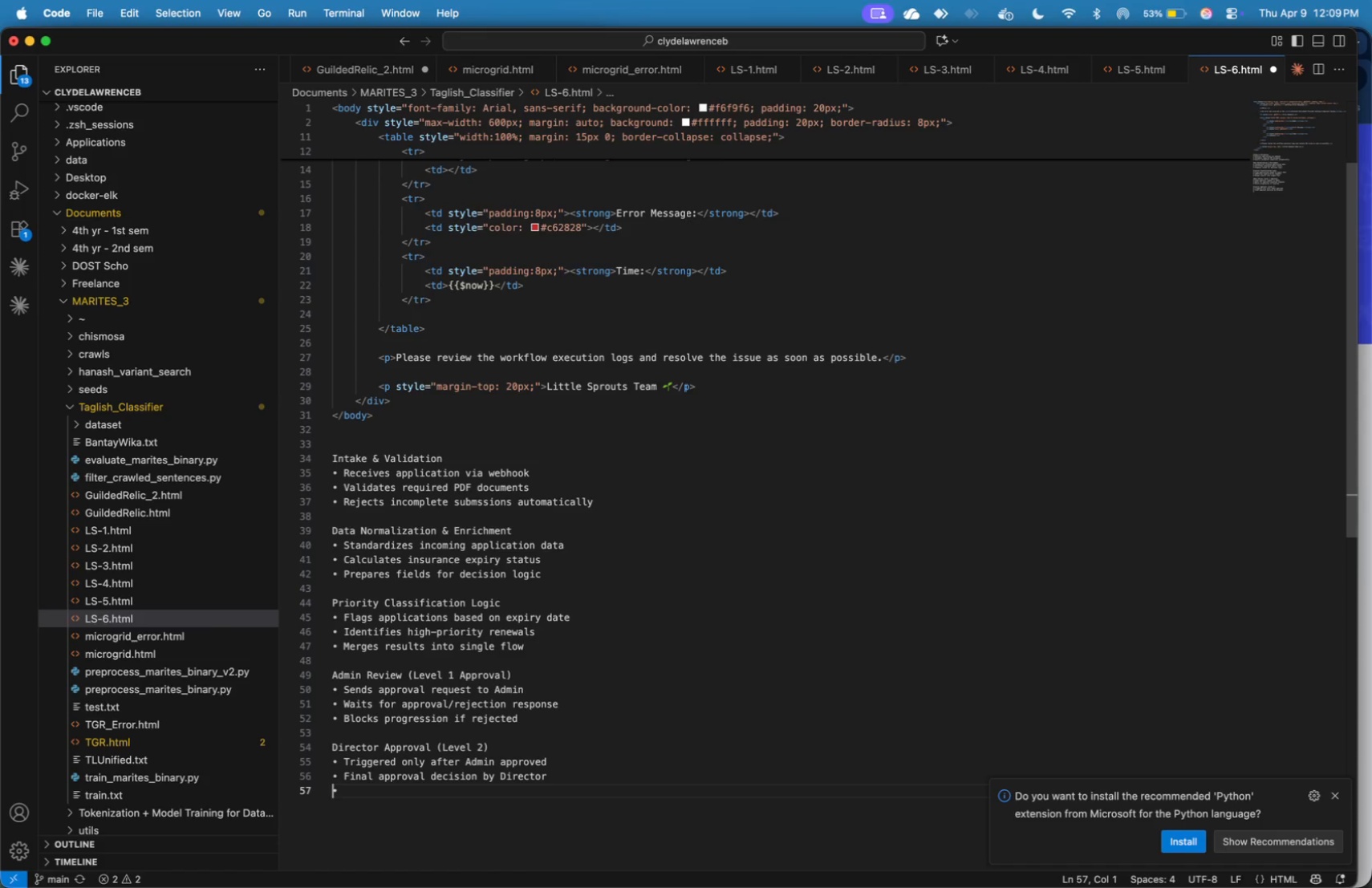 
key(ArrowRight)
 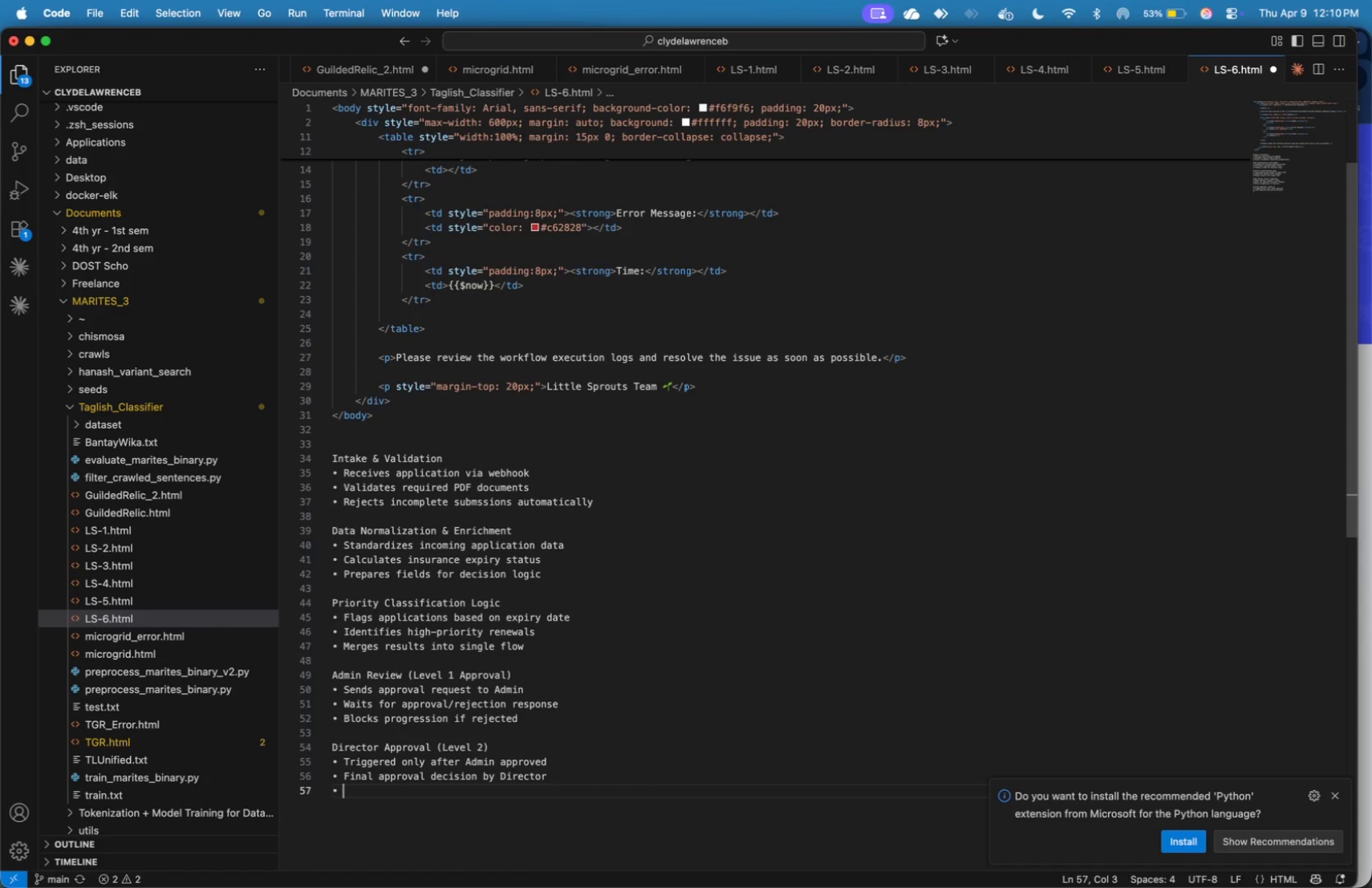 
key(ArrowRight)
 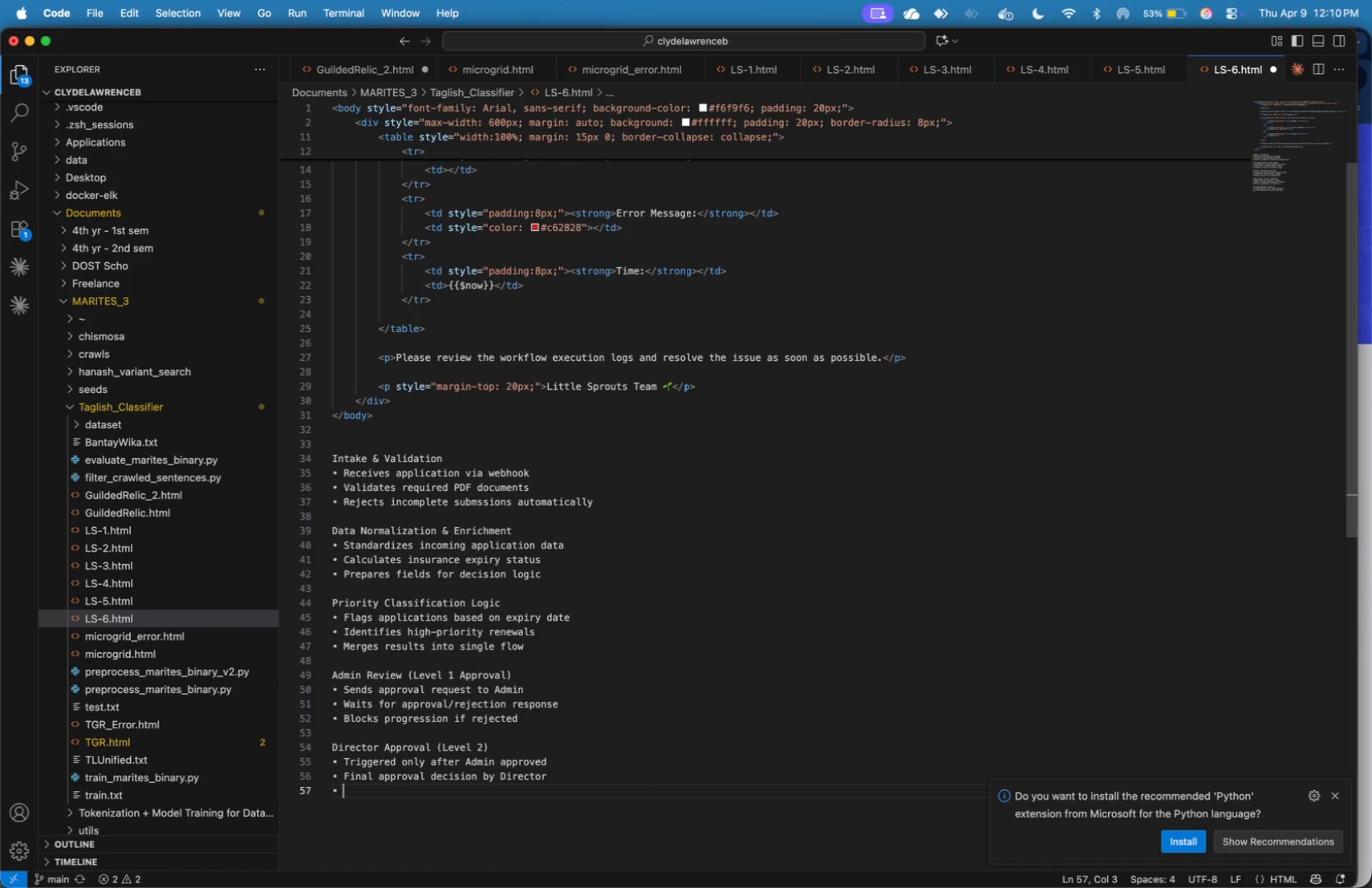 
type(Rejects if not approved)
 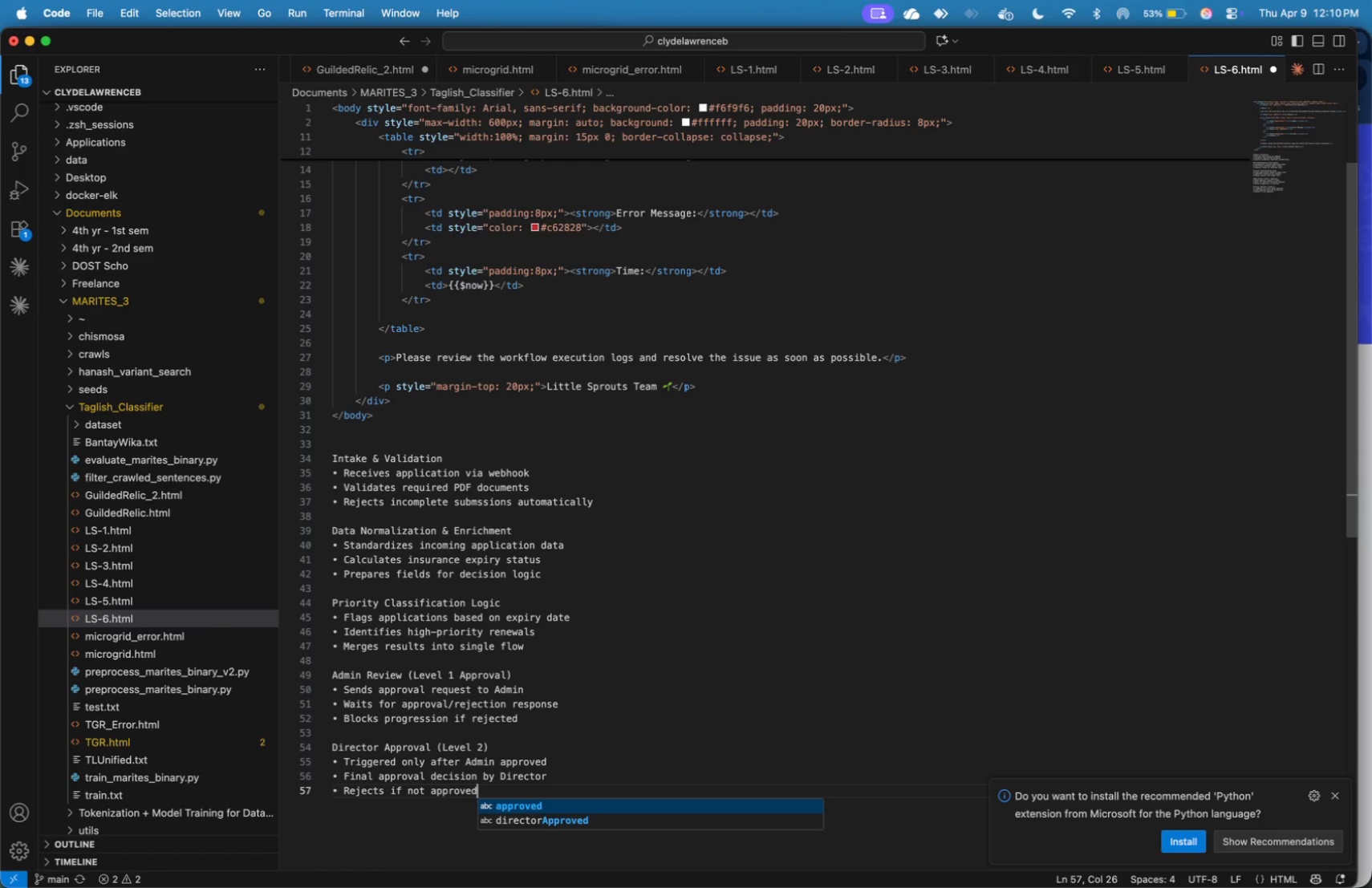 
key(Shift+ArrowUp)
 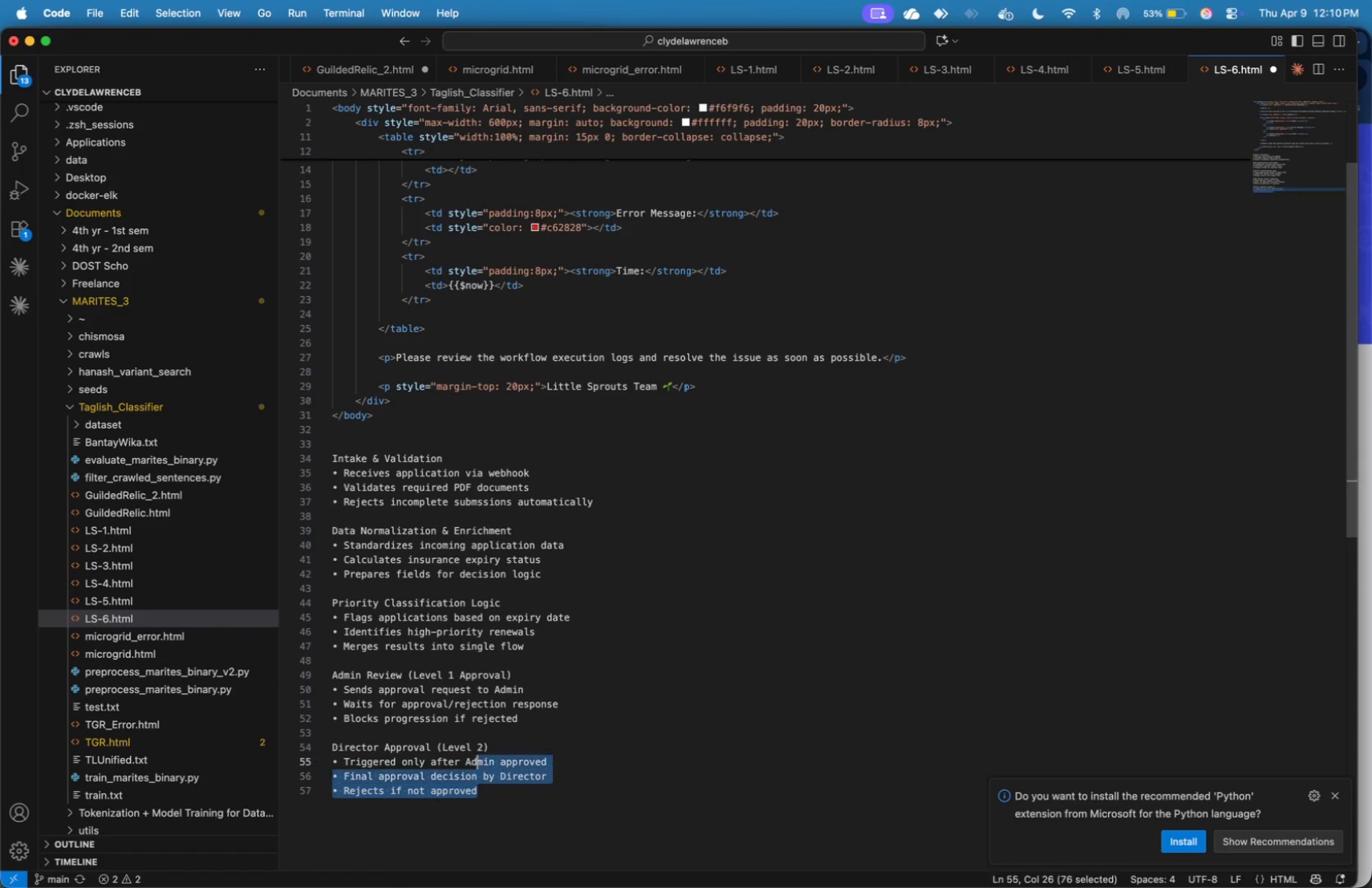 
key(Shift+ArrowUp)
 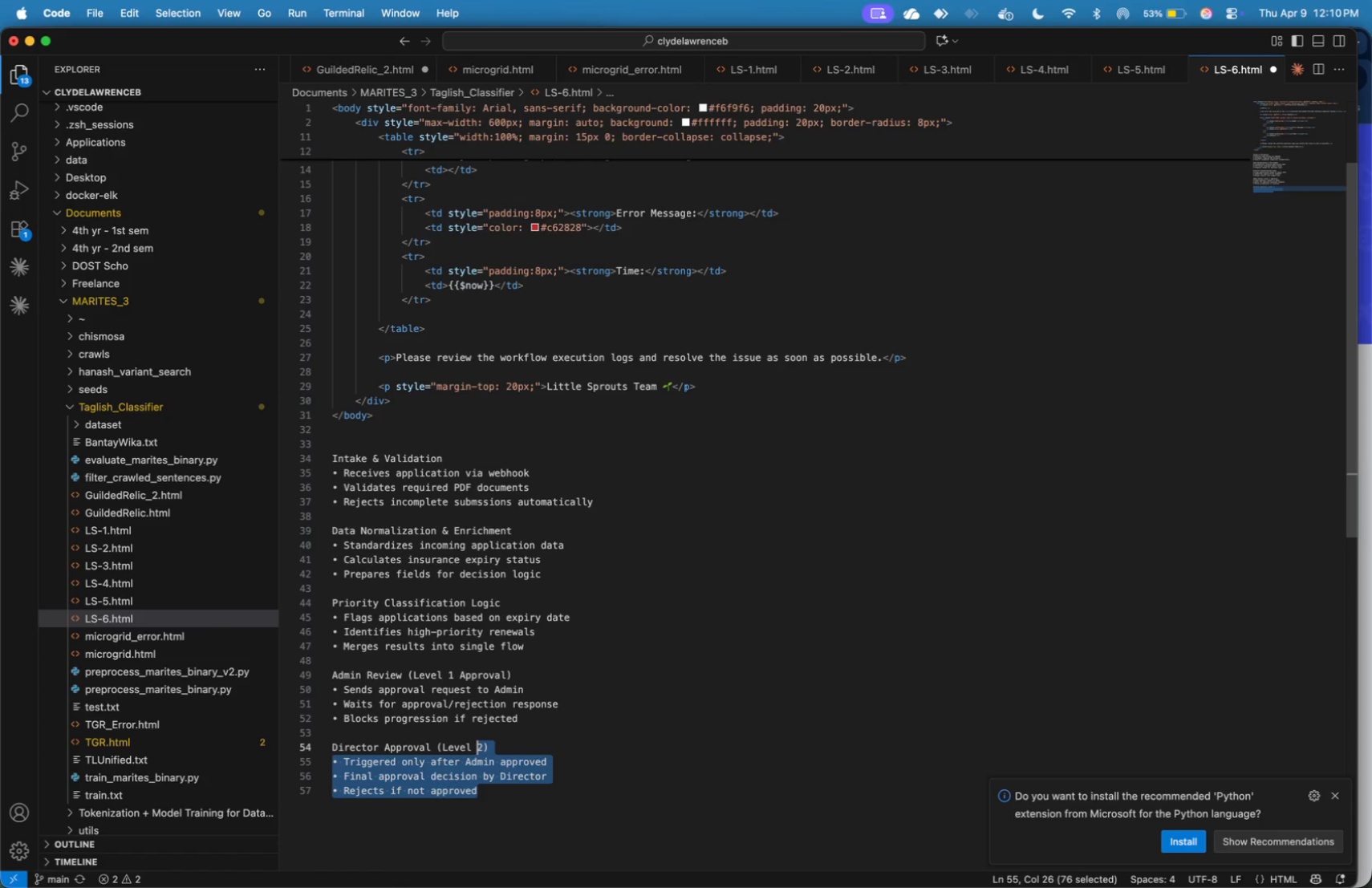 
key(Shift+ArrowUp)
 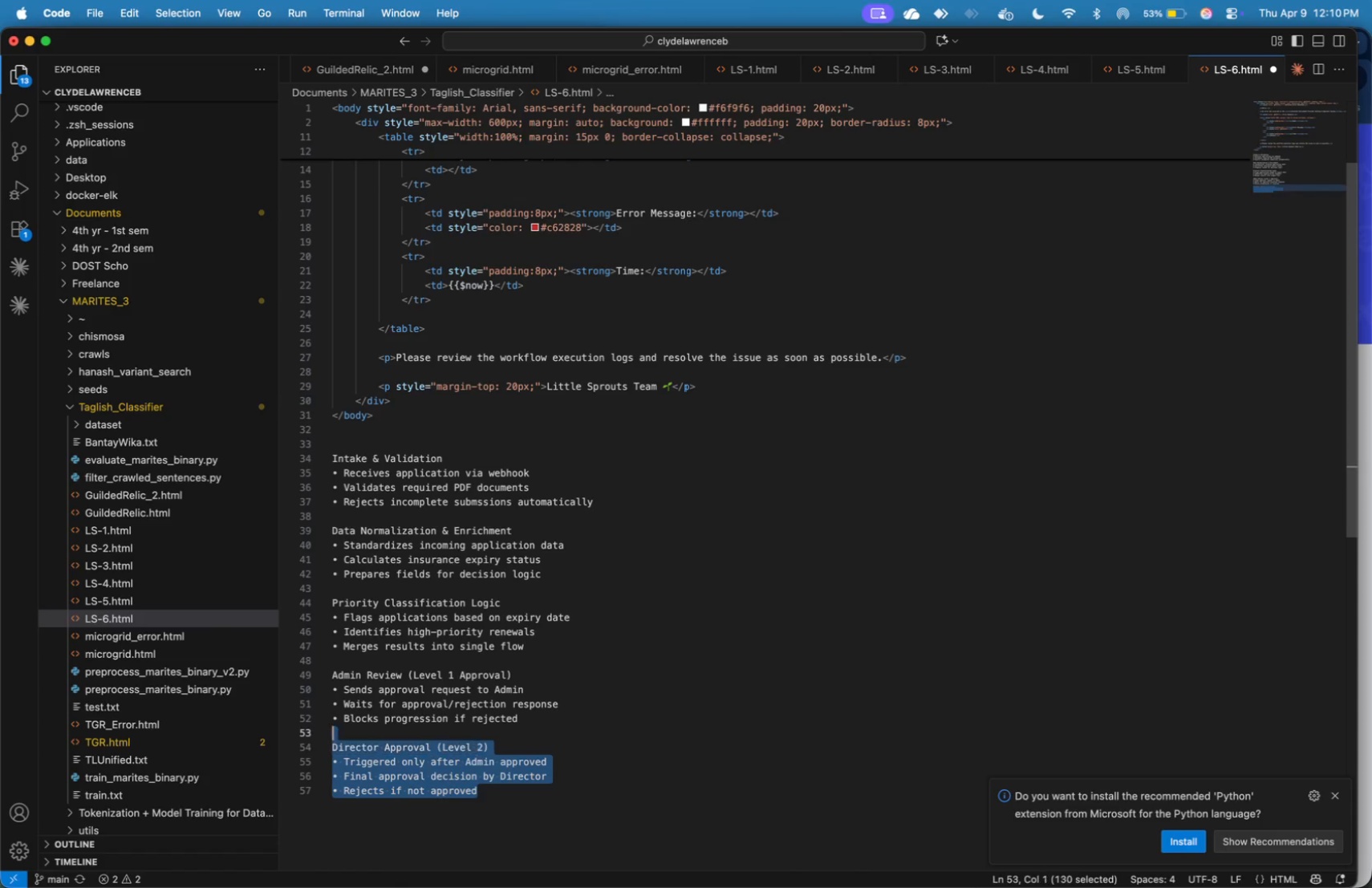 
key(Shift+ArrowUp)
 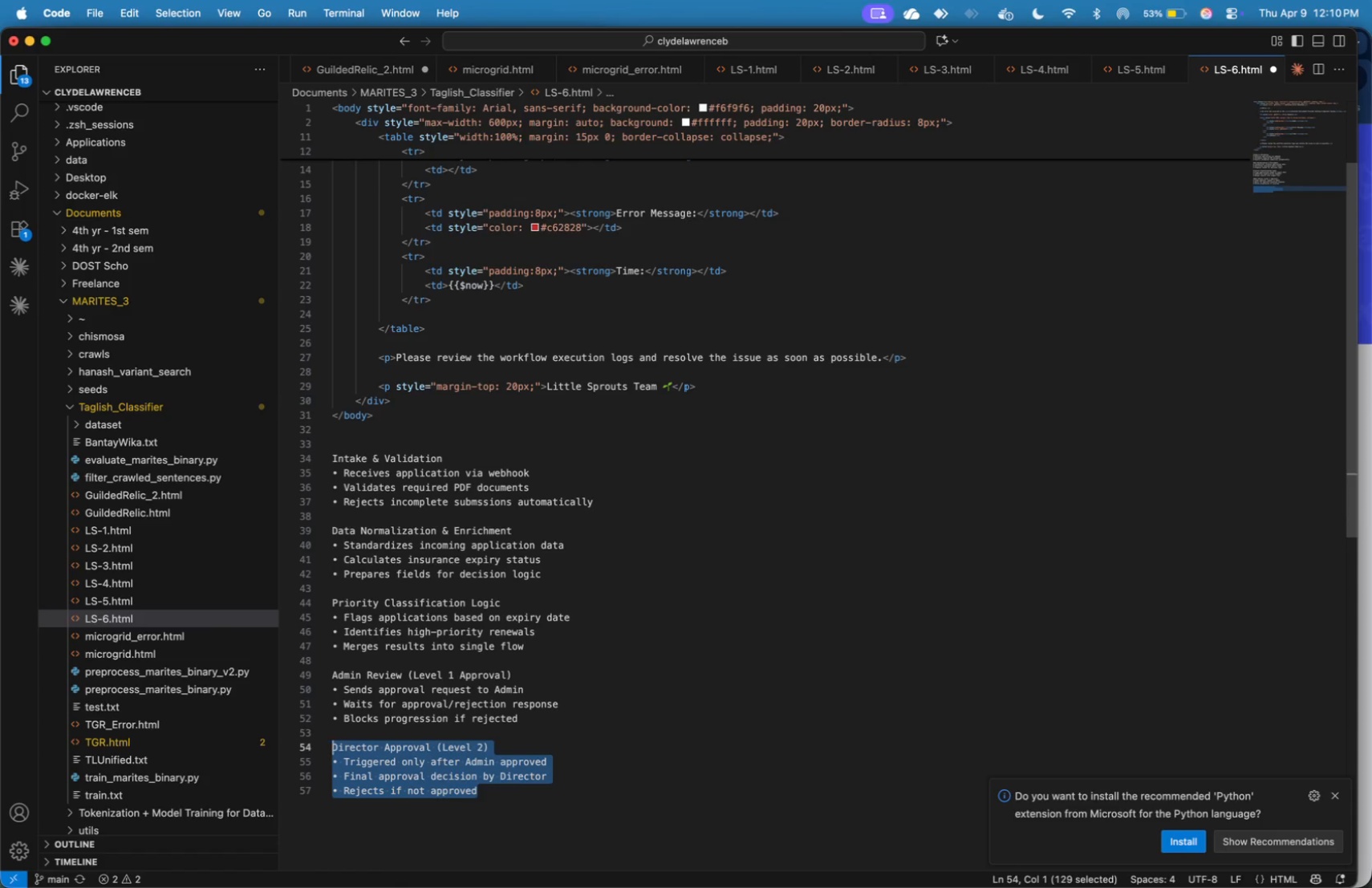 
key(Shift+ArrowRight)
 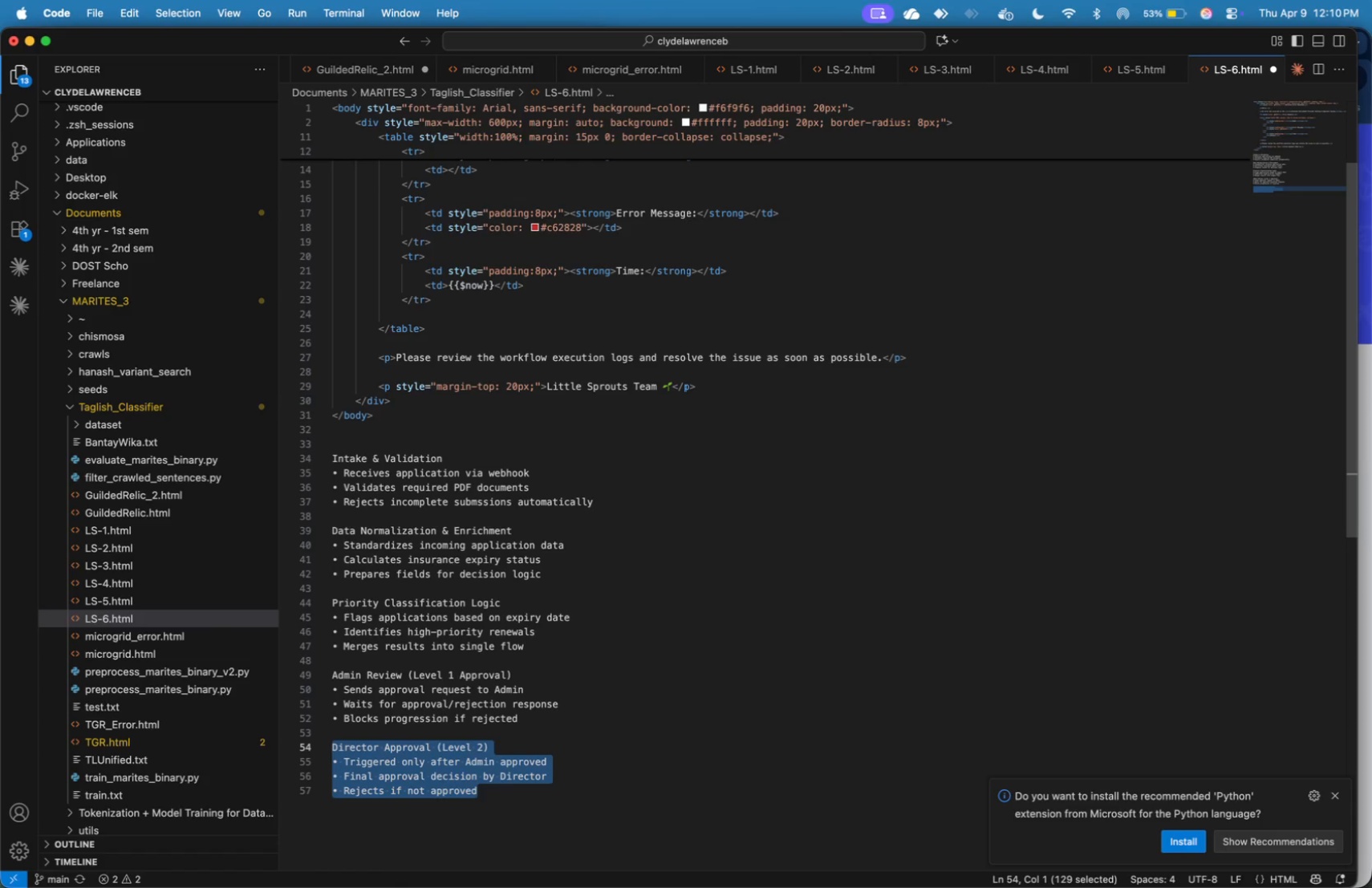 
key(Meta+C)
 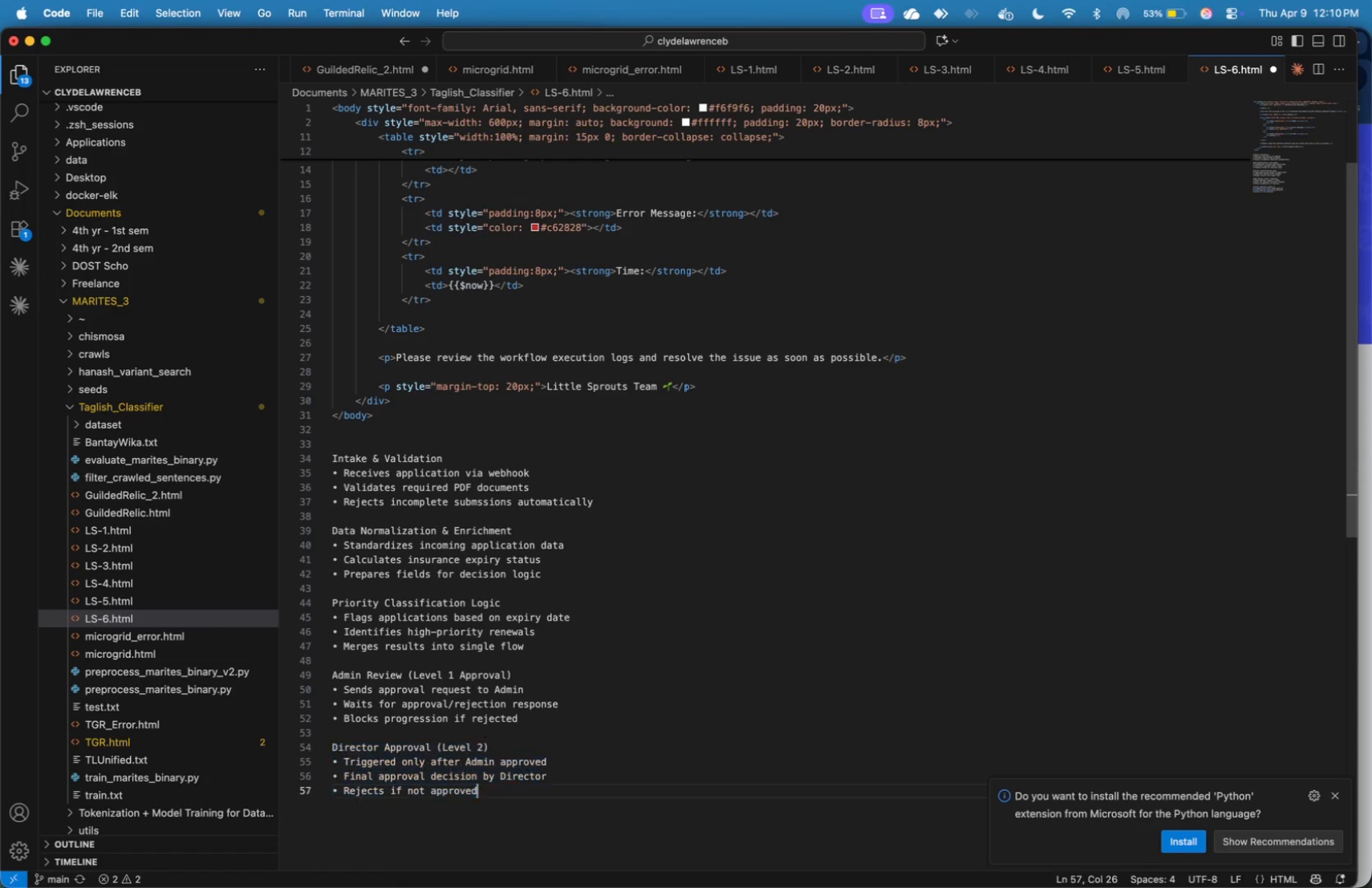 
key(ArrowRight)
 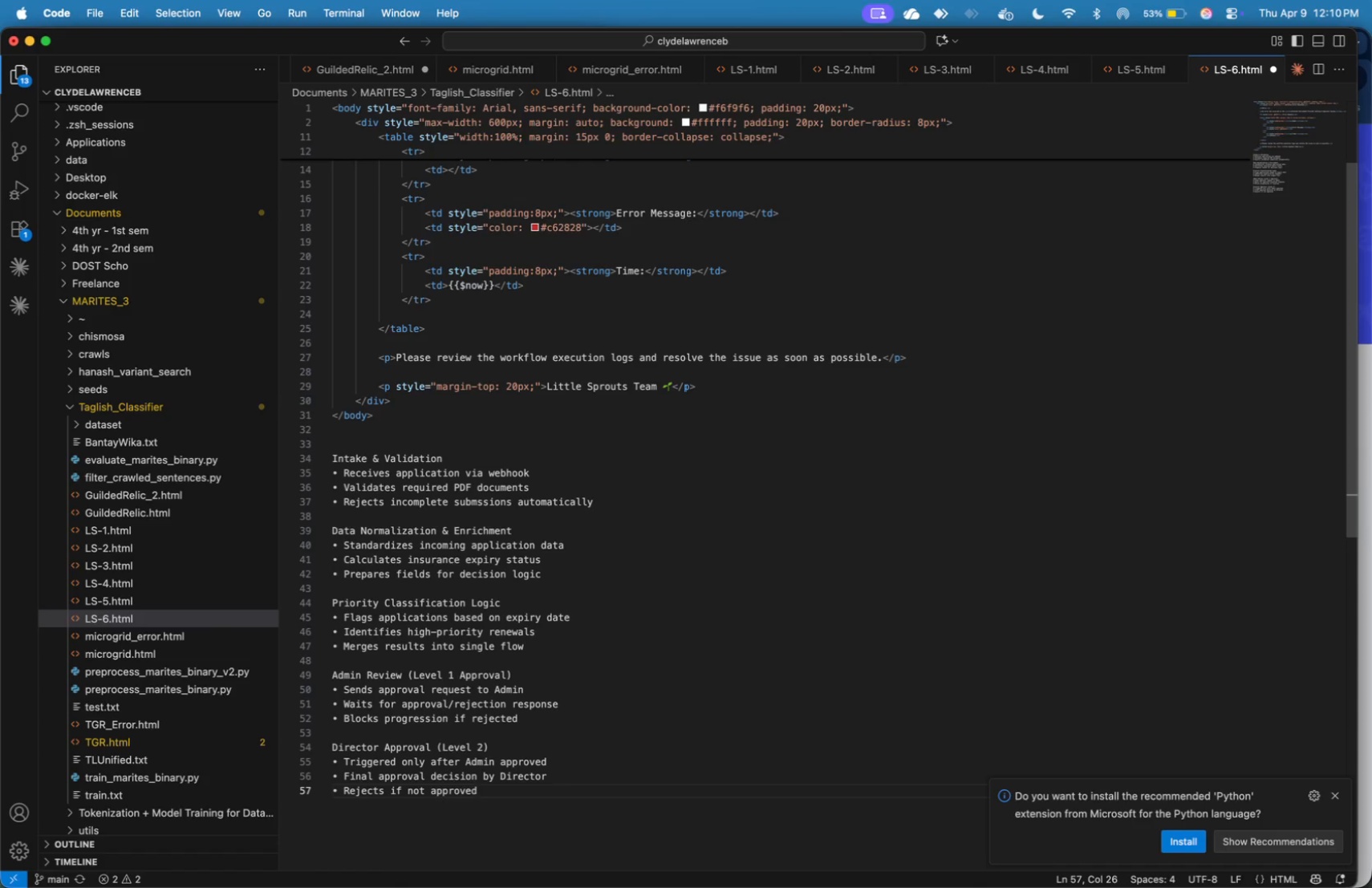 
key(Enter)
 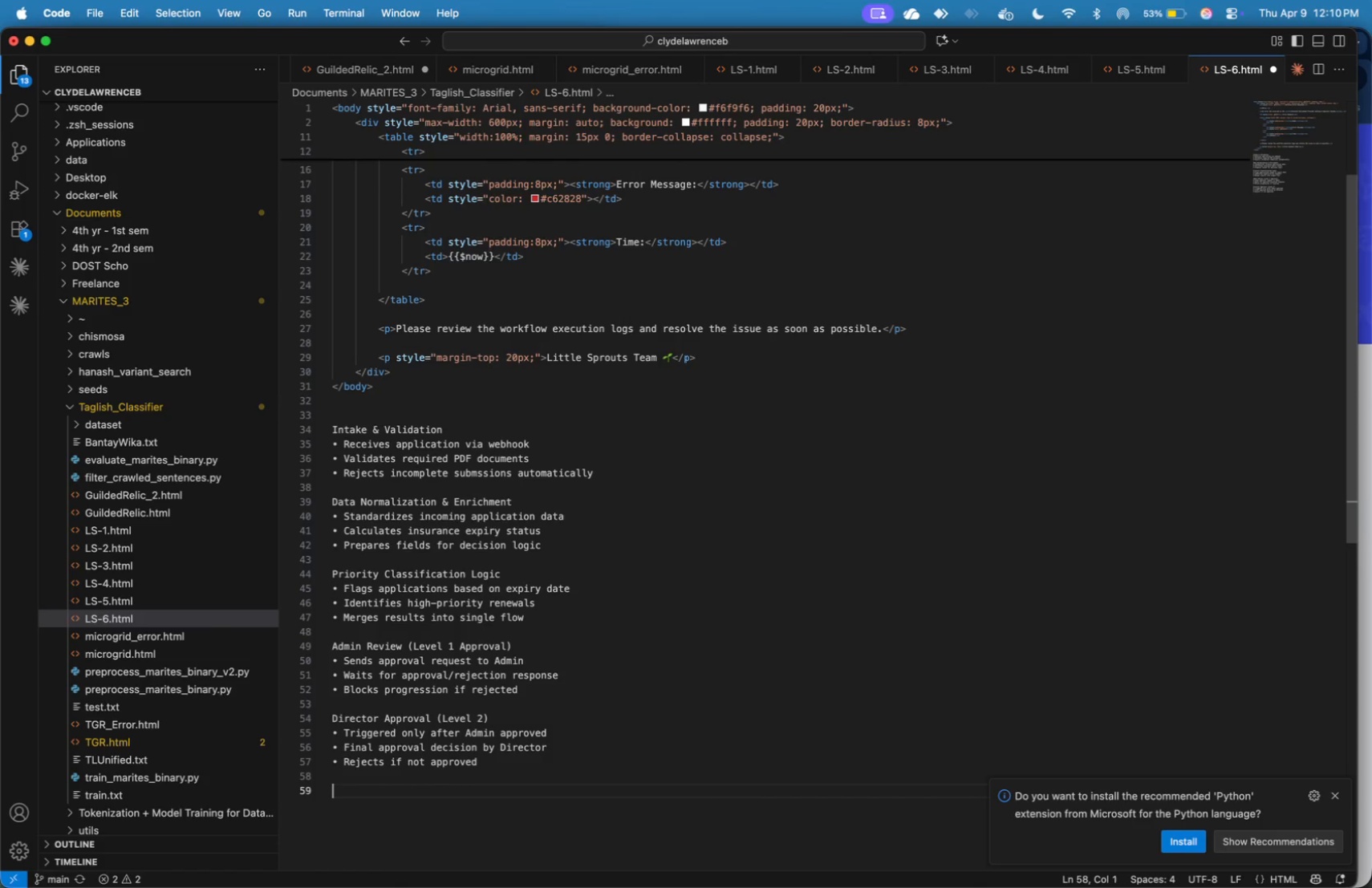 
key(Enter)
 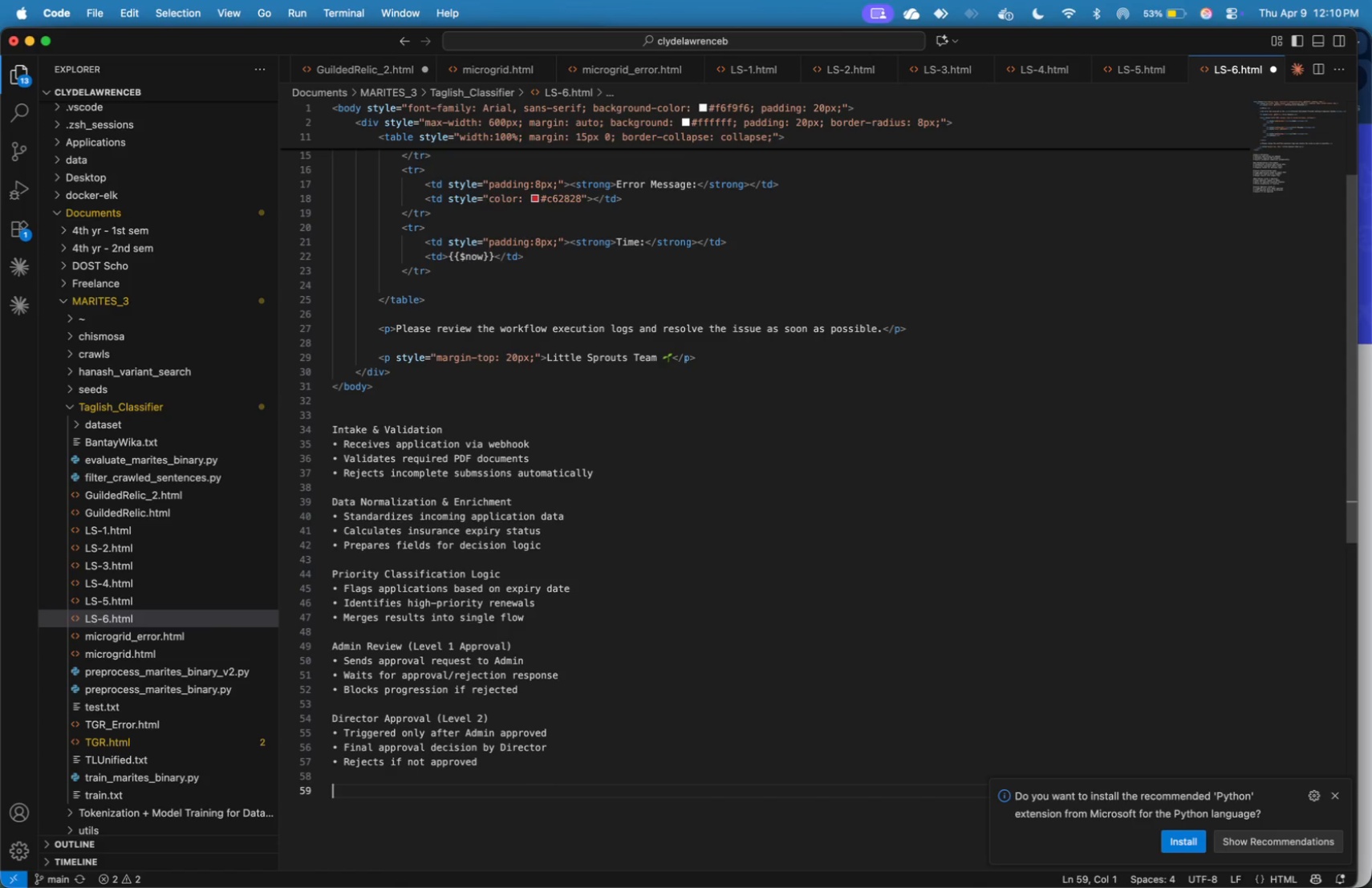 
key(ArrowUp)
 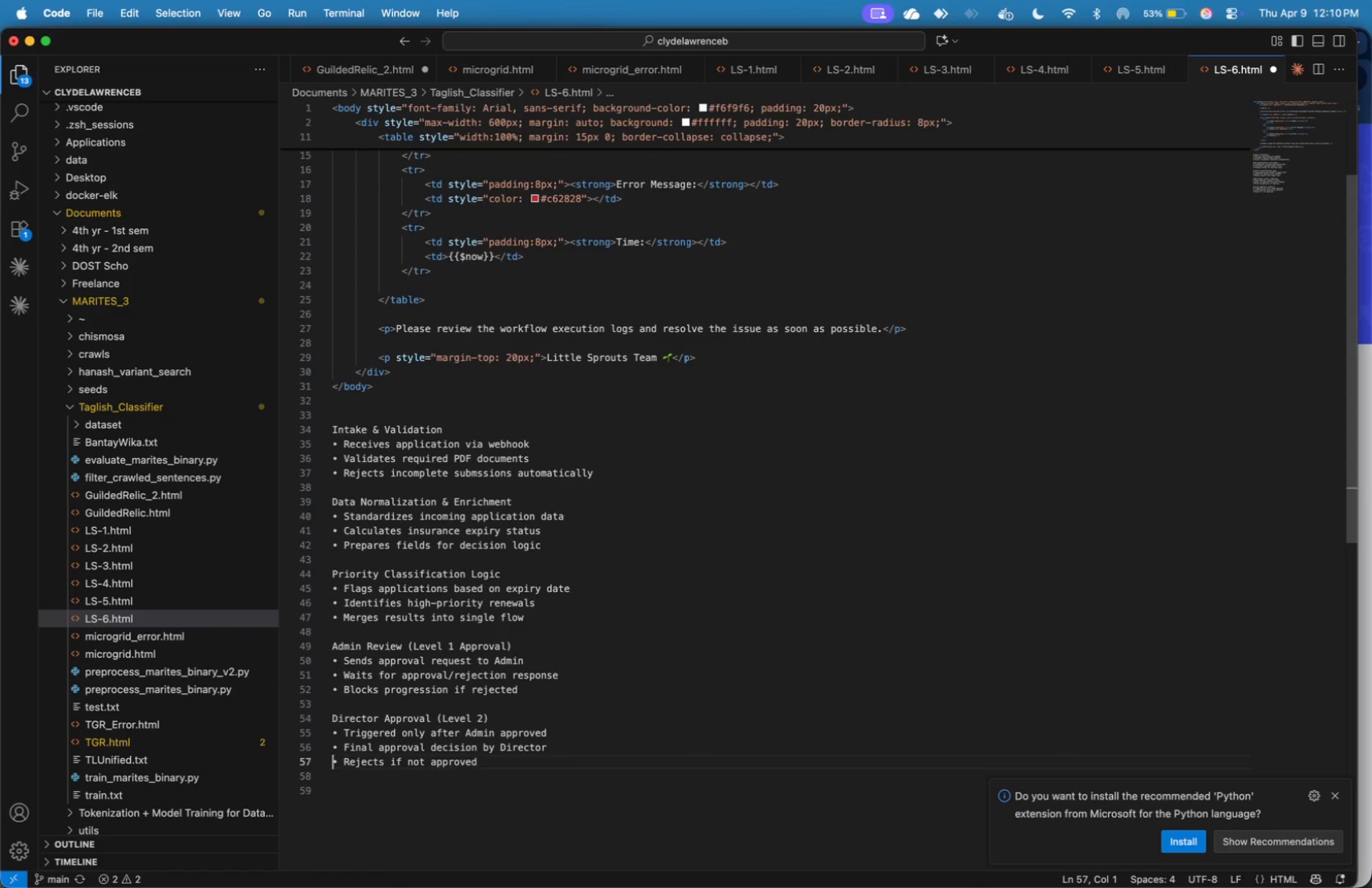 
key(ArrowUp)
 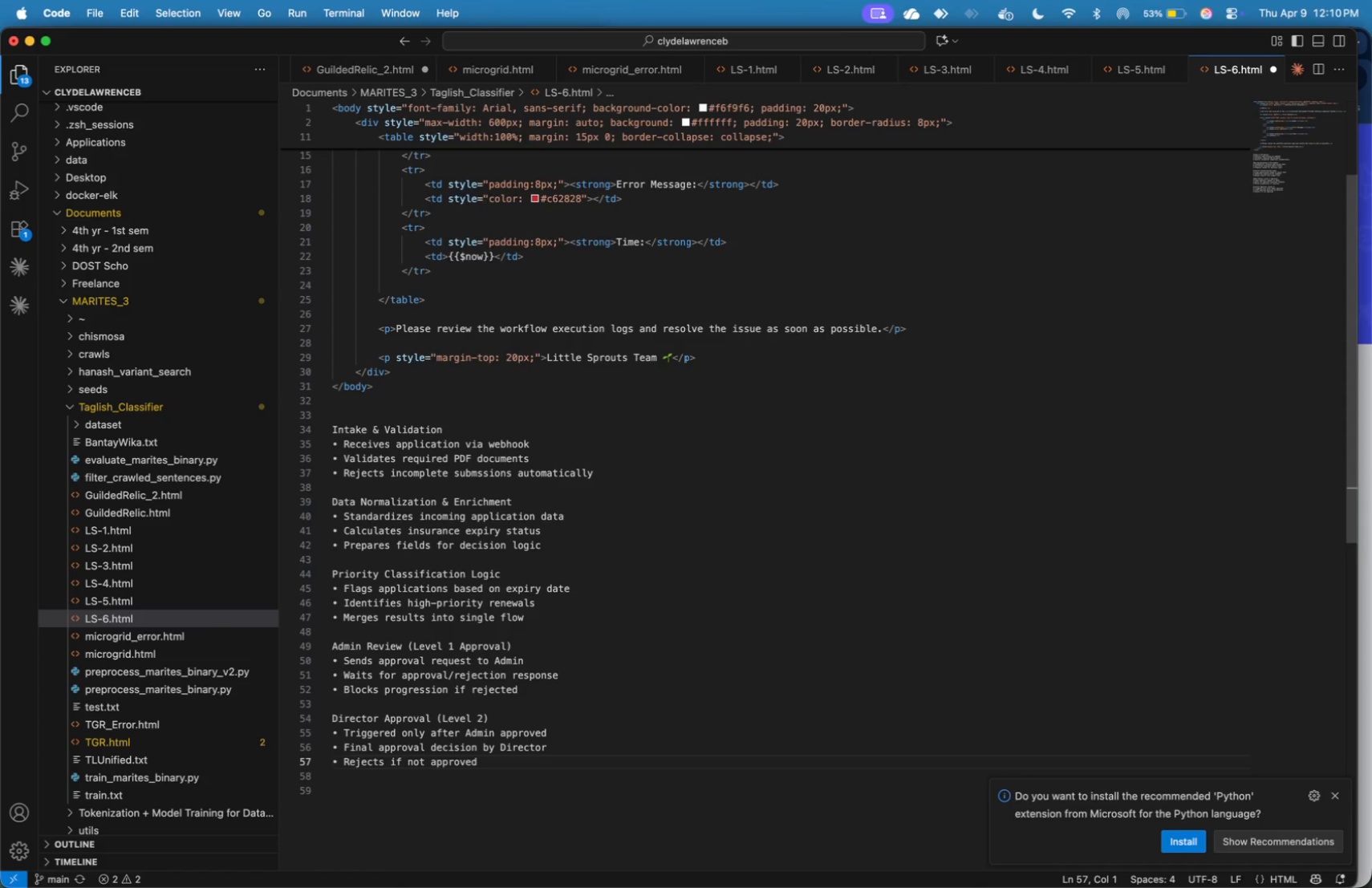 
key(Shift+ArrowRight)
 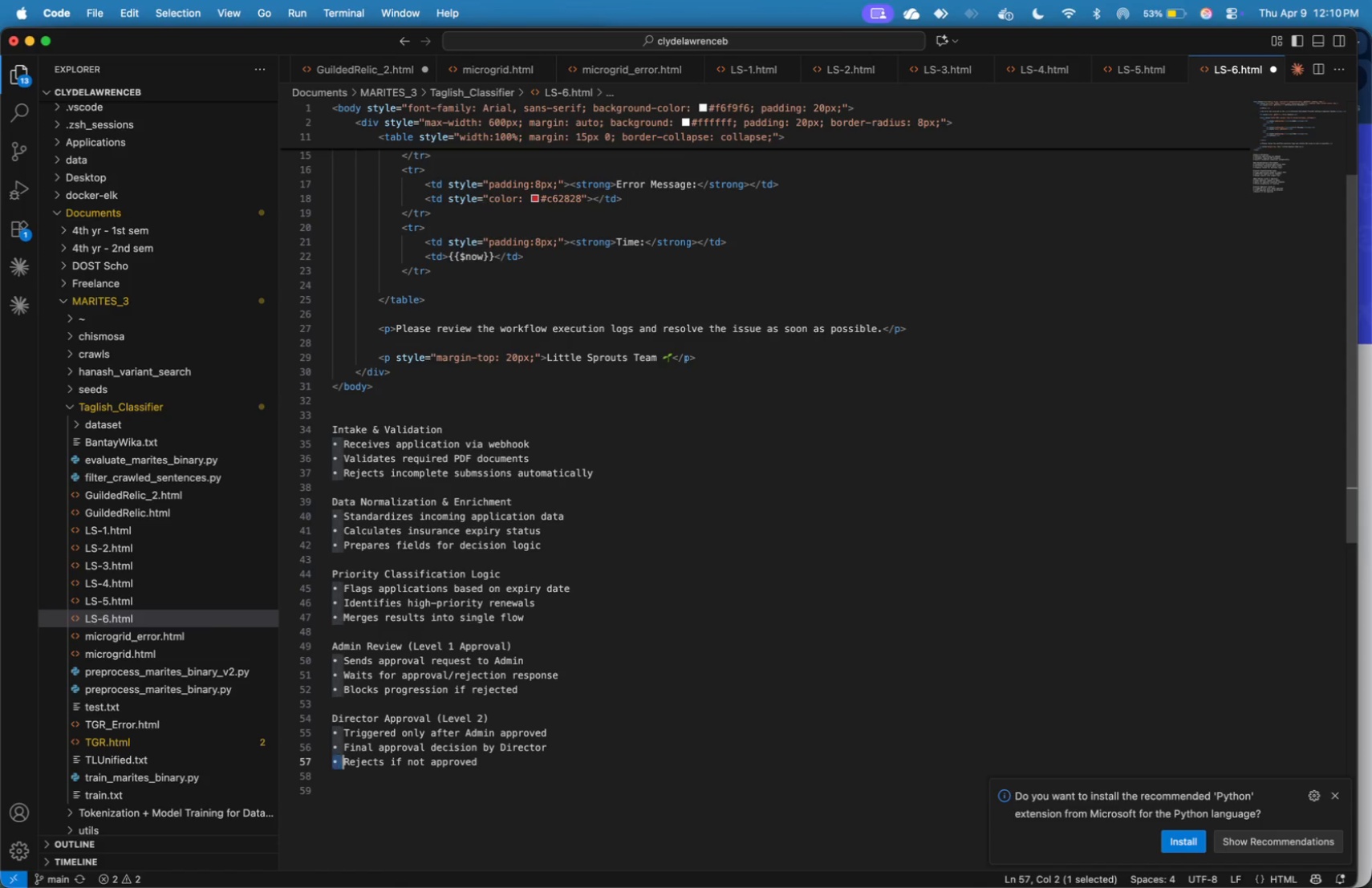 
key(Shift+ArrowRight)
 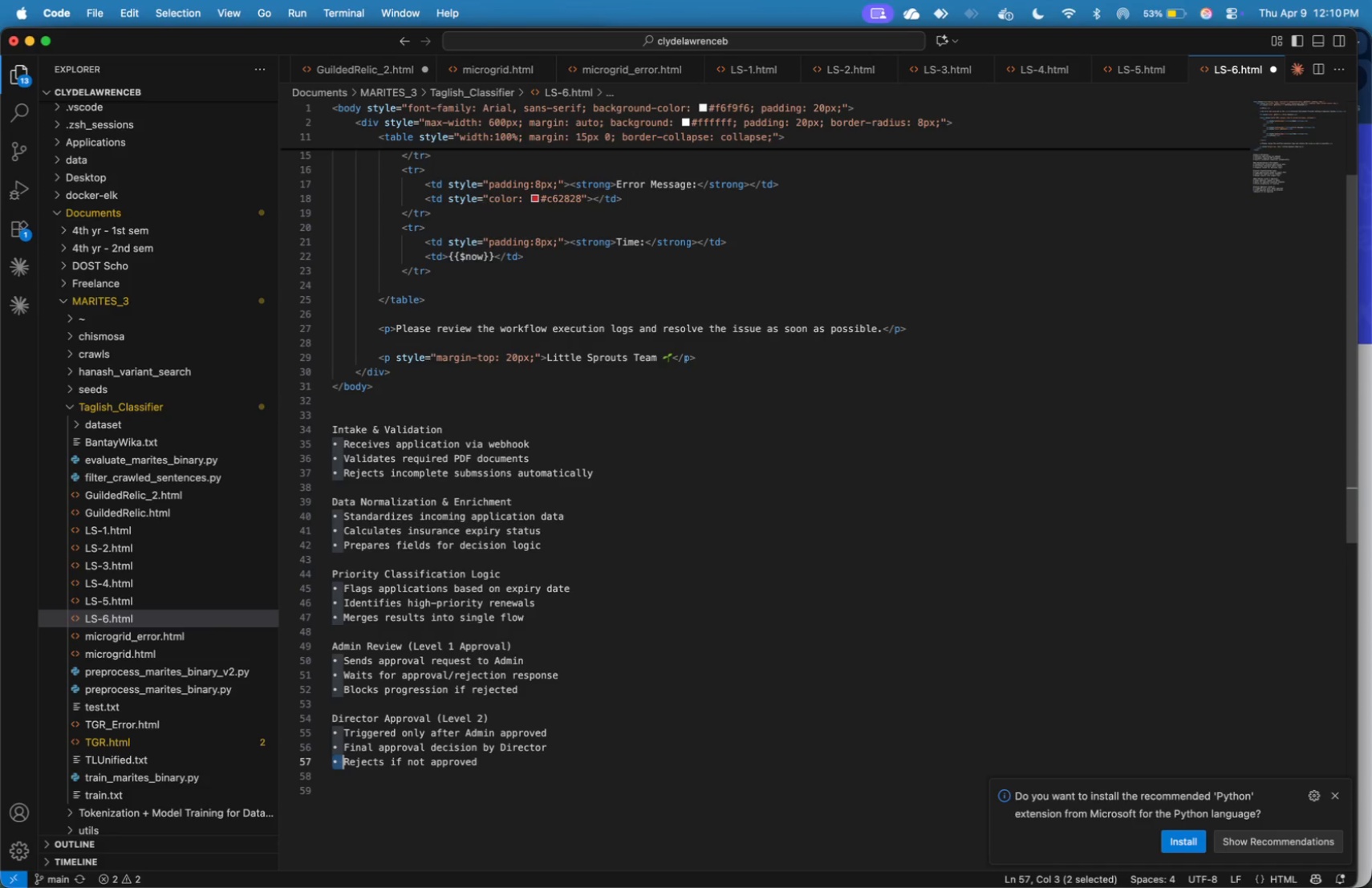 
key(Meta+C)
 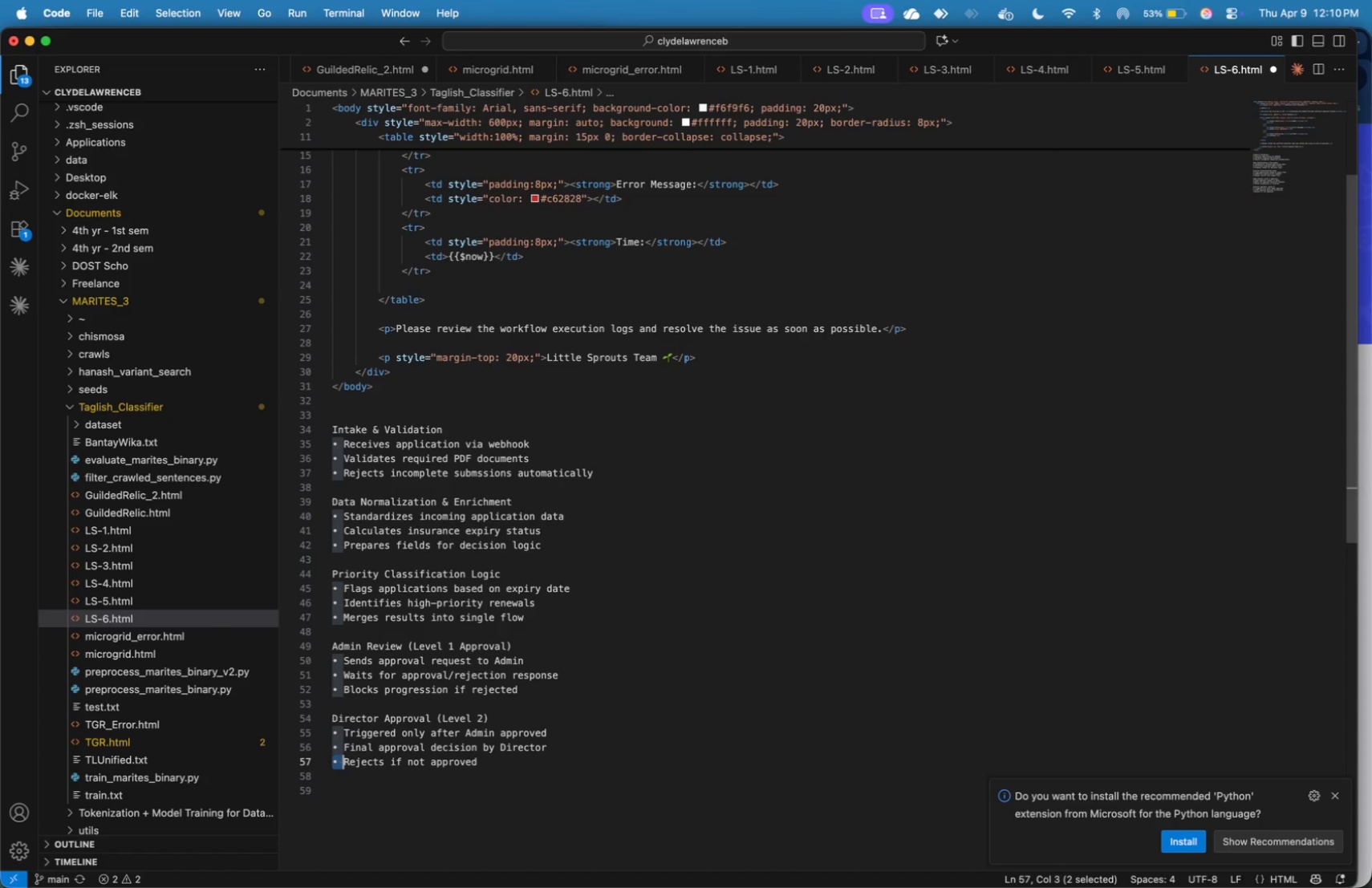 
key(ArrowDown)
 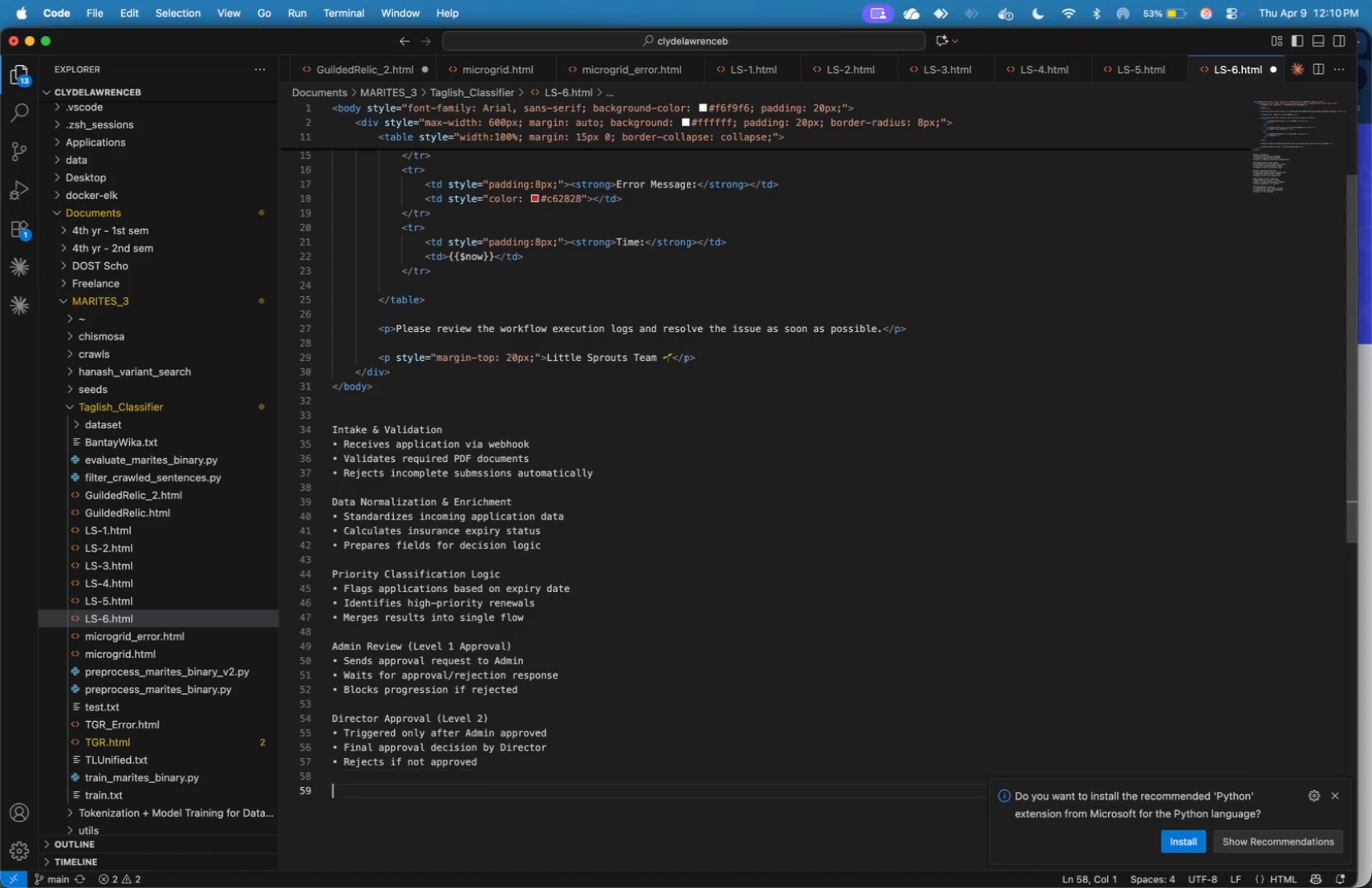 
key(ArrowDown)
 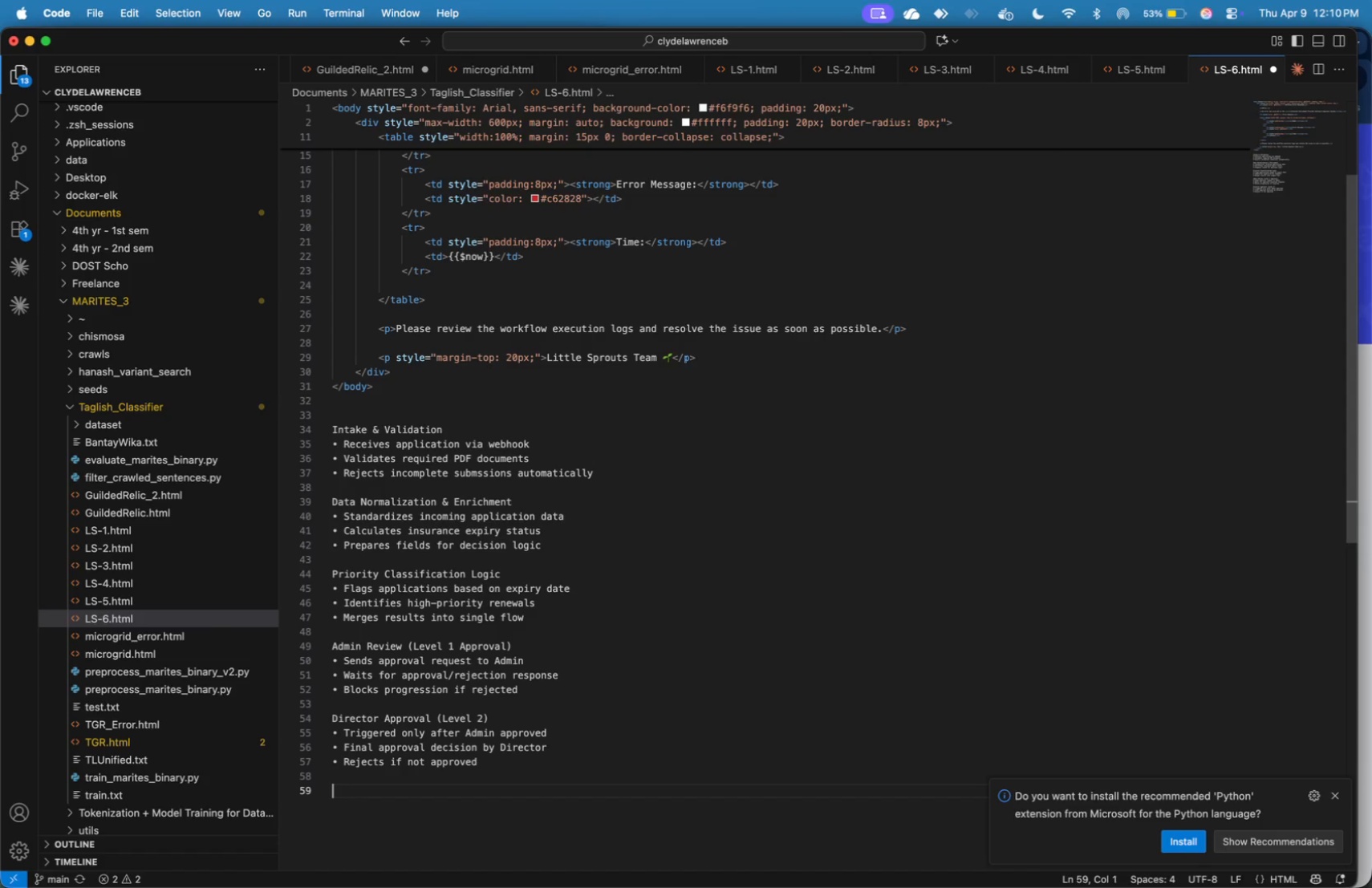 
key(Meta+V)
 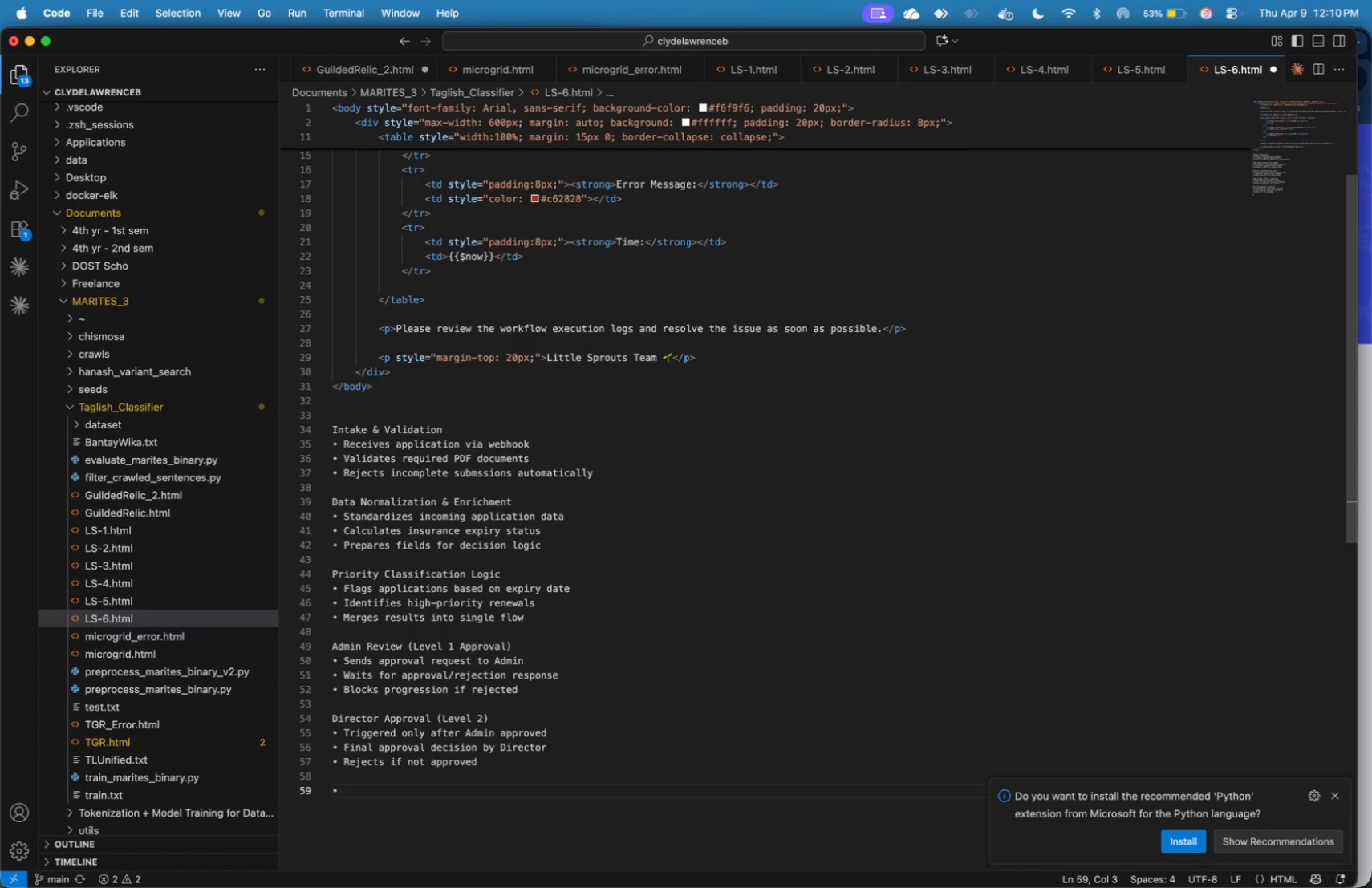 
key(Enter)
 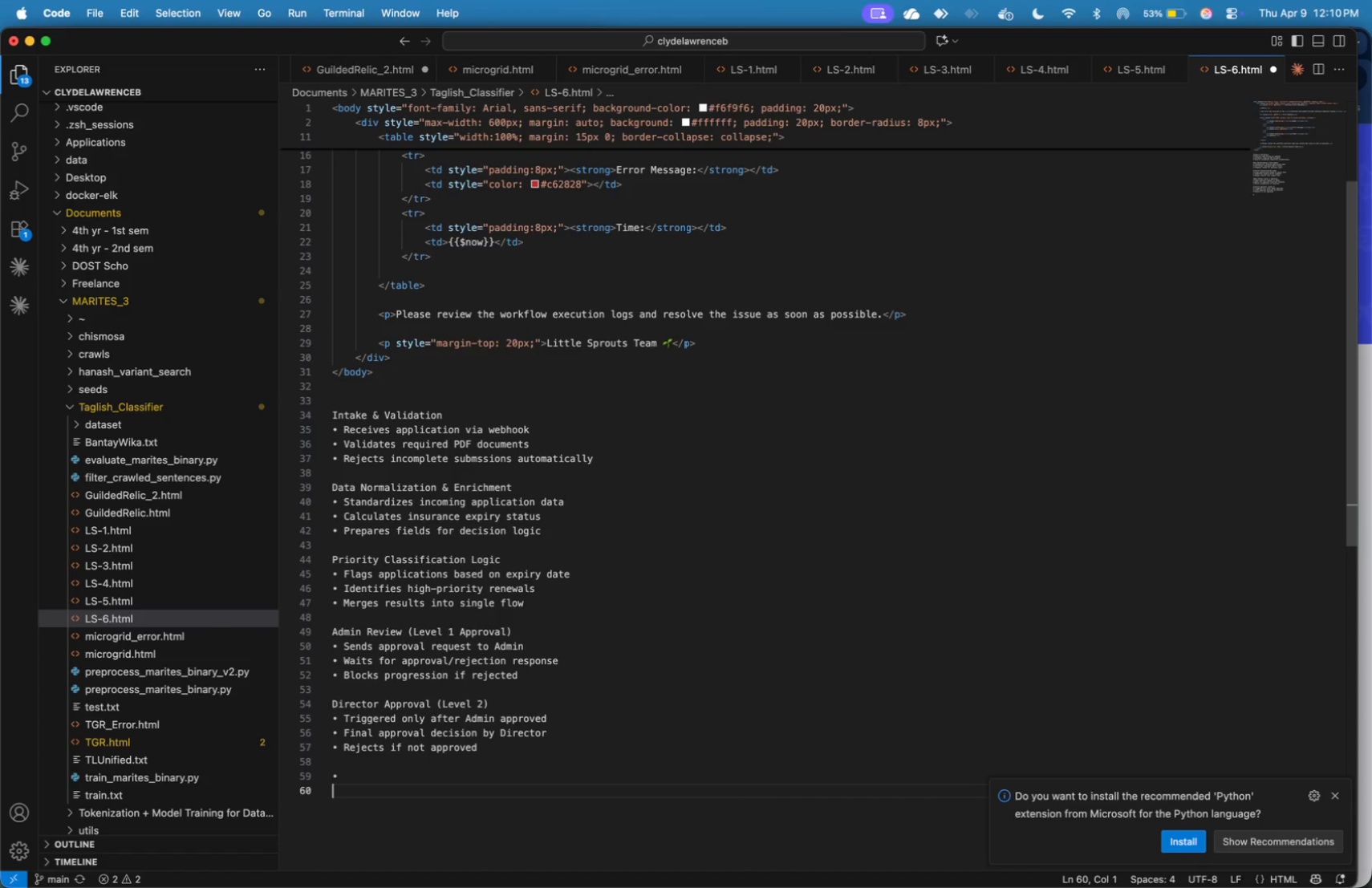 
key(Meta+CommandLeft)
 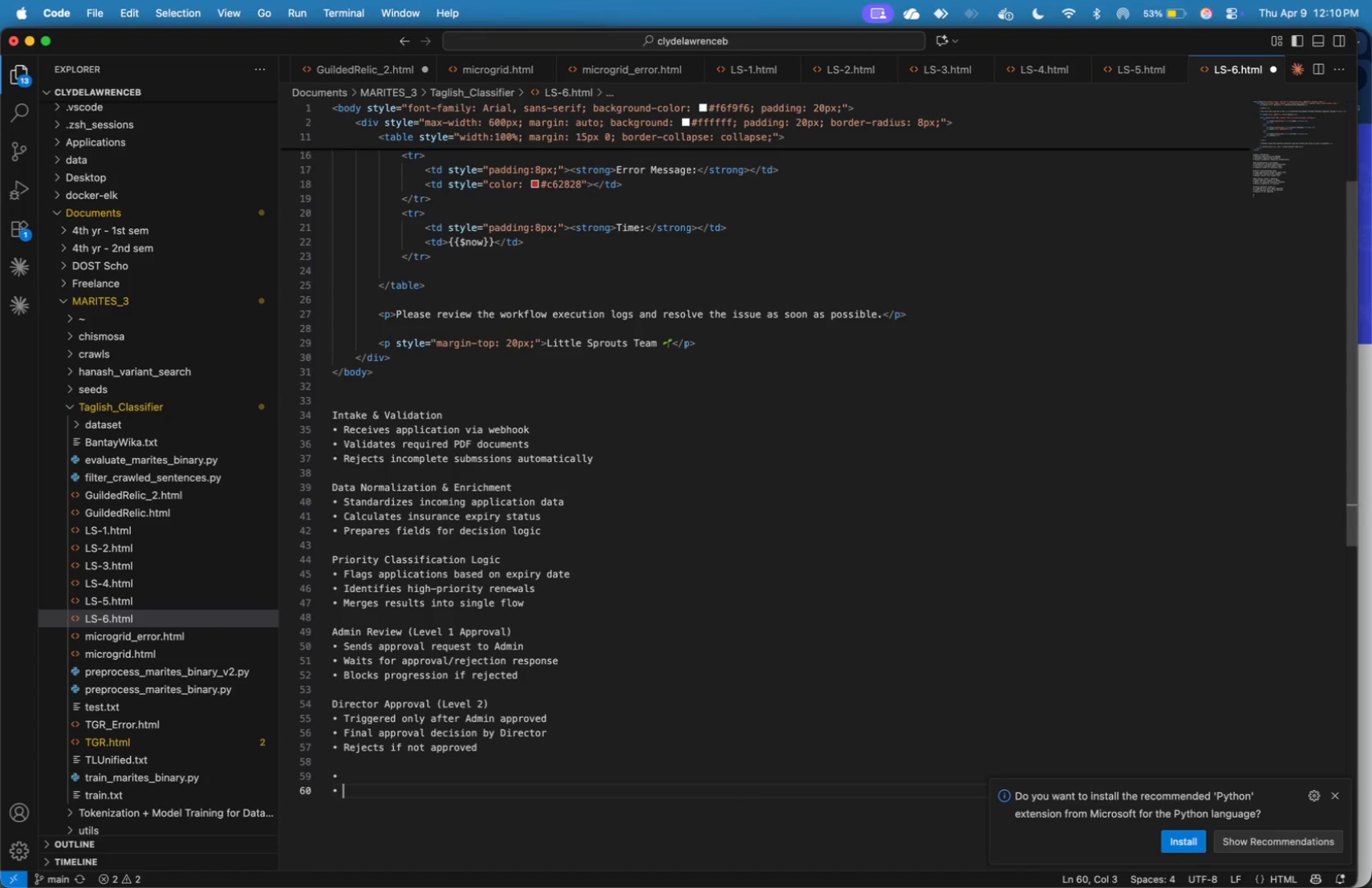 
key(Meta+V)
 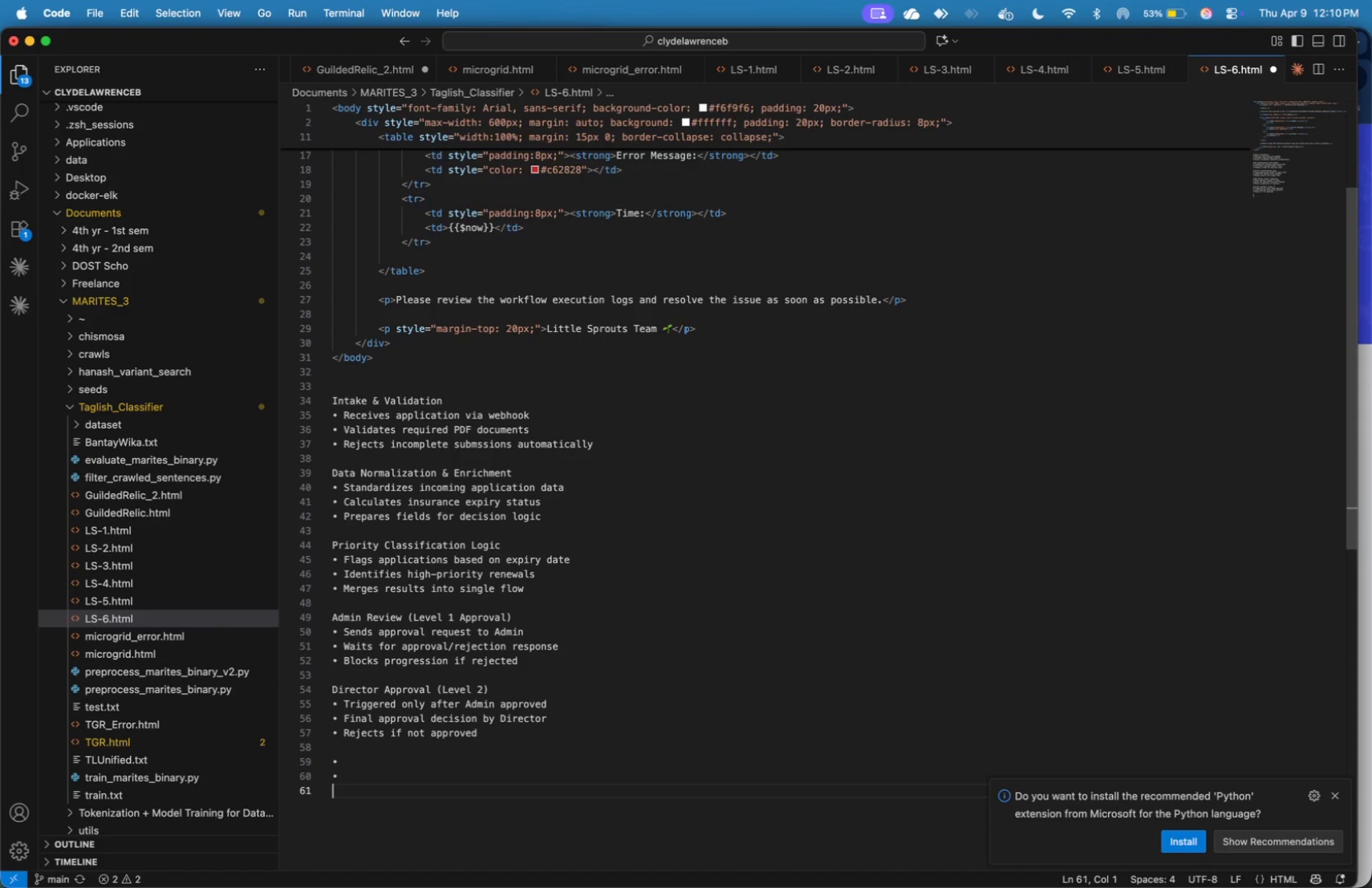 
key(Enter)
 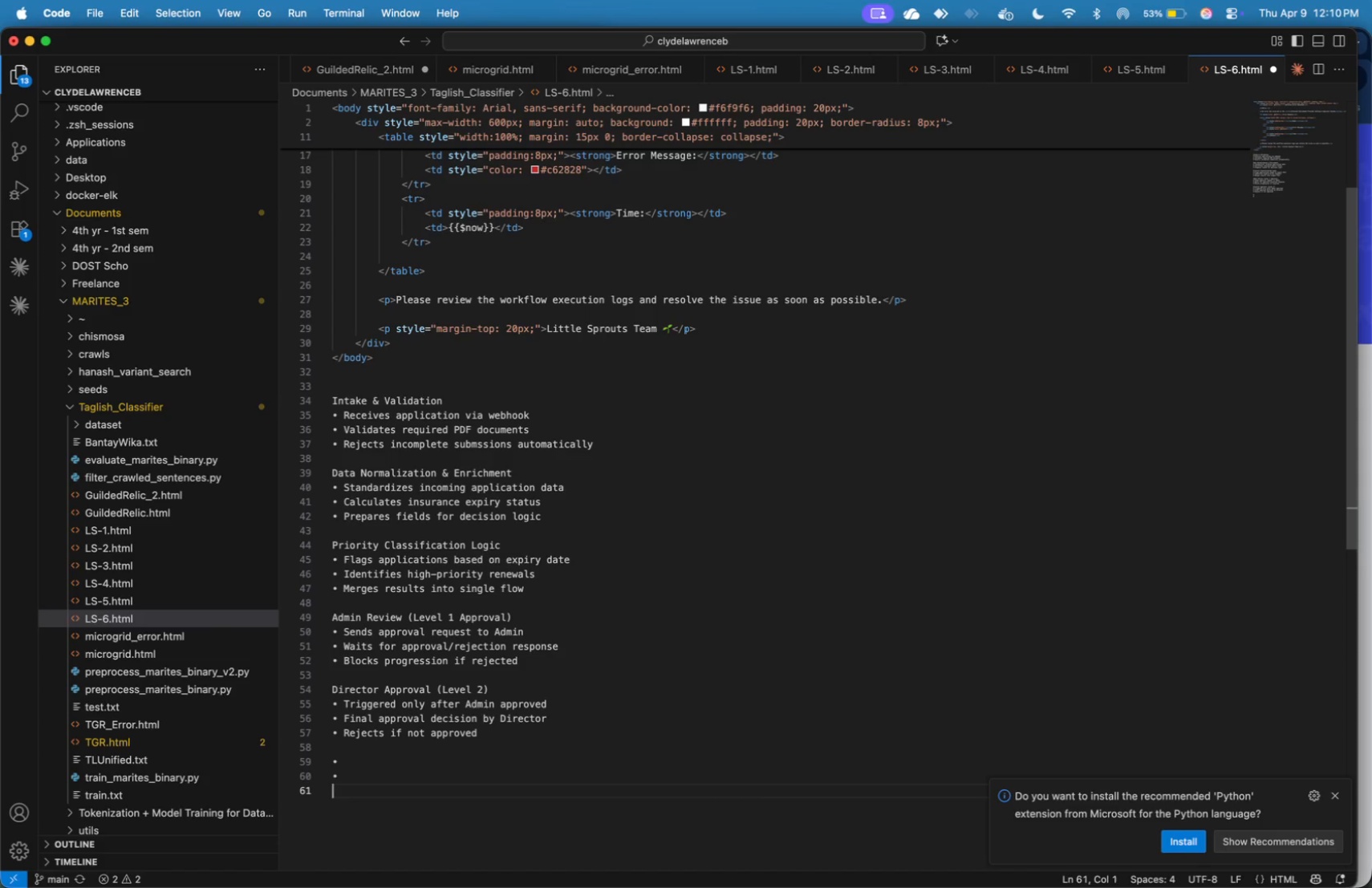 
key(Meta+CommandLeft)
 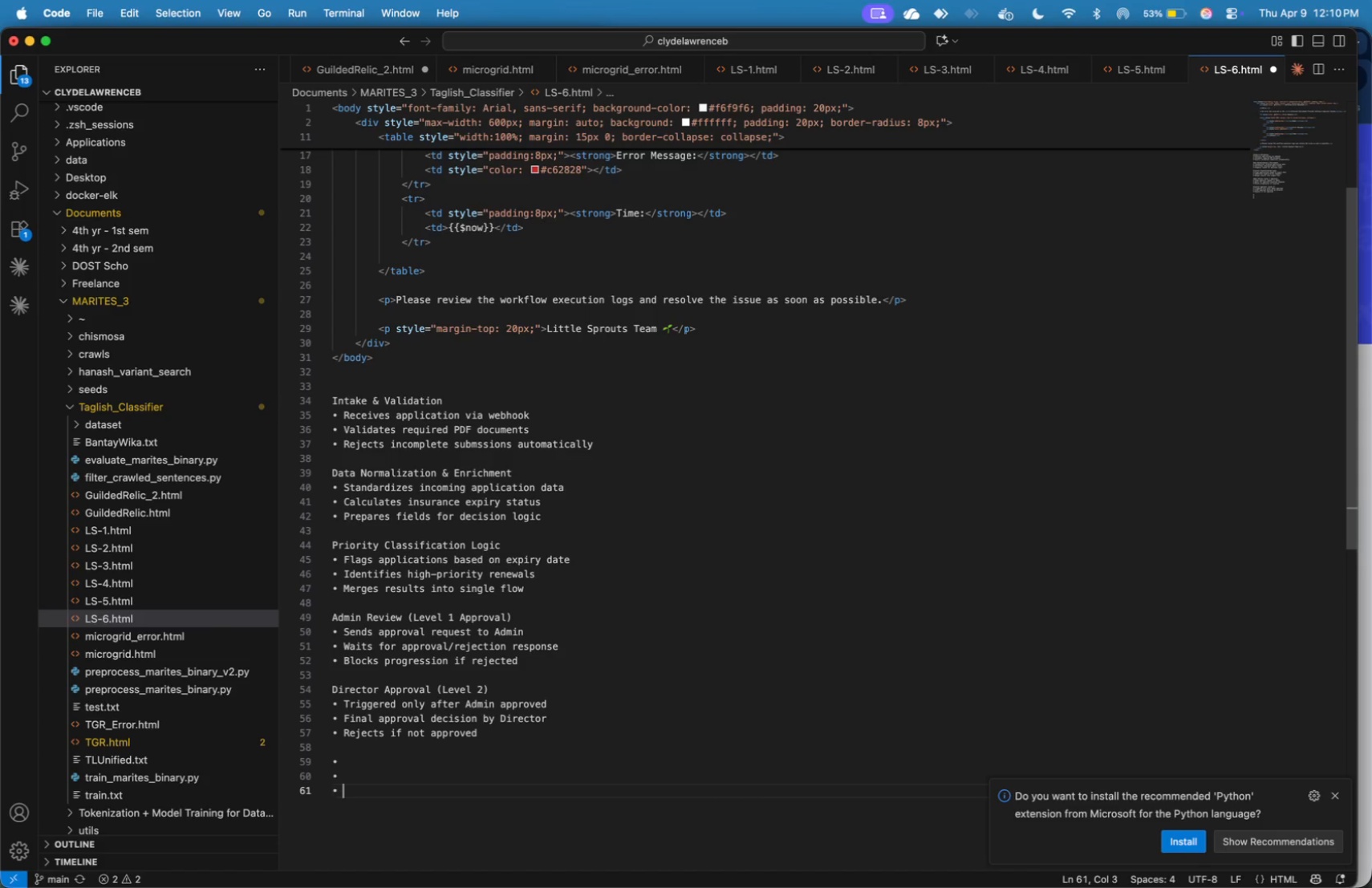 
key(Meta+V)
 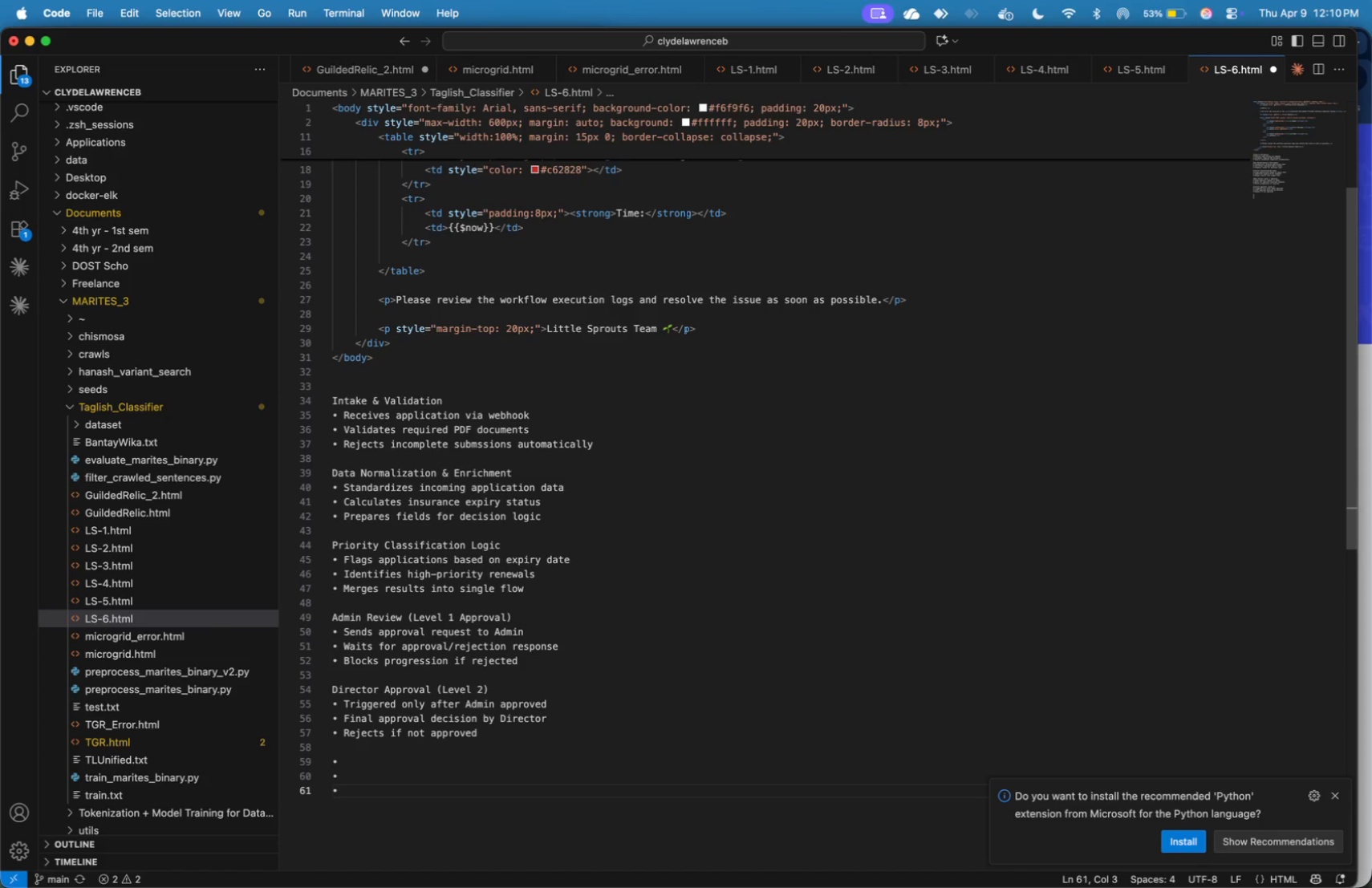 
key(Shift+ArrowUp)
 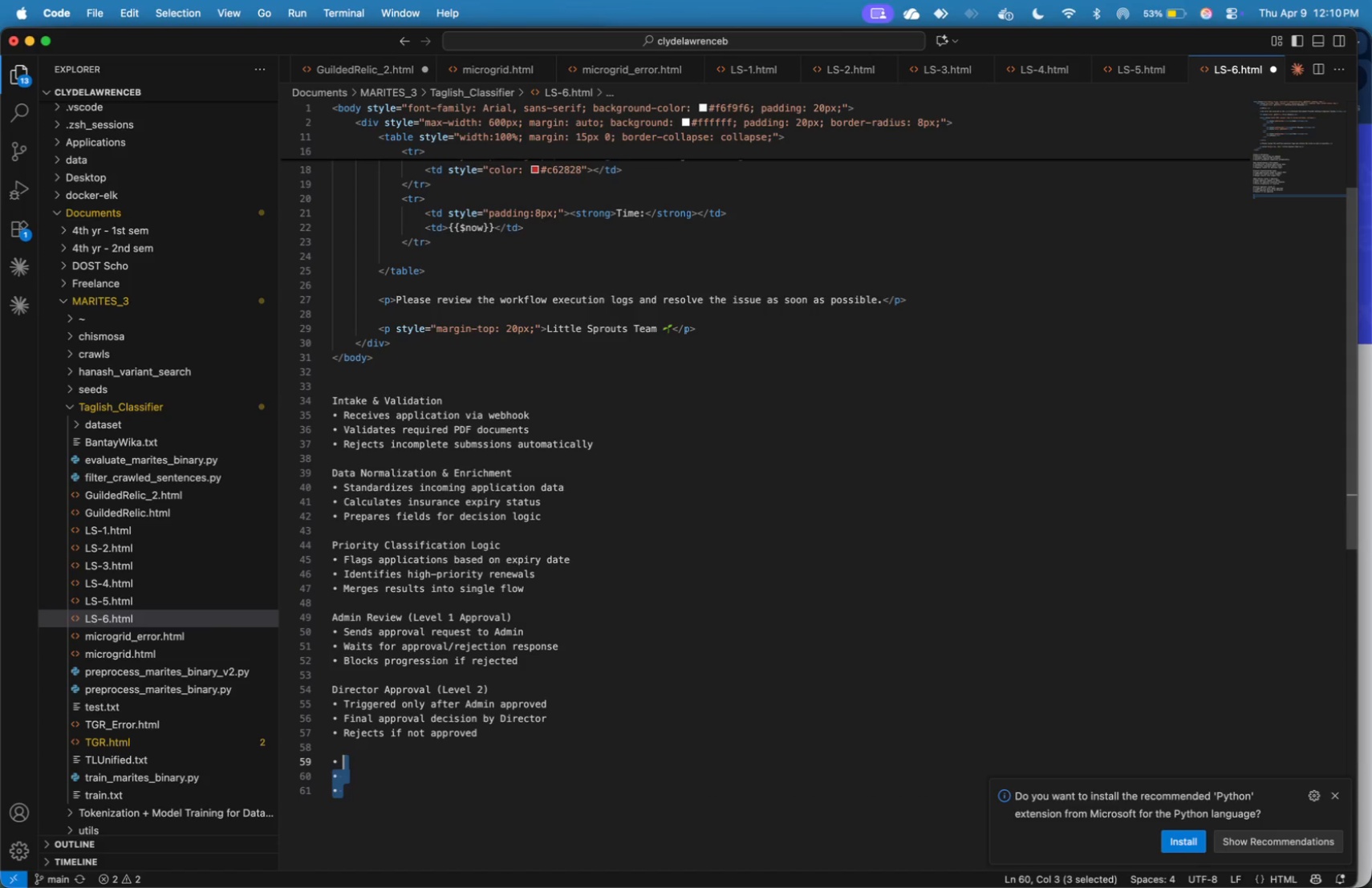 
key(Shift+ArrowUp)
 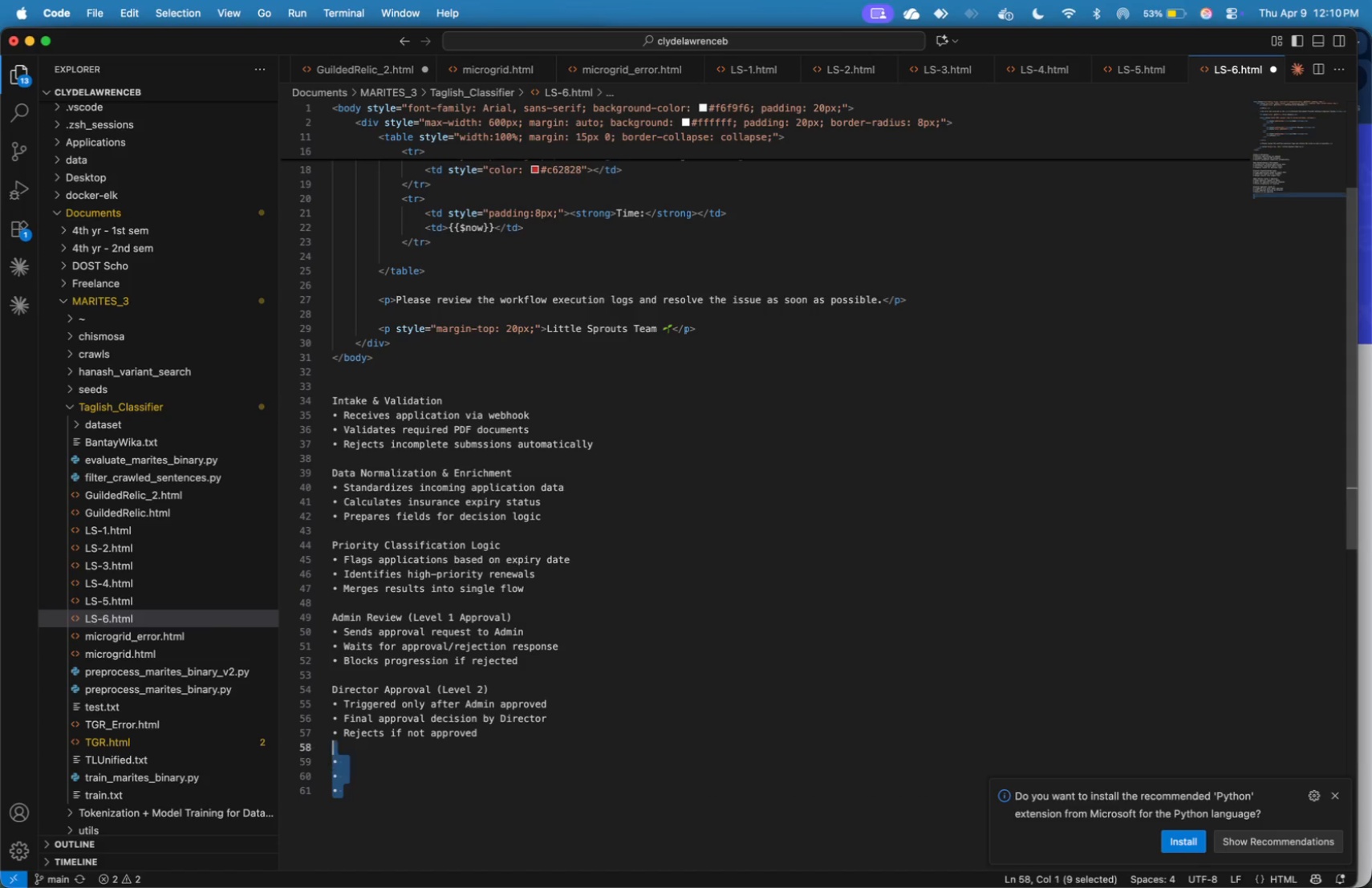 
key(Shift+ArrowUp)
 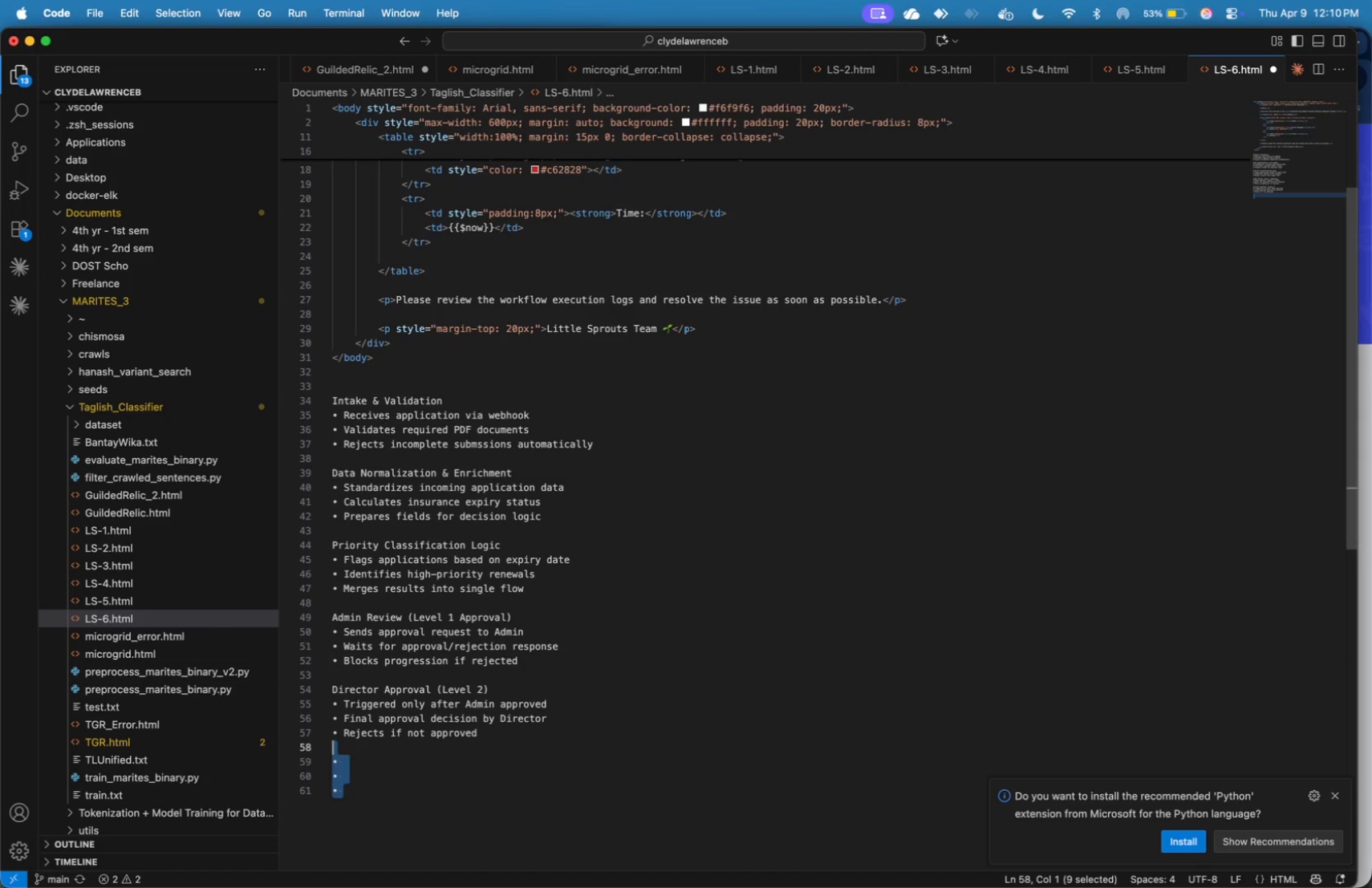 
key(Shift+ArrowRight)
 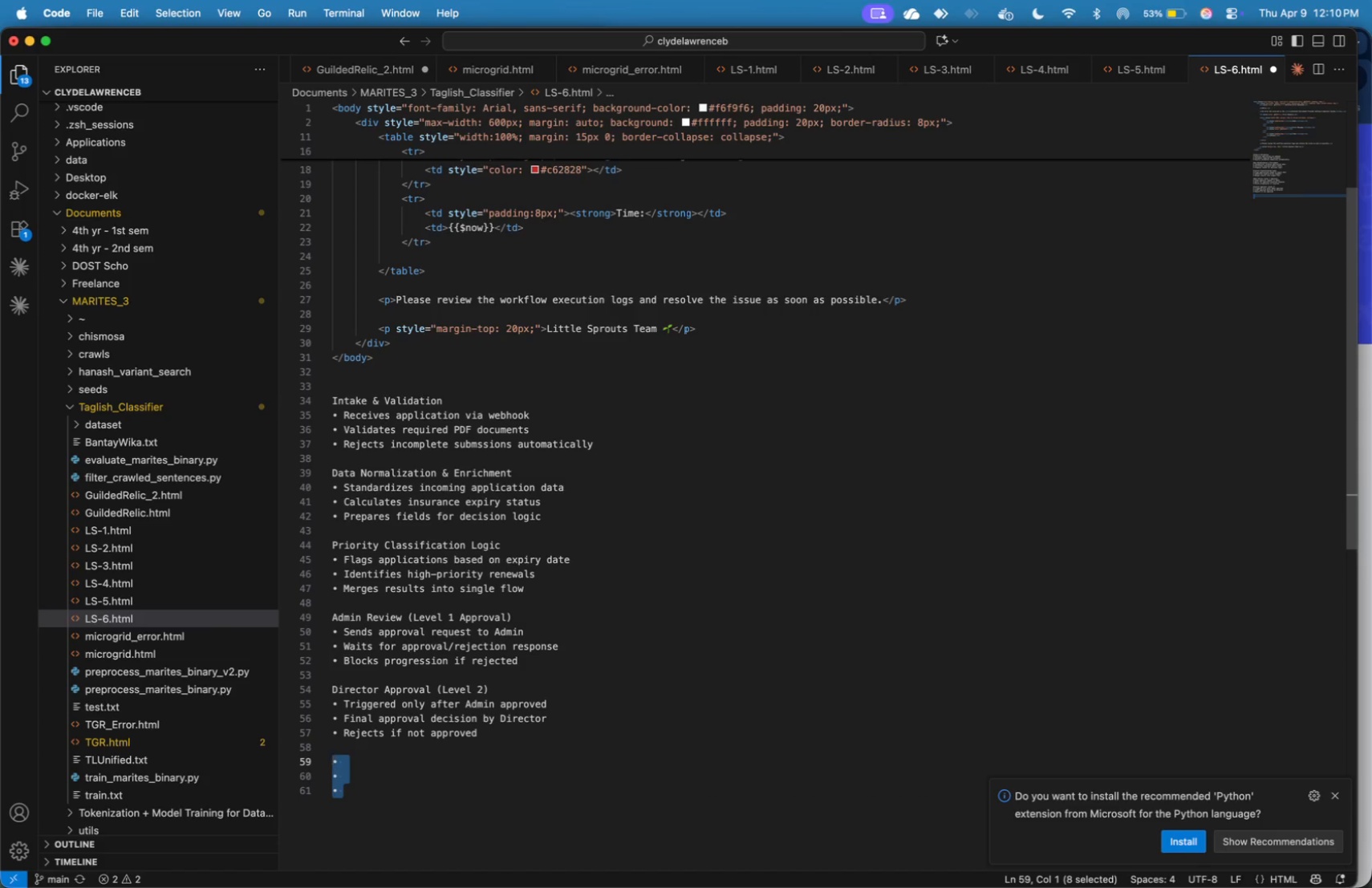 
key(Meta+C)
 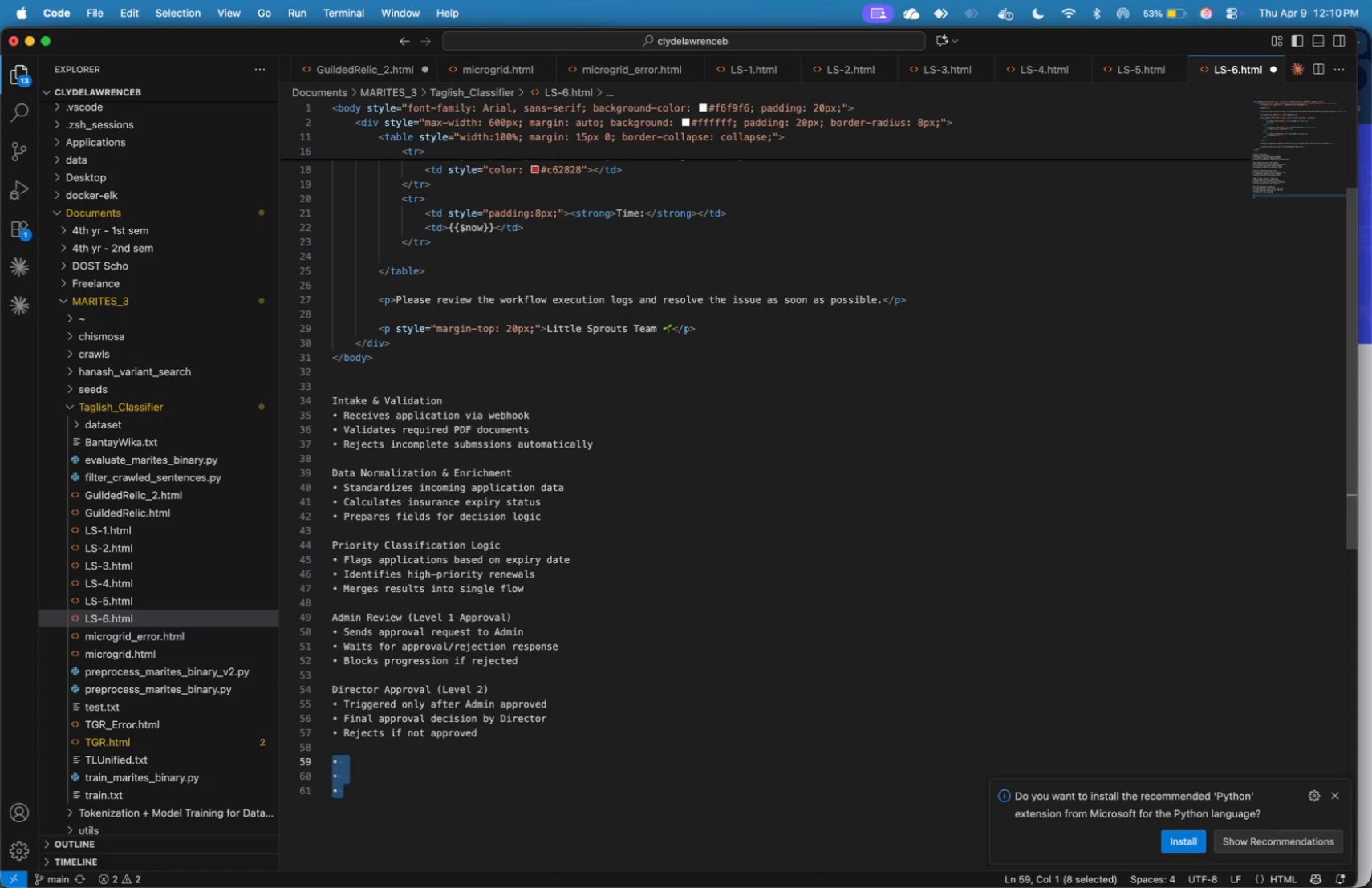 
key(ArrowRight)
 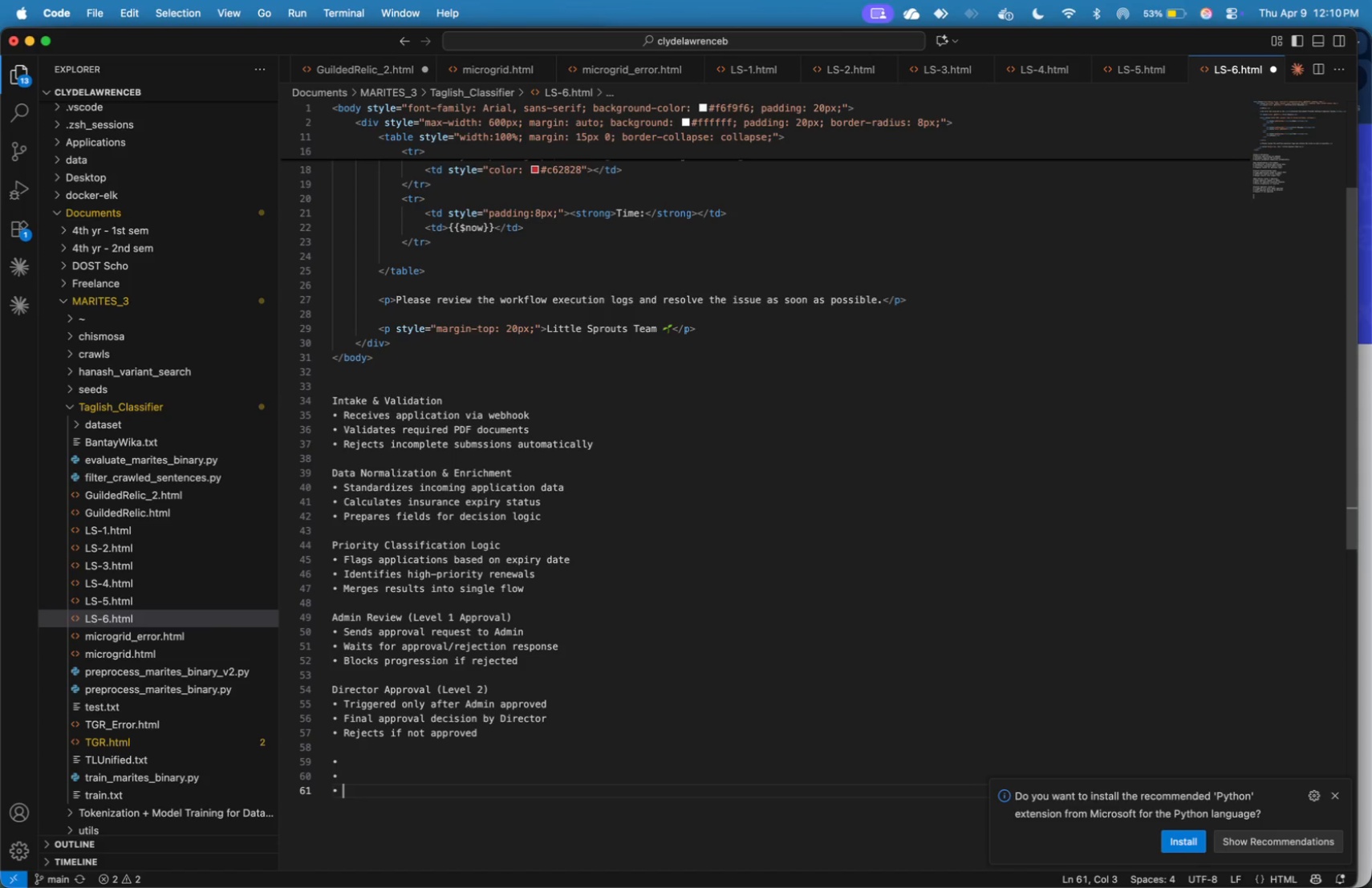 
key(Enter)
 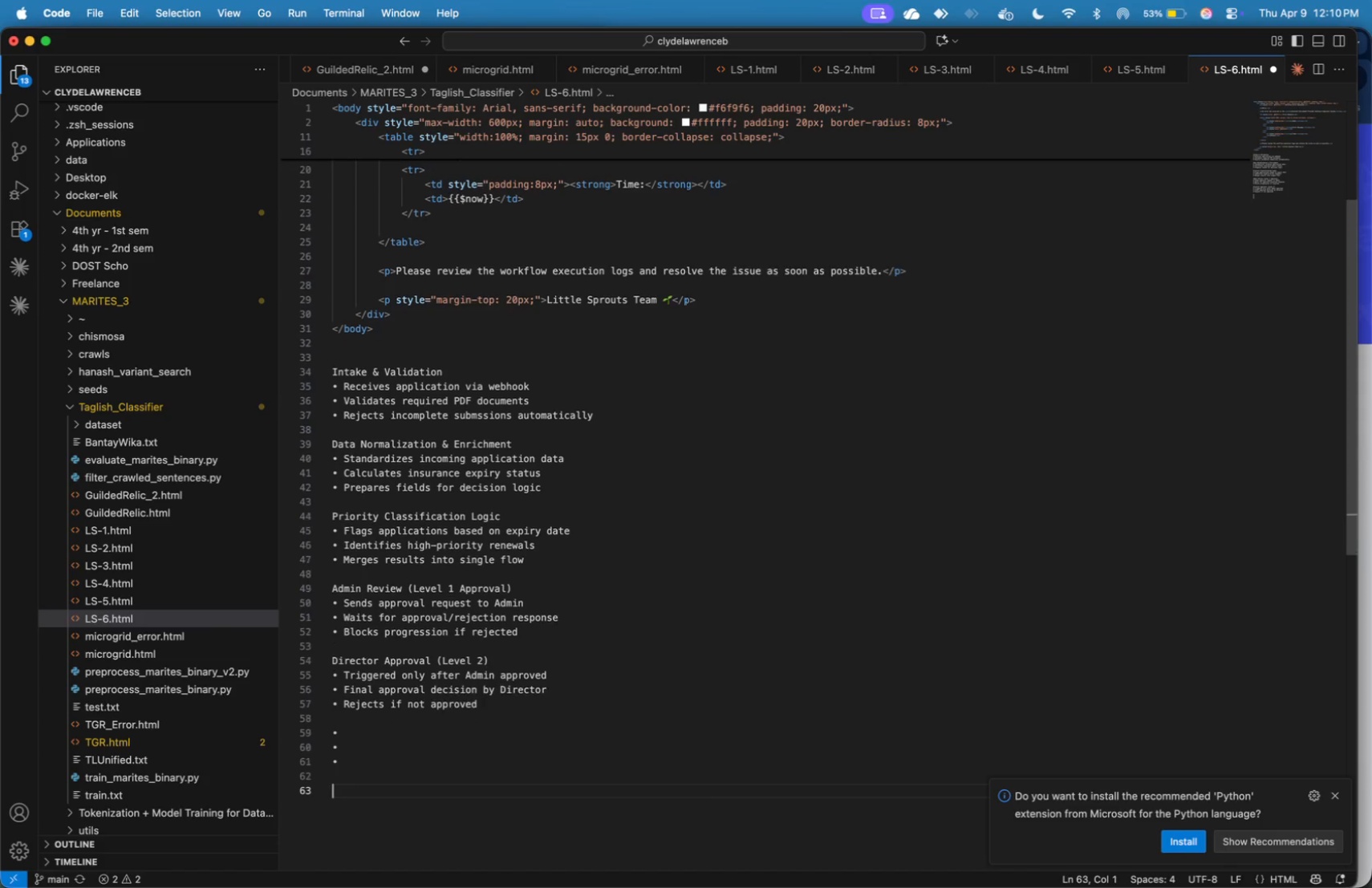 
key(Enter)
 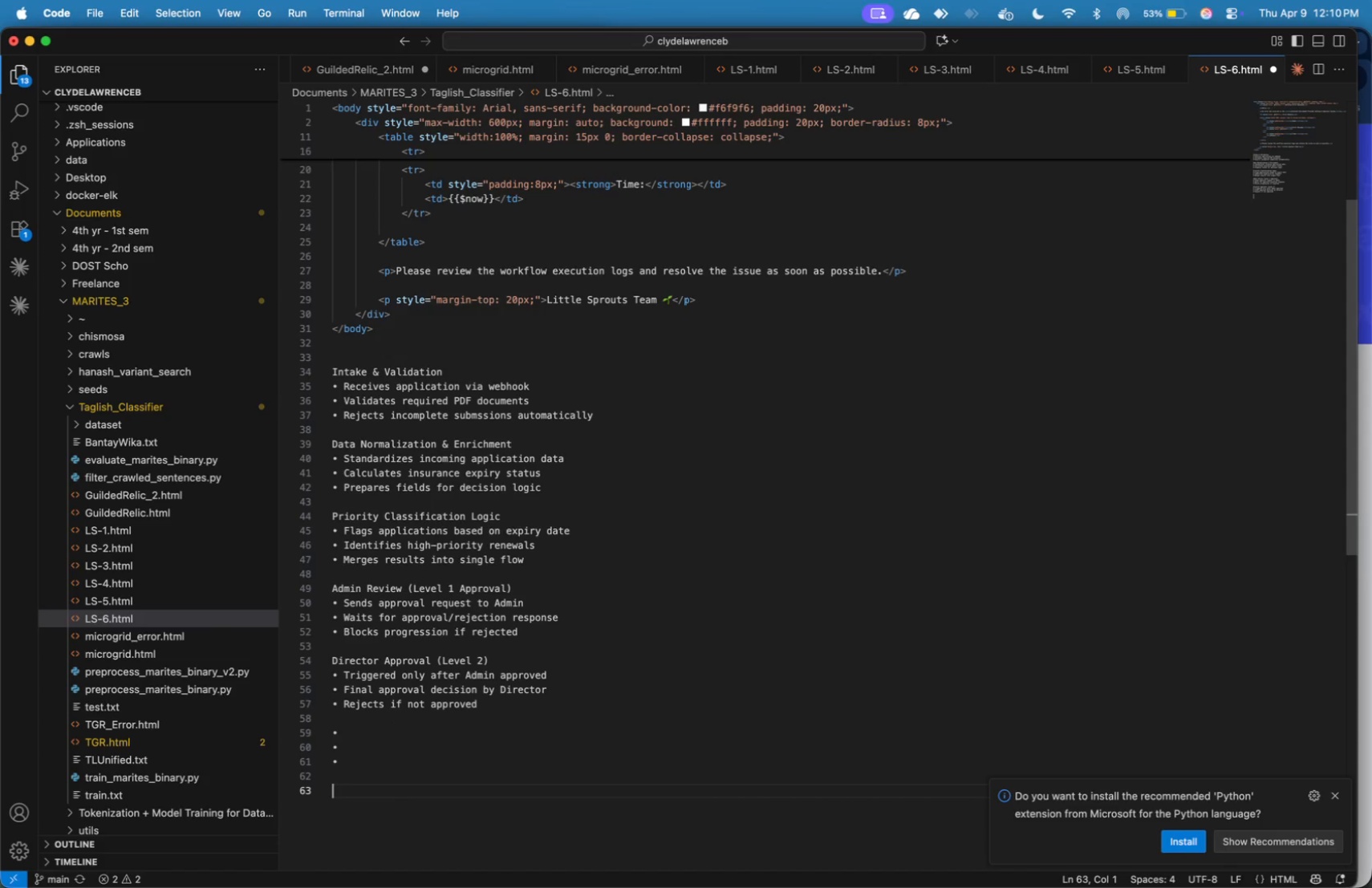 
key(Meta+V)
 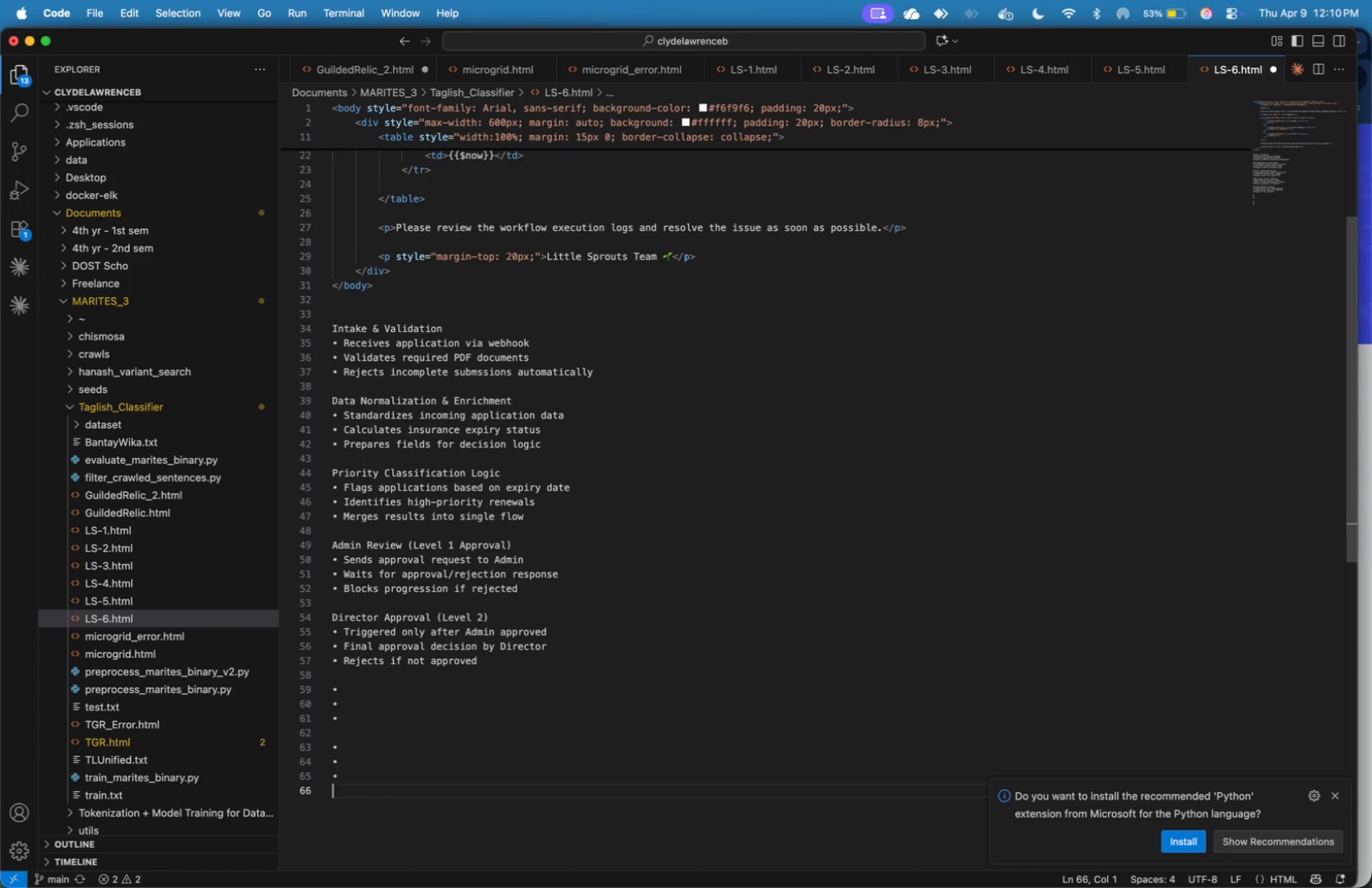 
key(Enter)
 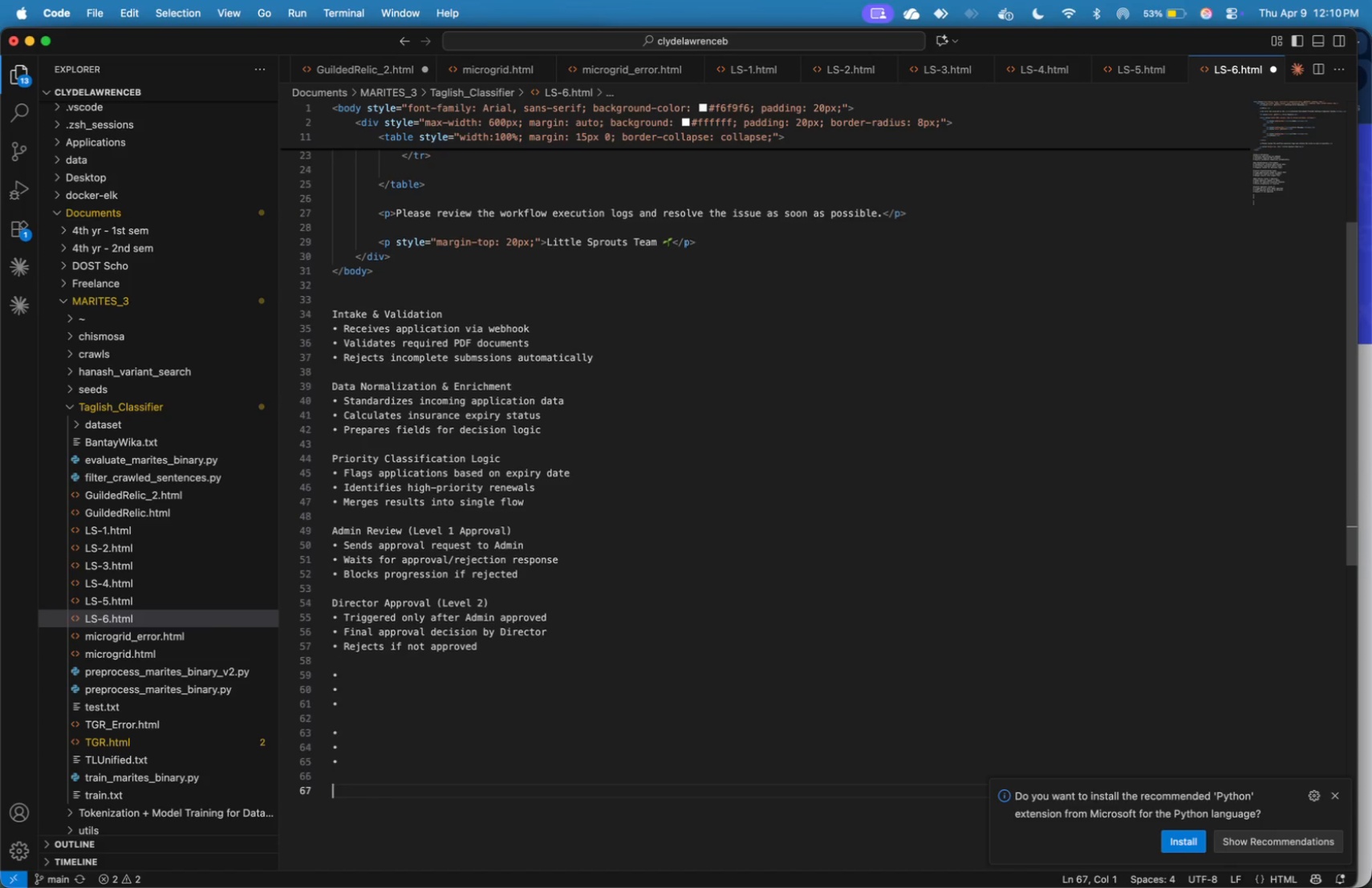 
key(Enter)
 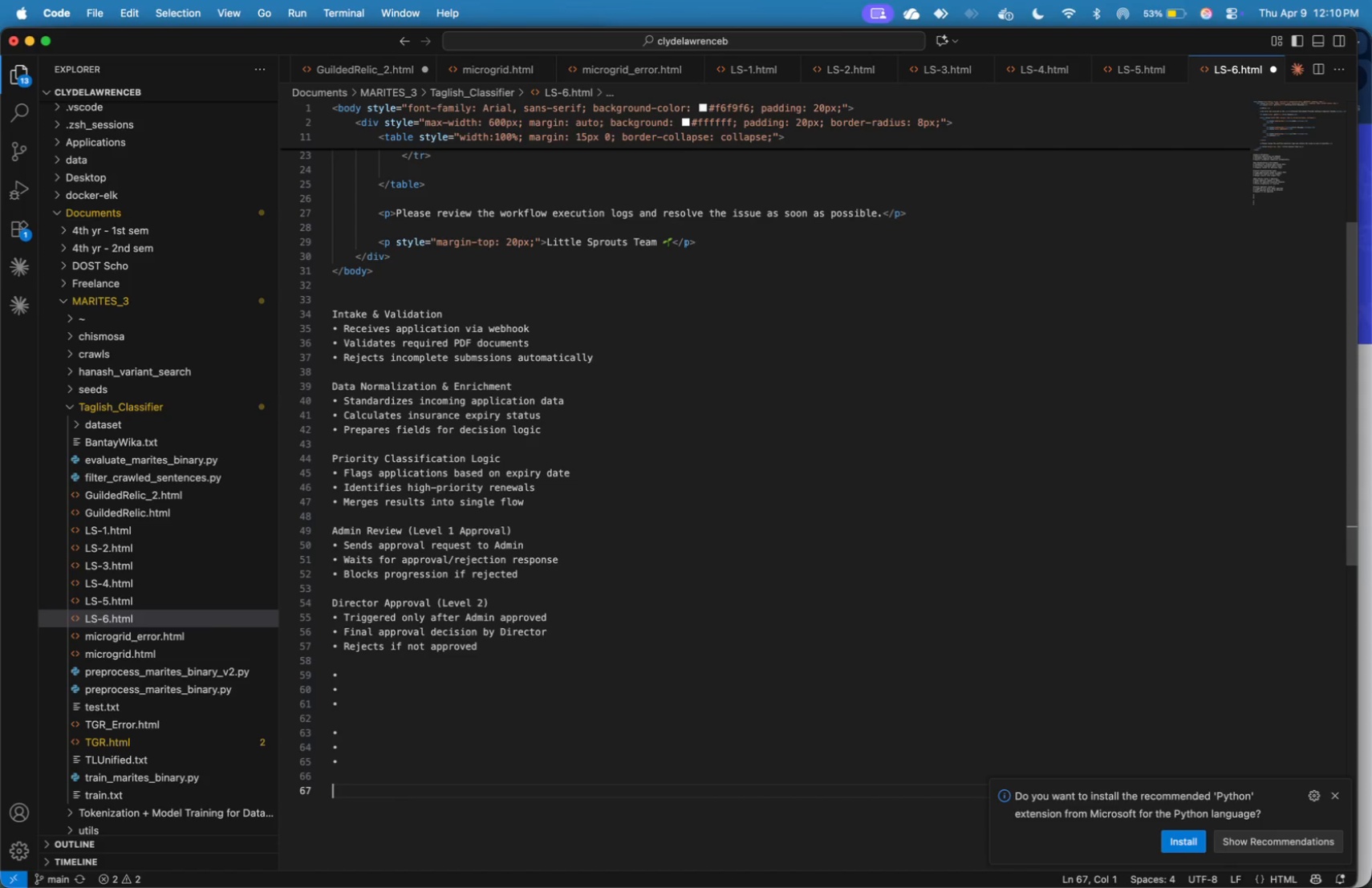 
key(Meta+V)
 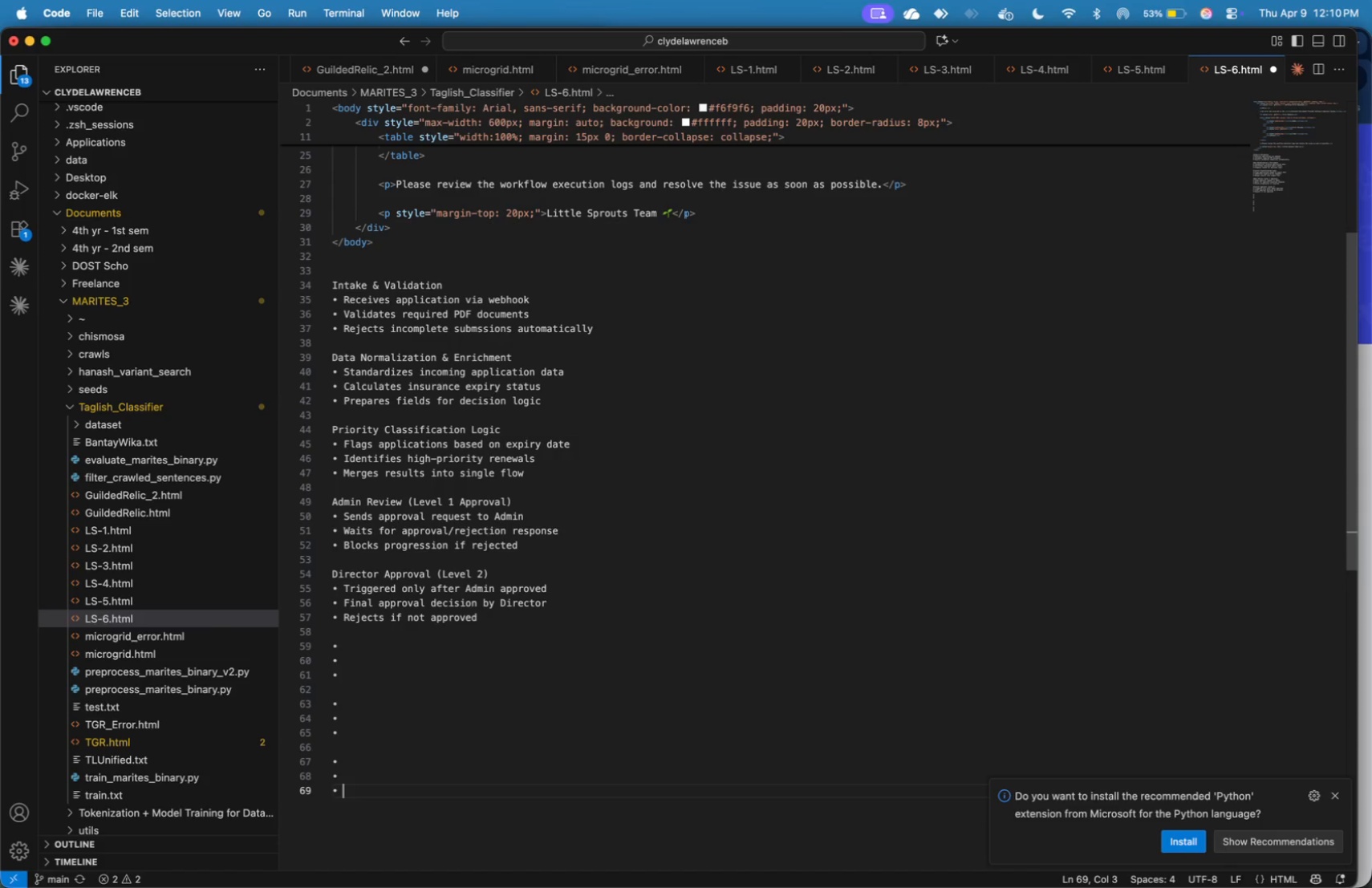 
hold_key(key=ArrowUp, duration=0.88)
 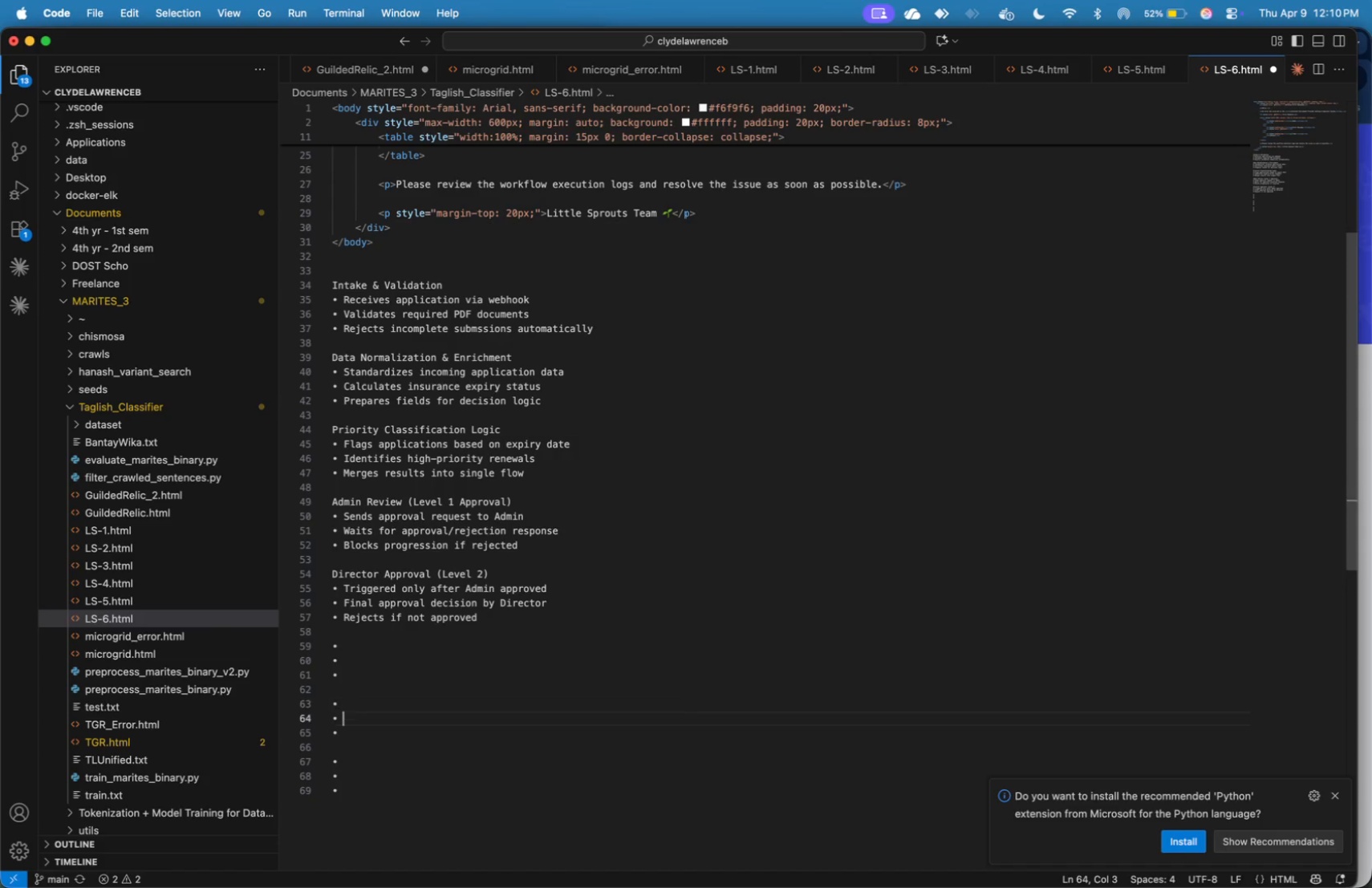 
key(ArrowDown)
 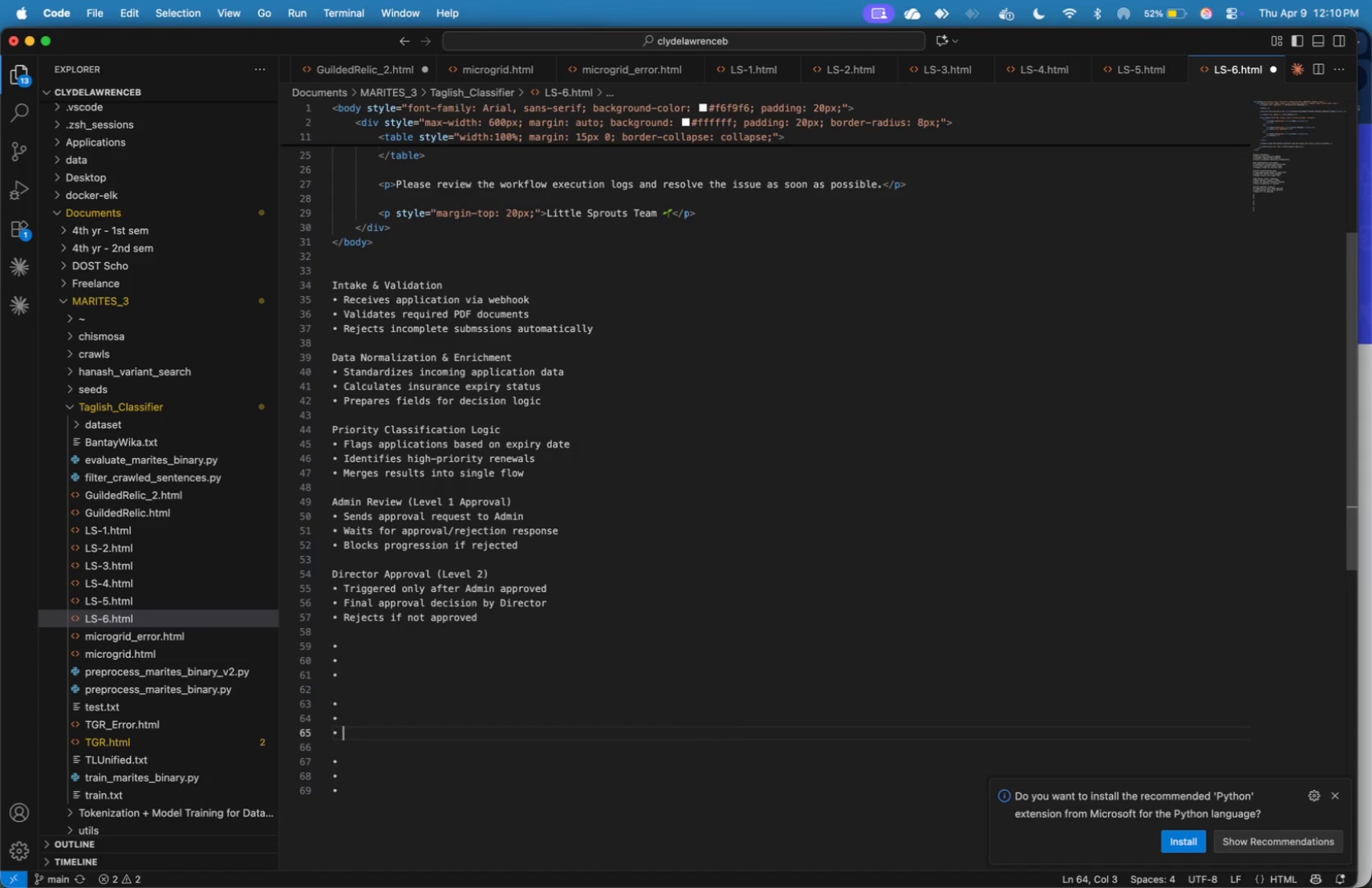 
key(ArrowDown)
 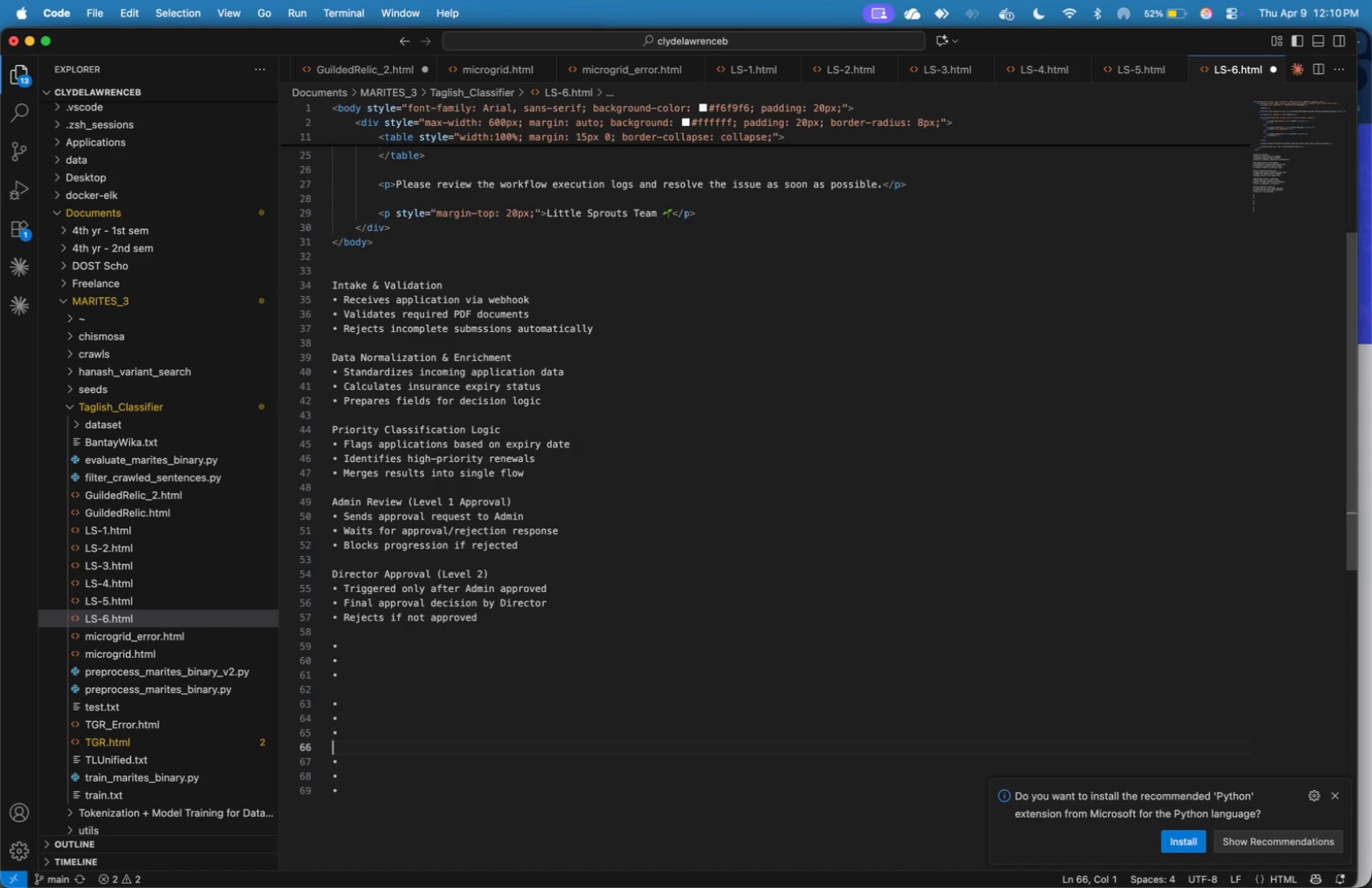 
key(ArrowDown)
 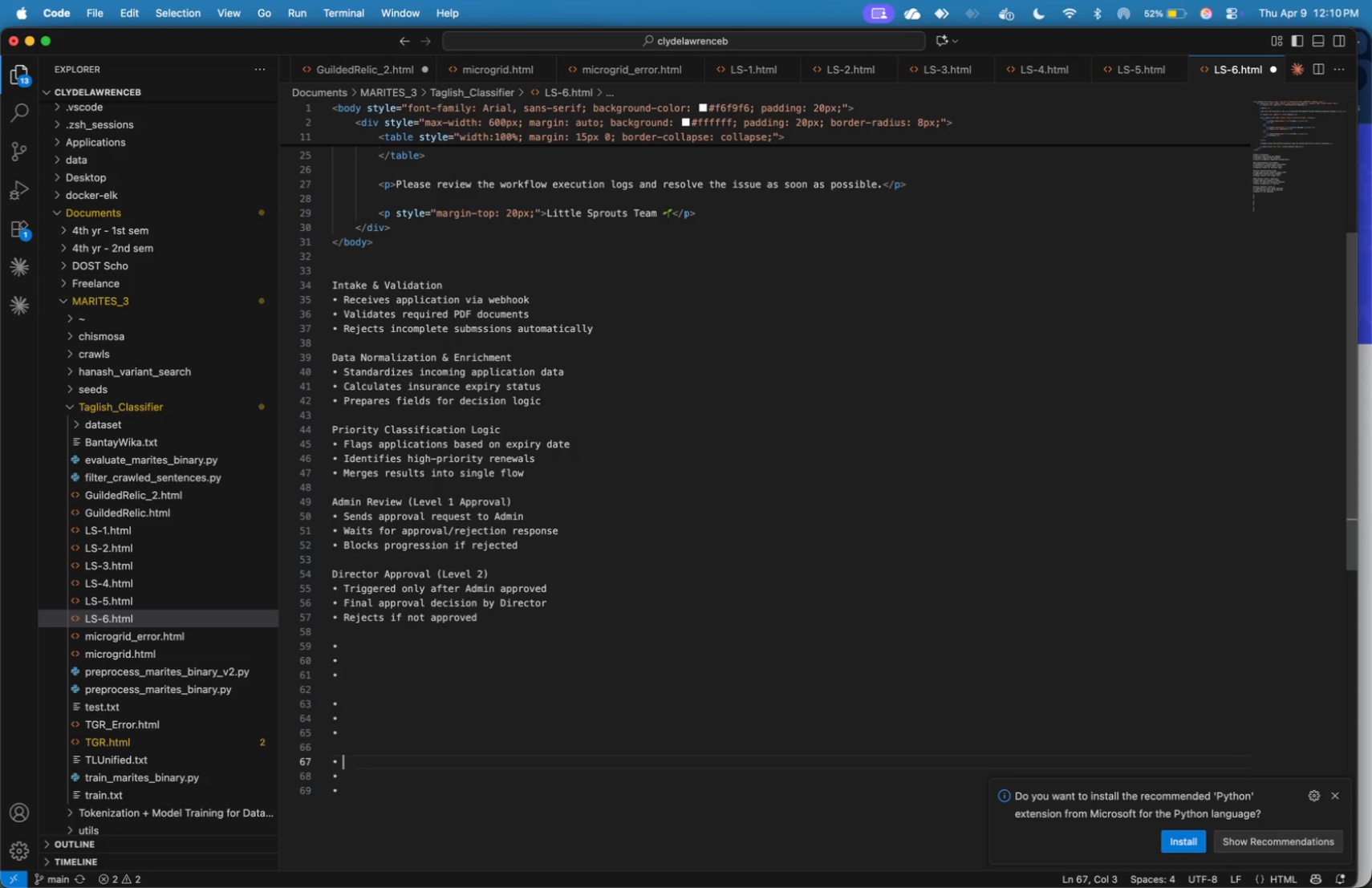 
key(ArrowDown)
 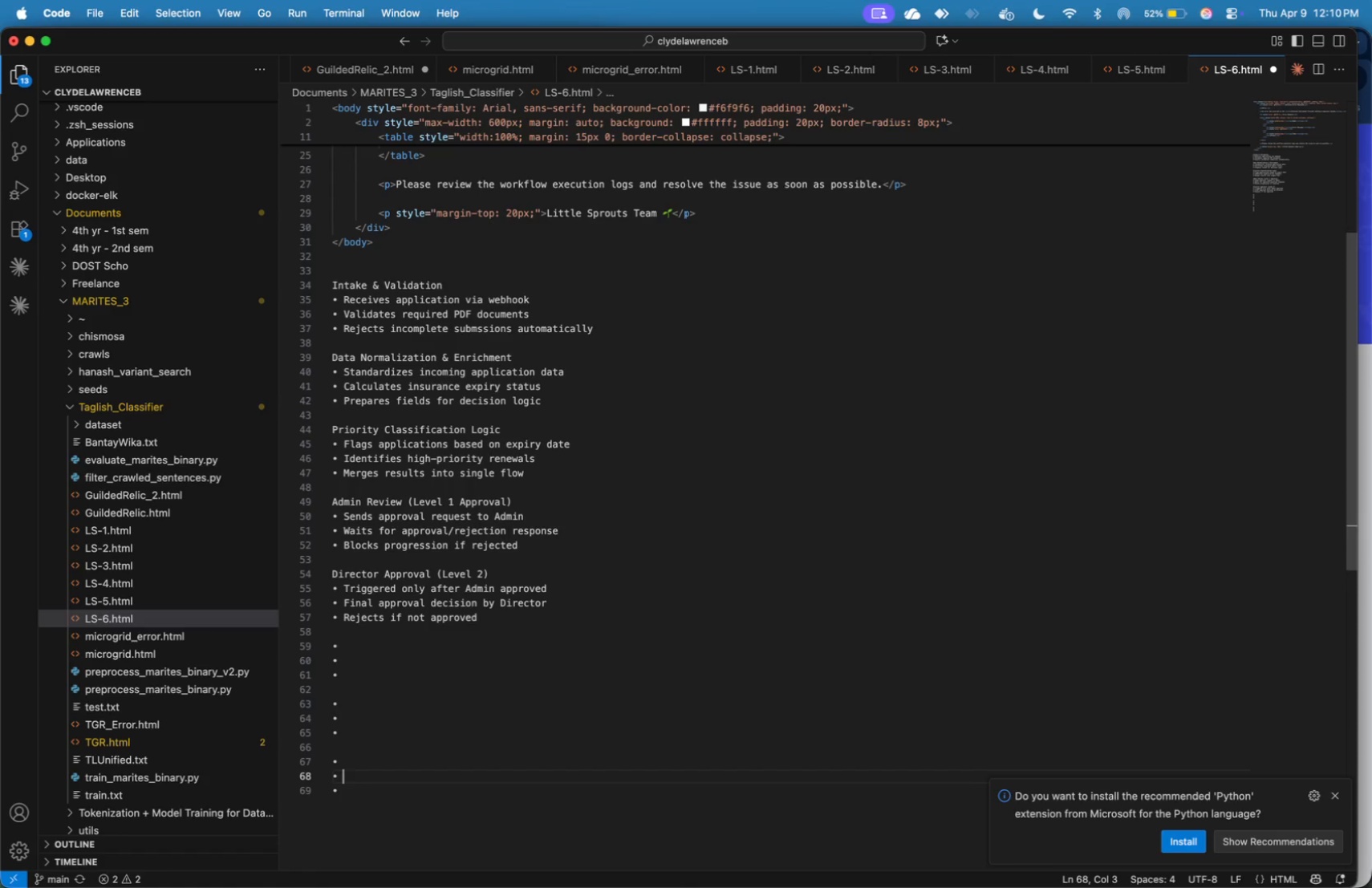 
key(ArrowDown)
 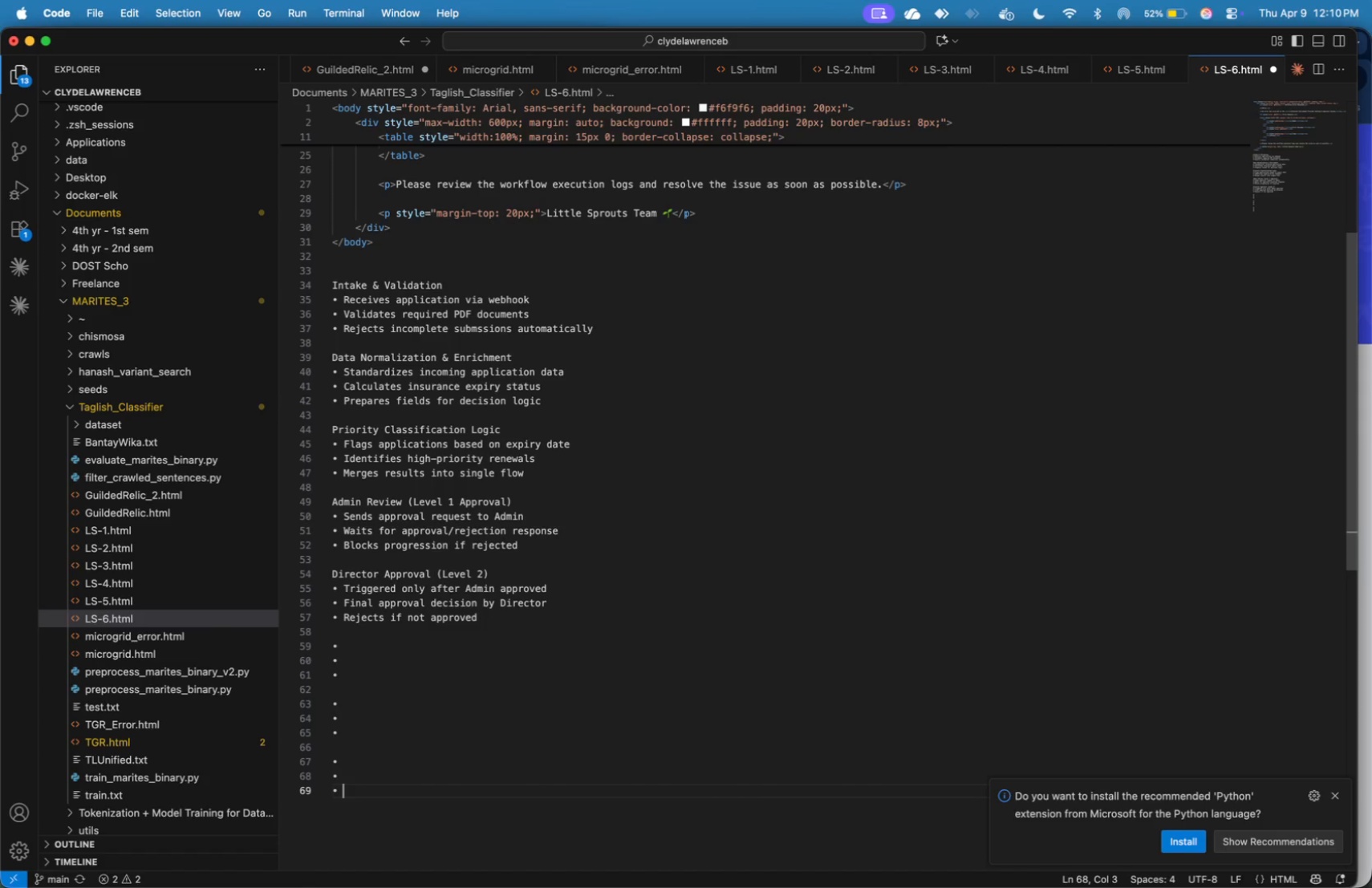 
key(ArrowDown)
 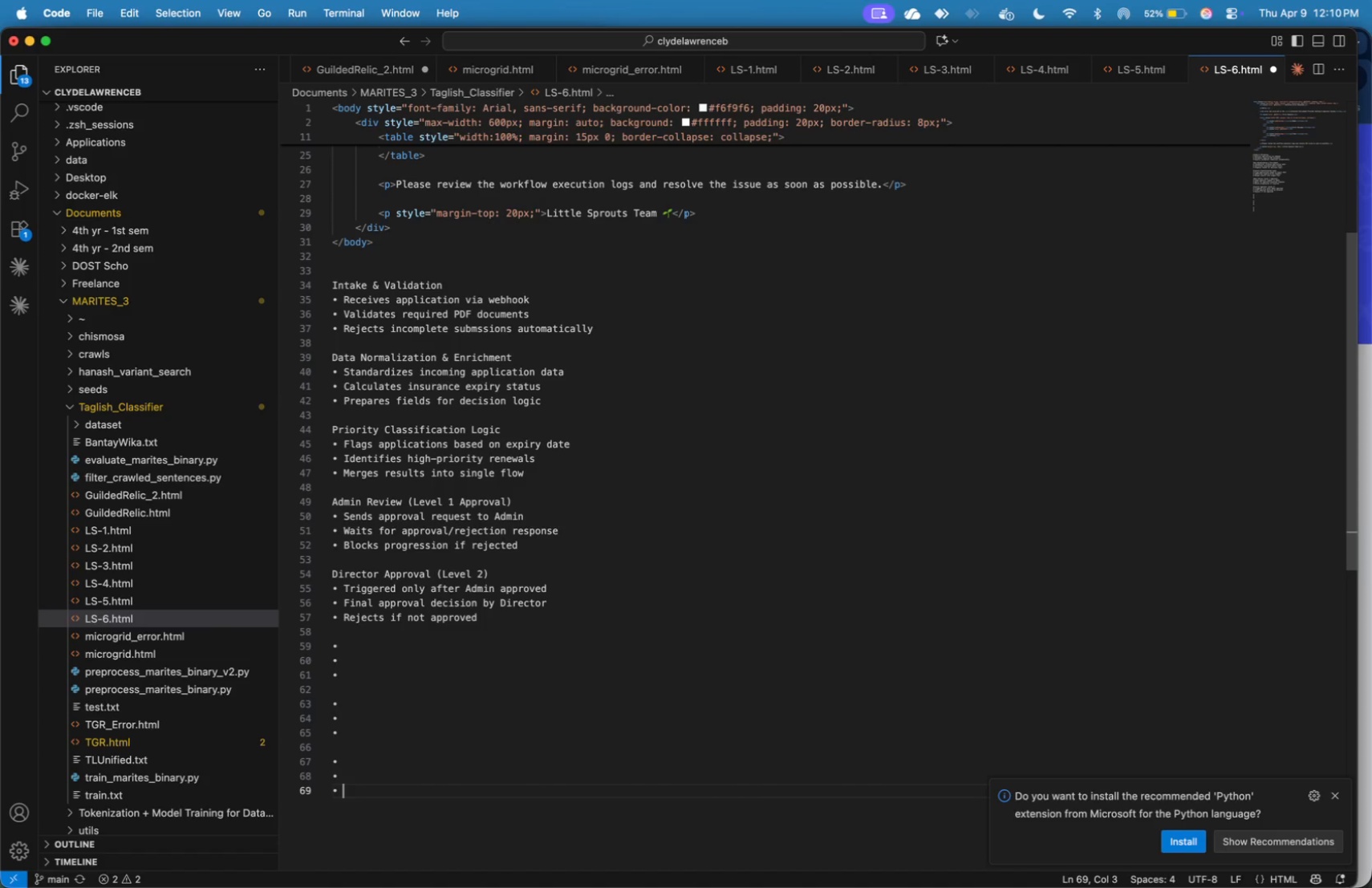 
key(ArrowDown)
 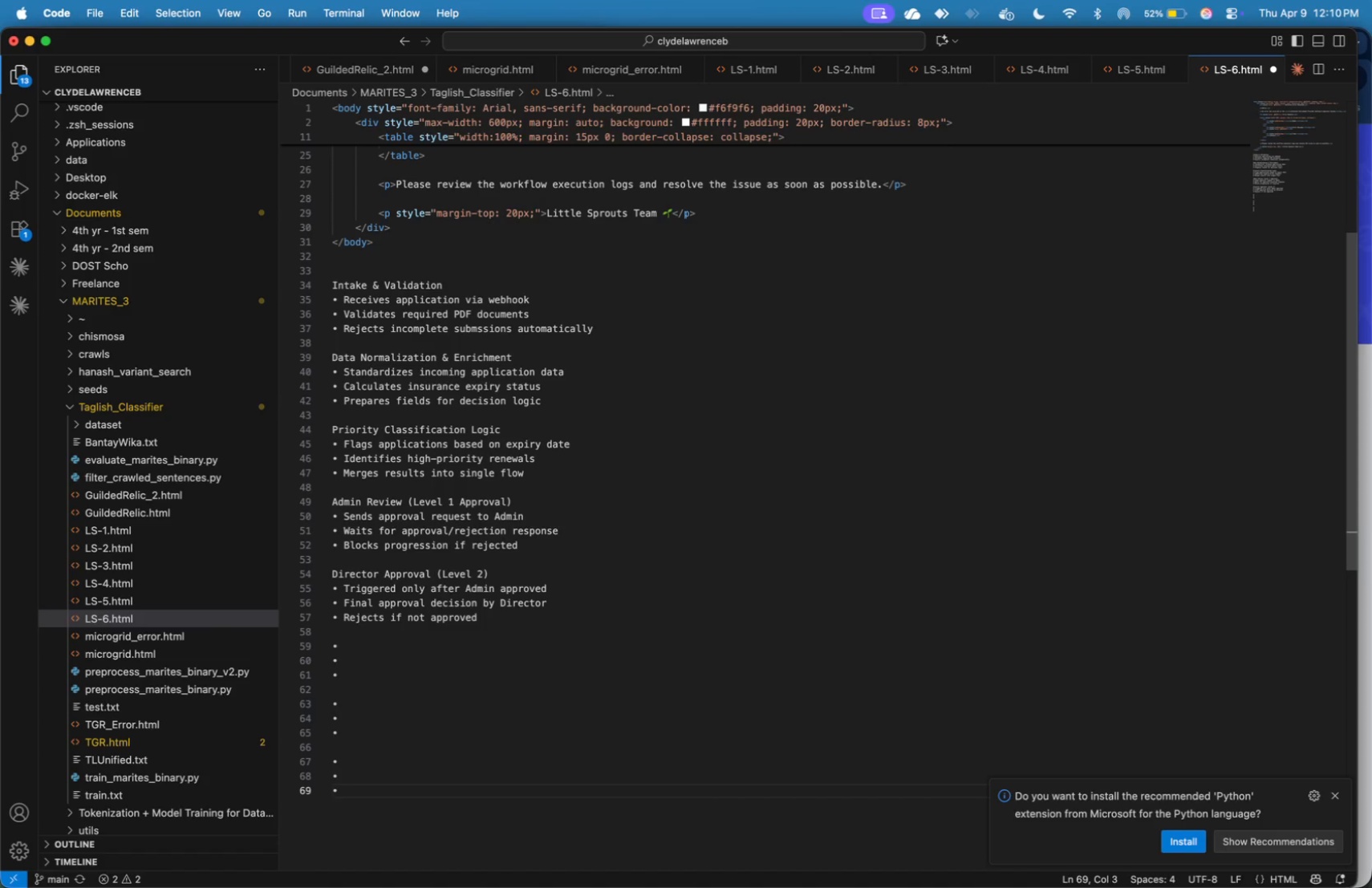 
key(Shift+ArrowUp)
 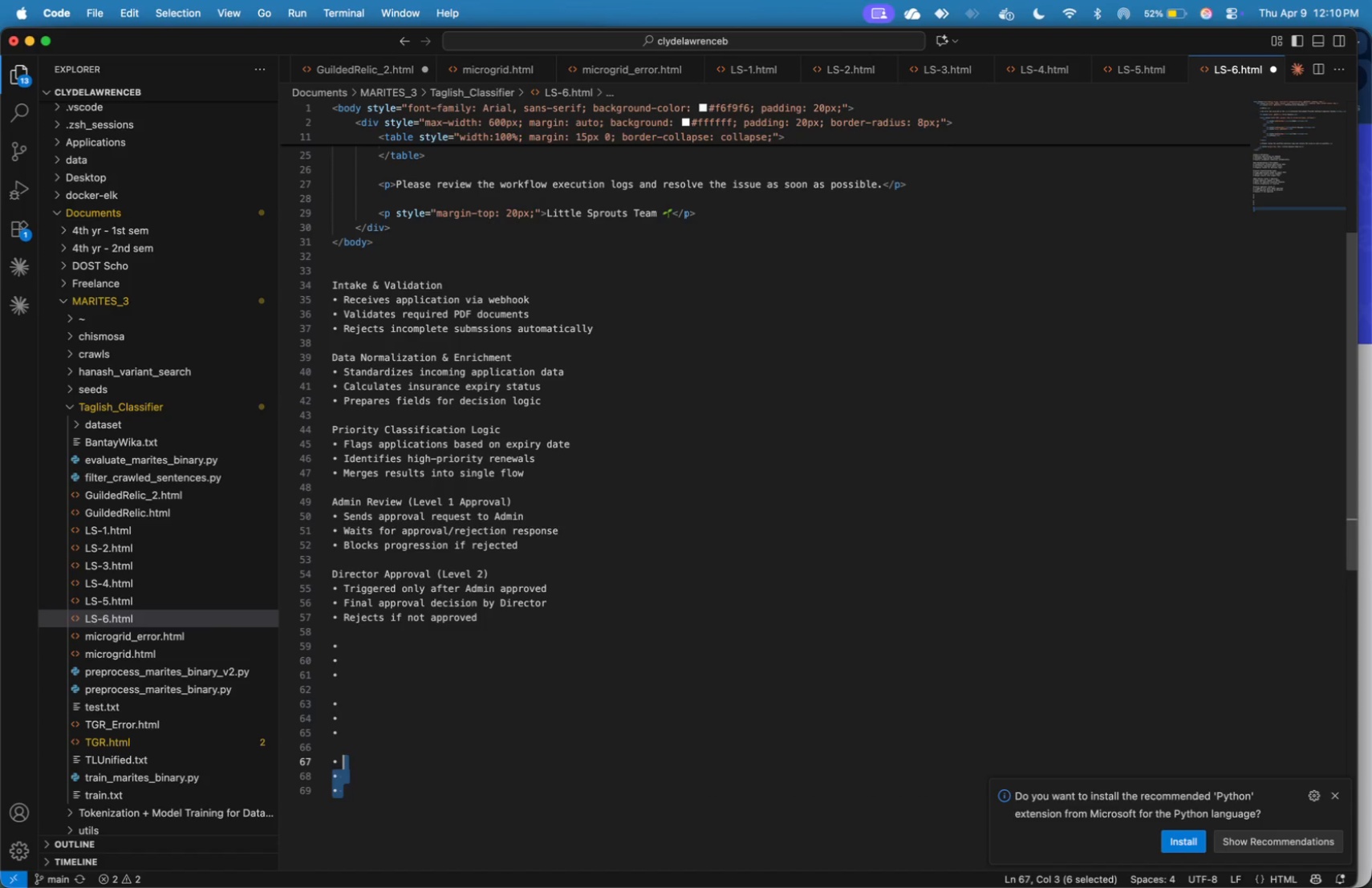 
key(Shift+ArrowUp)
 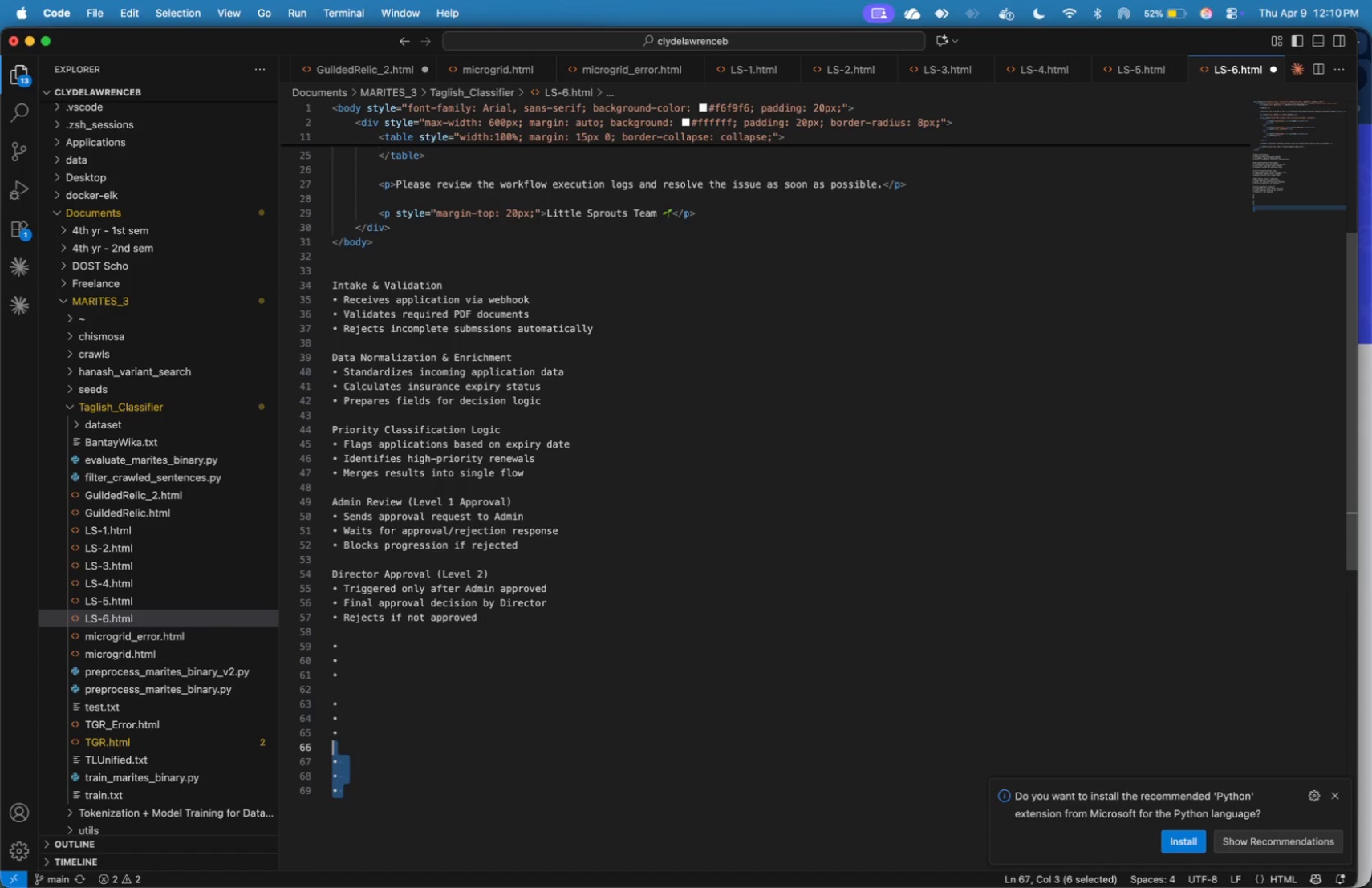 
key(Shift+ArrowUp)
 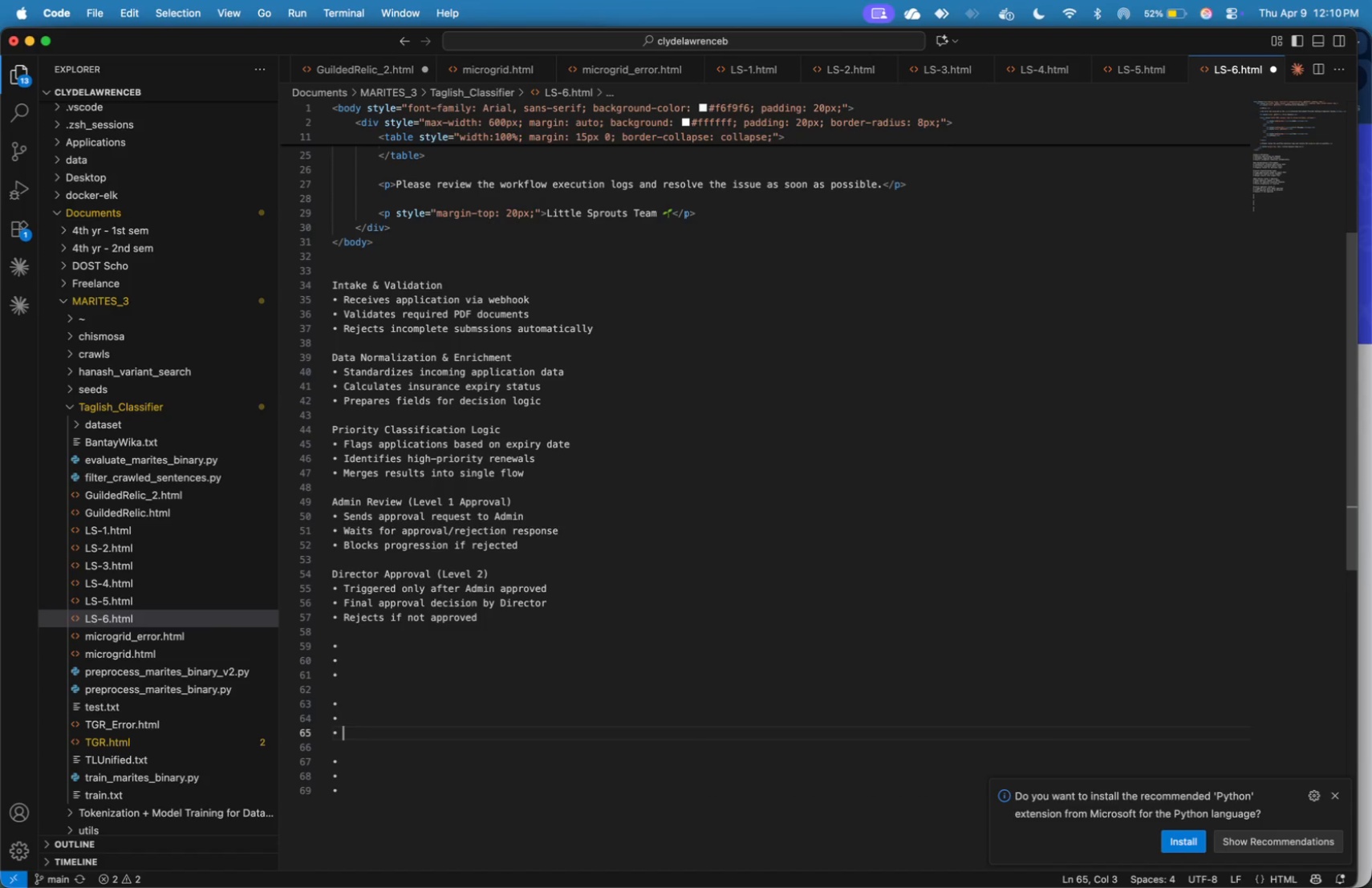 
hold_key(key=ArrowUp, duration=0.89)
 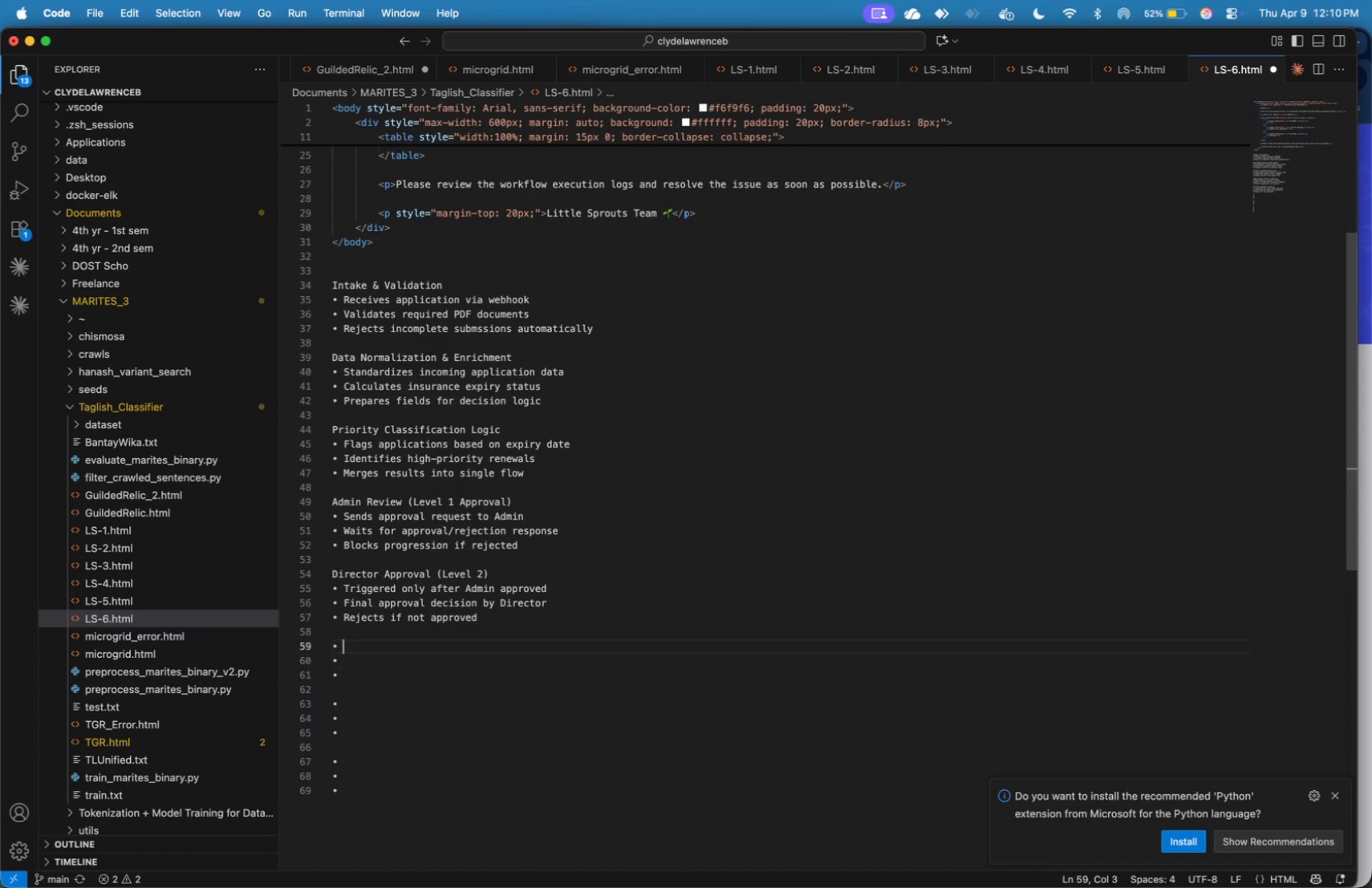 
key(ArrowUp)
 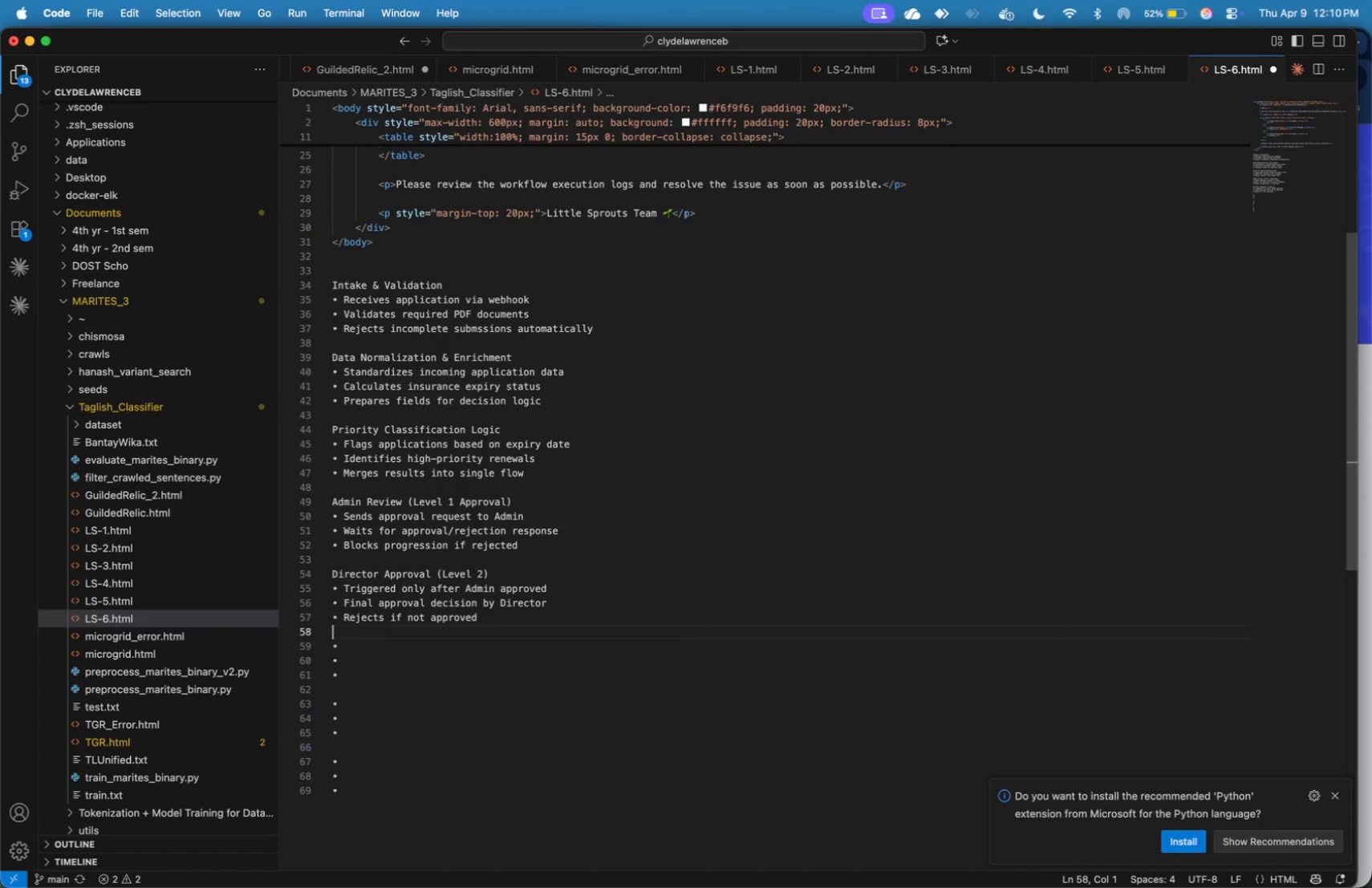 
key(ArrowUp)
 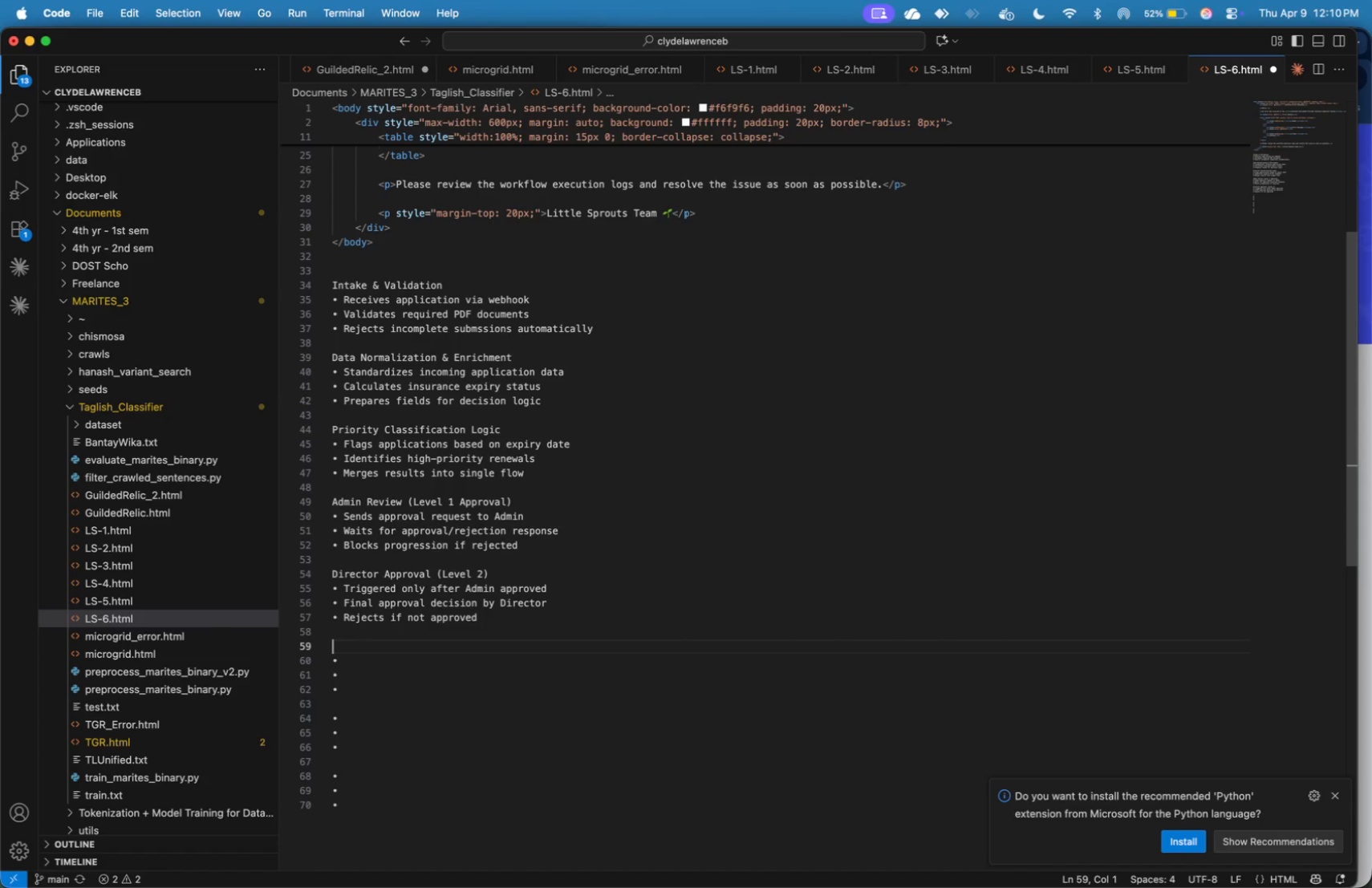 
key(Enter)
 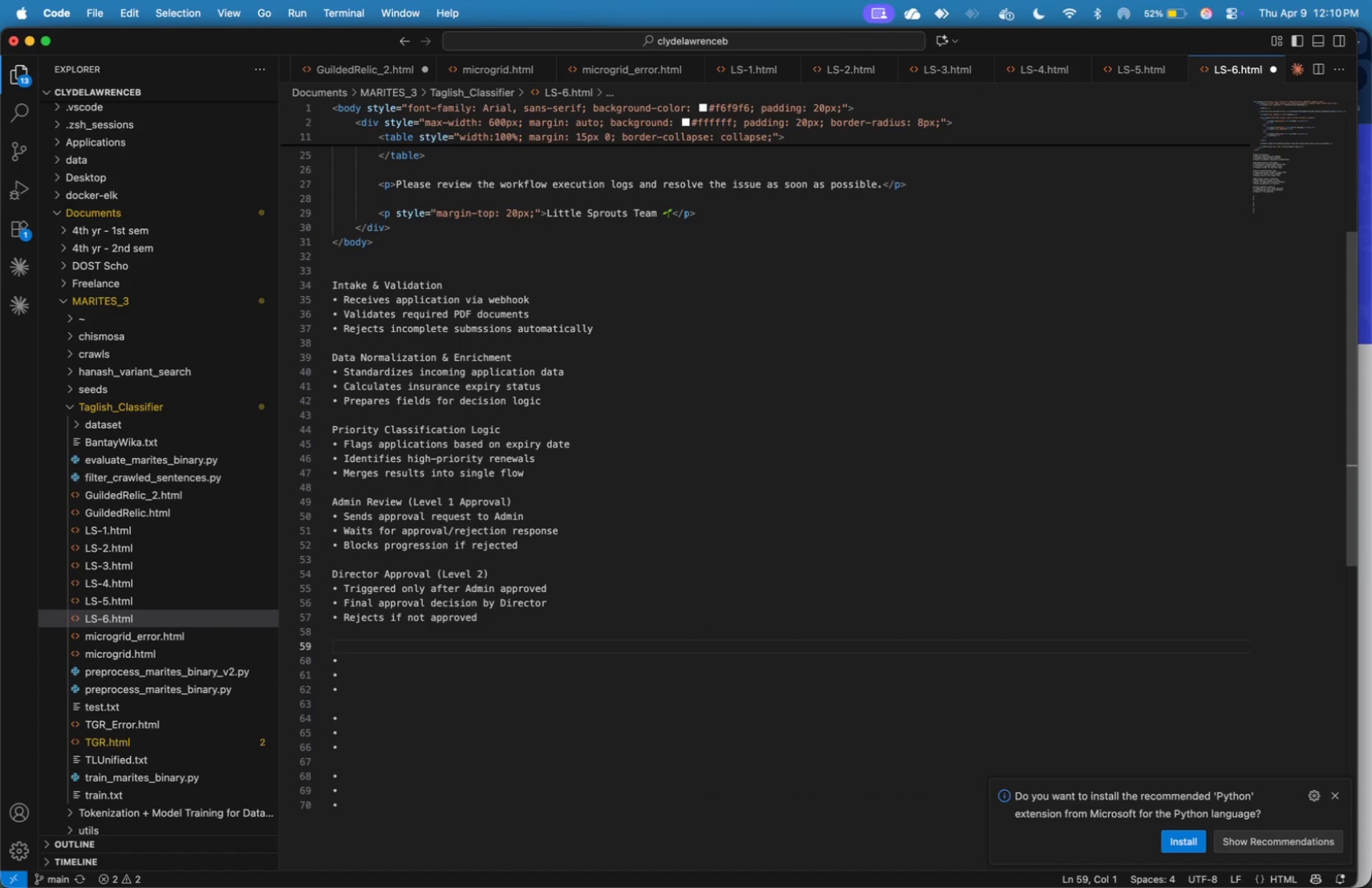 
type(Scheduling & File Preparation)
 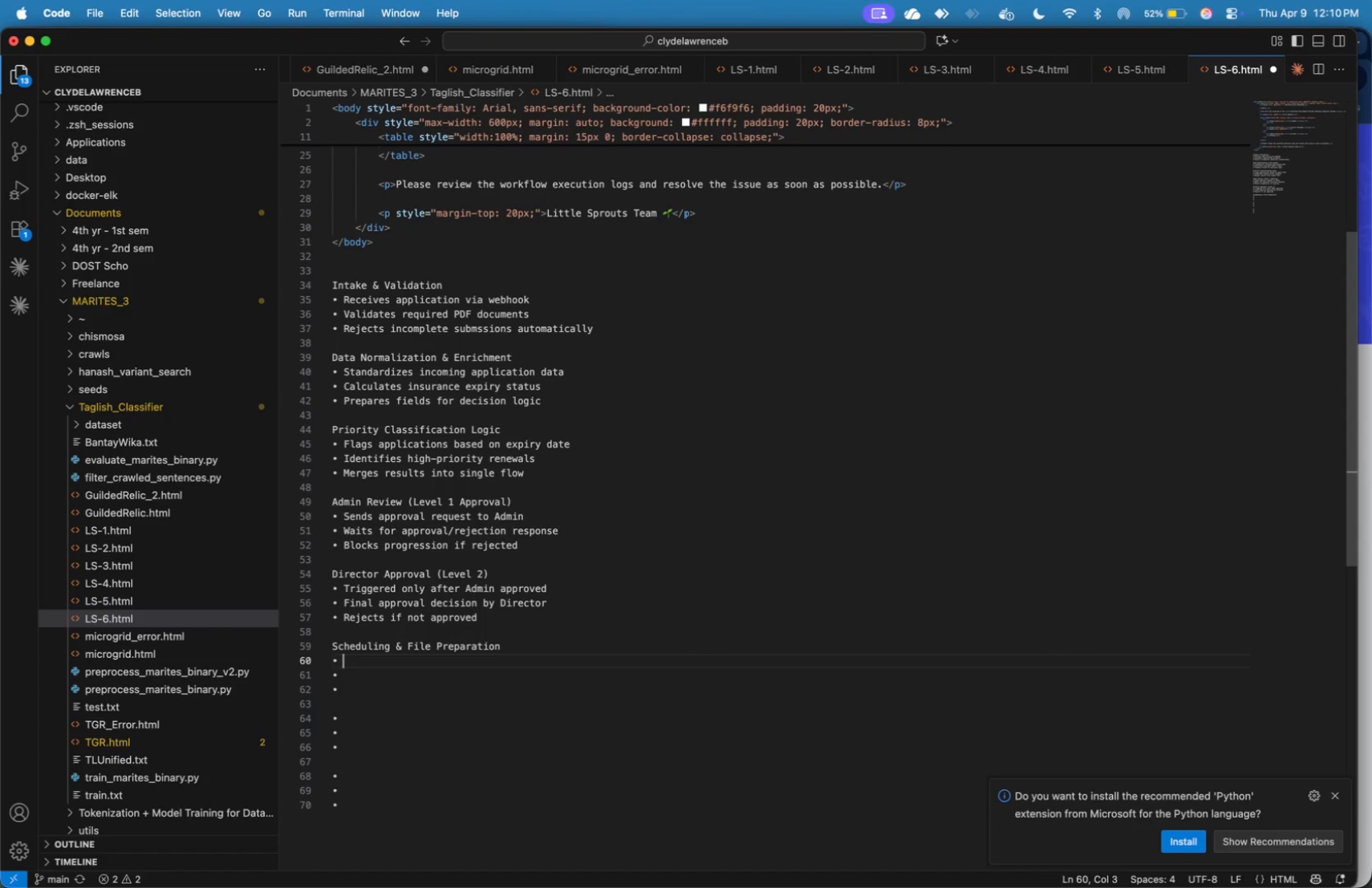 
 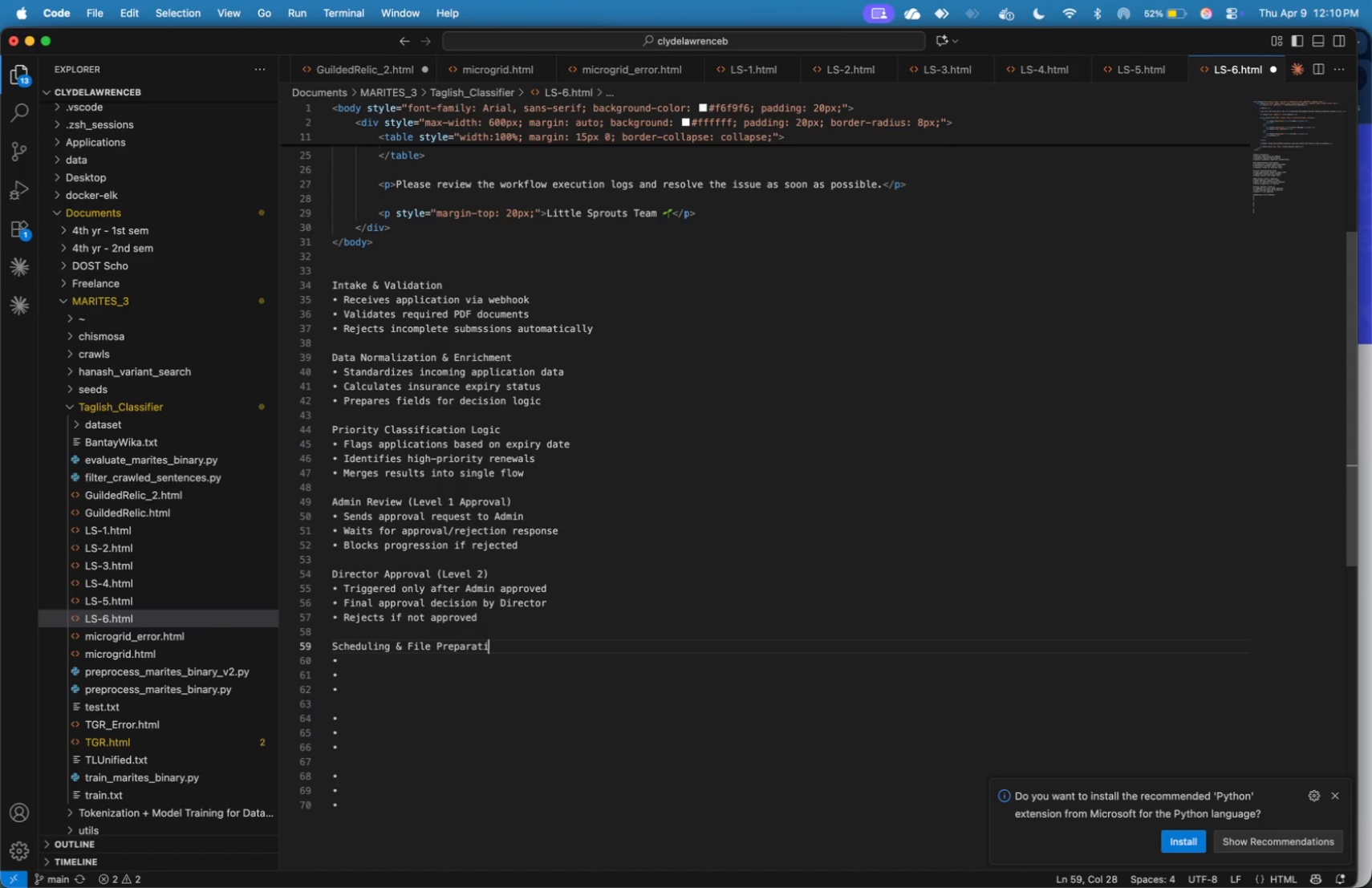 
key(ArrowDown)
 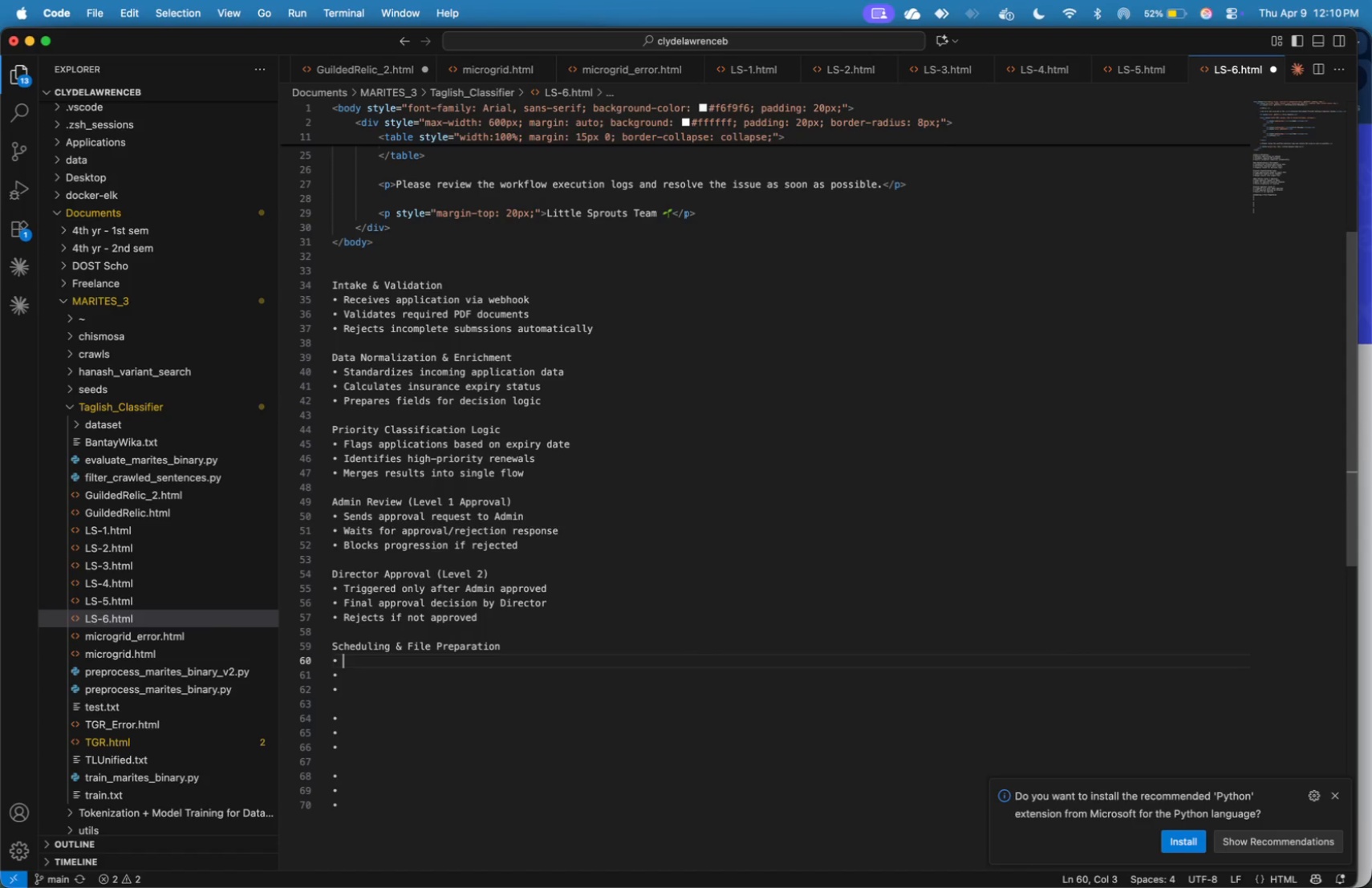 
type(Creates)
 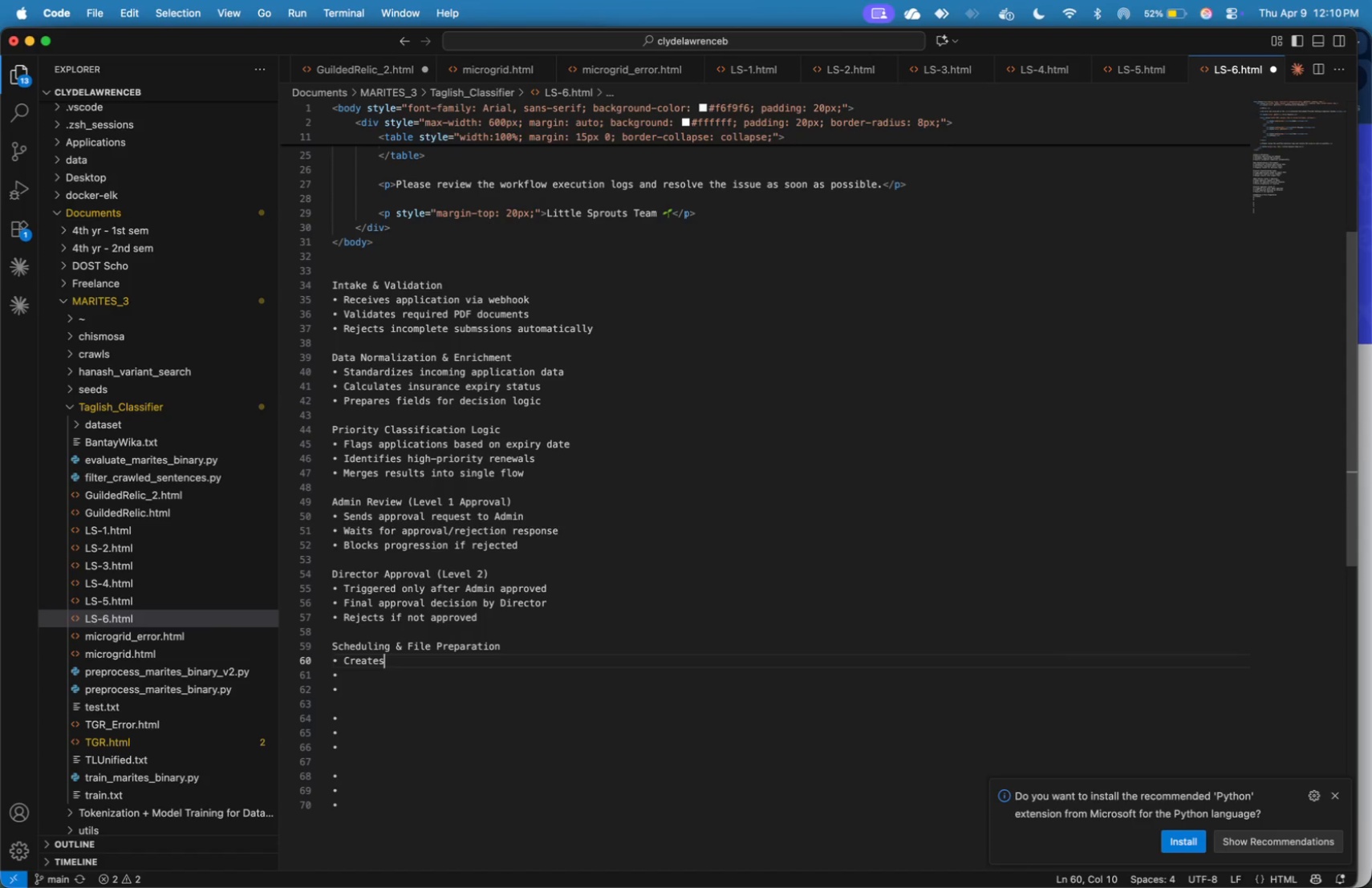 
type(a)
key(Backspace)
type( approved )
 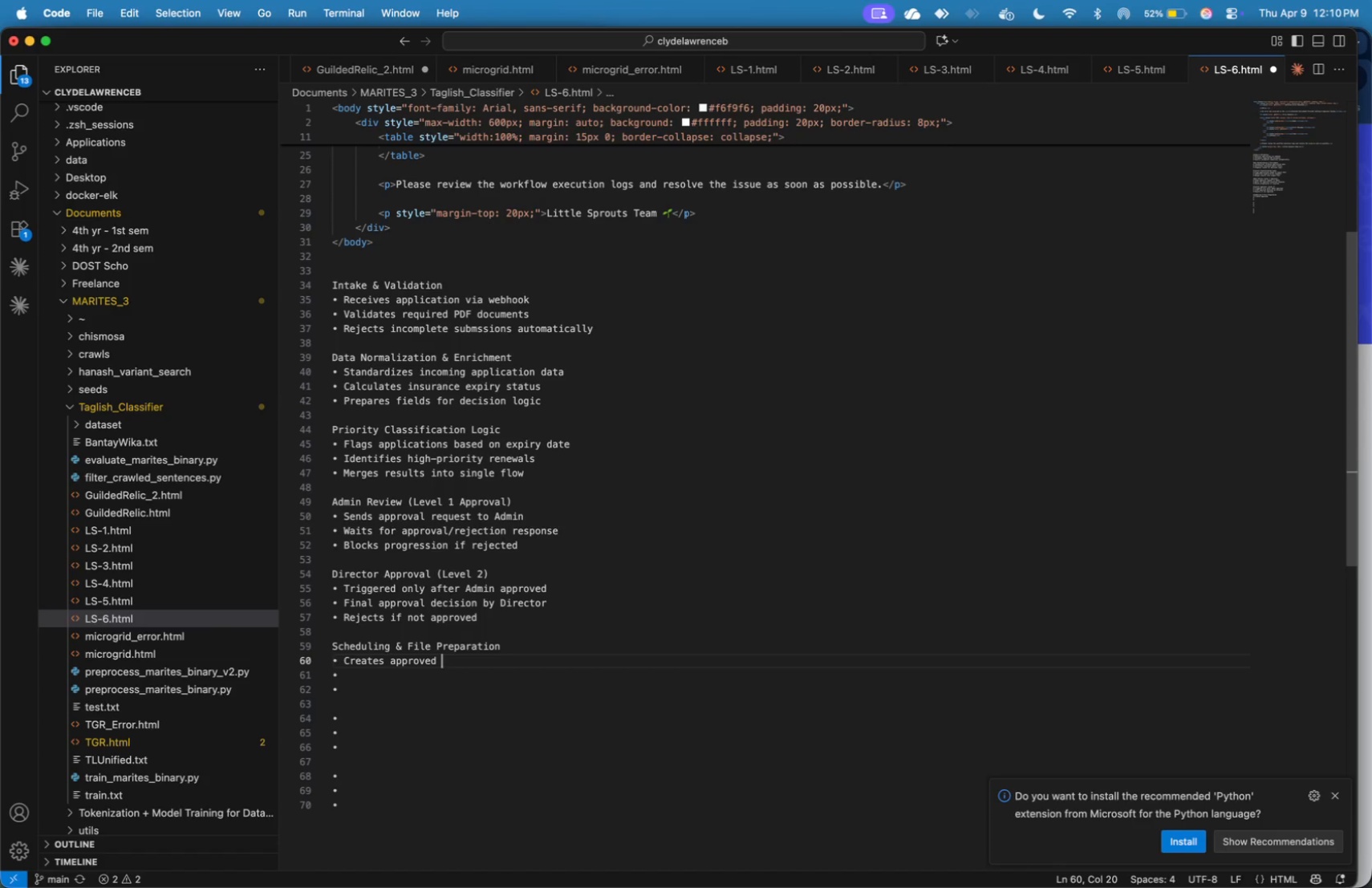 
type(session schedule)
 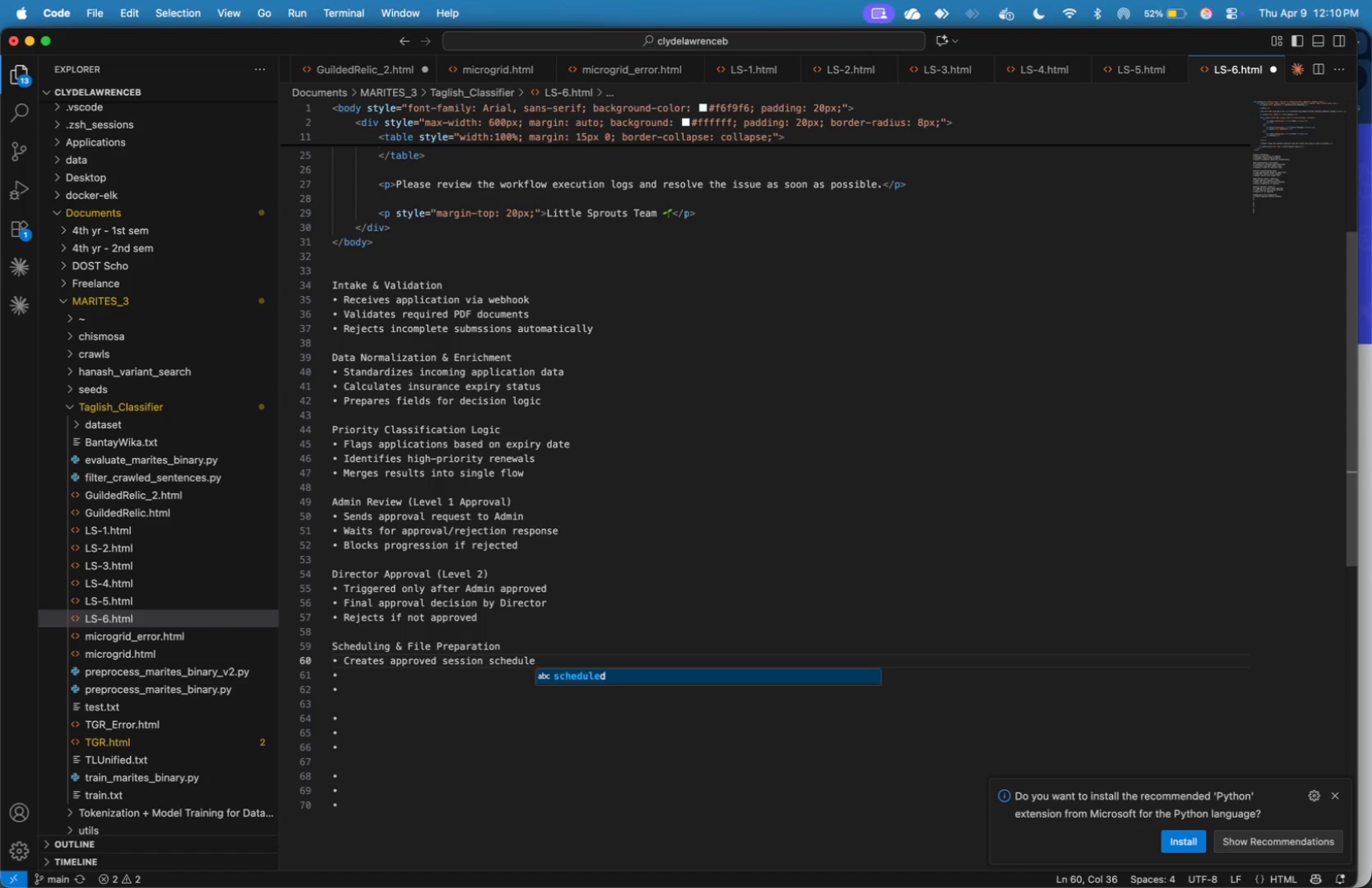 
key(ArrowRight)
 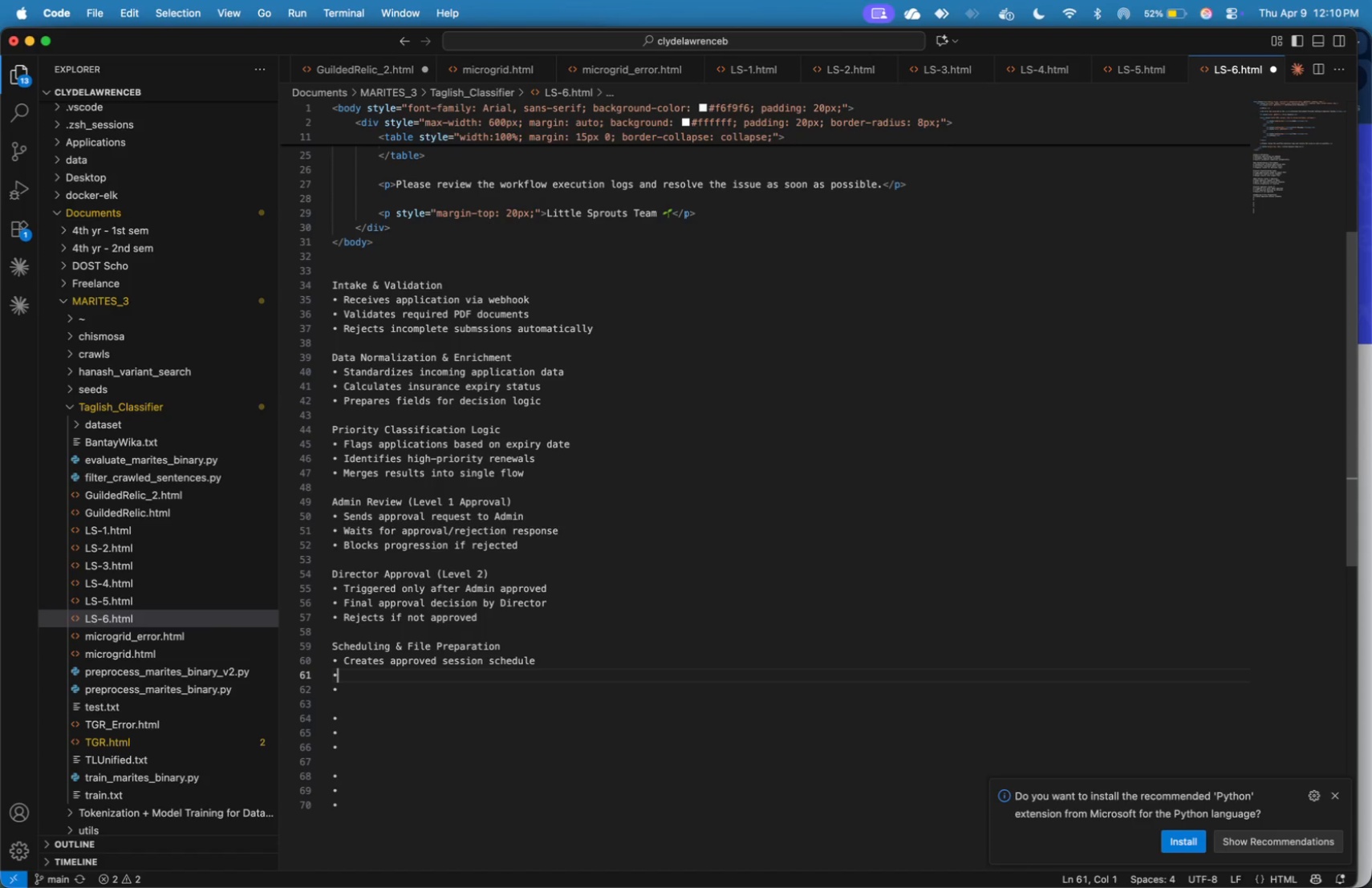 
key(ArrowRight)
 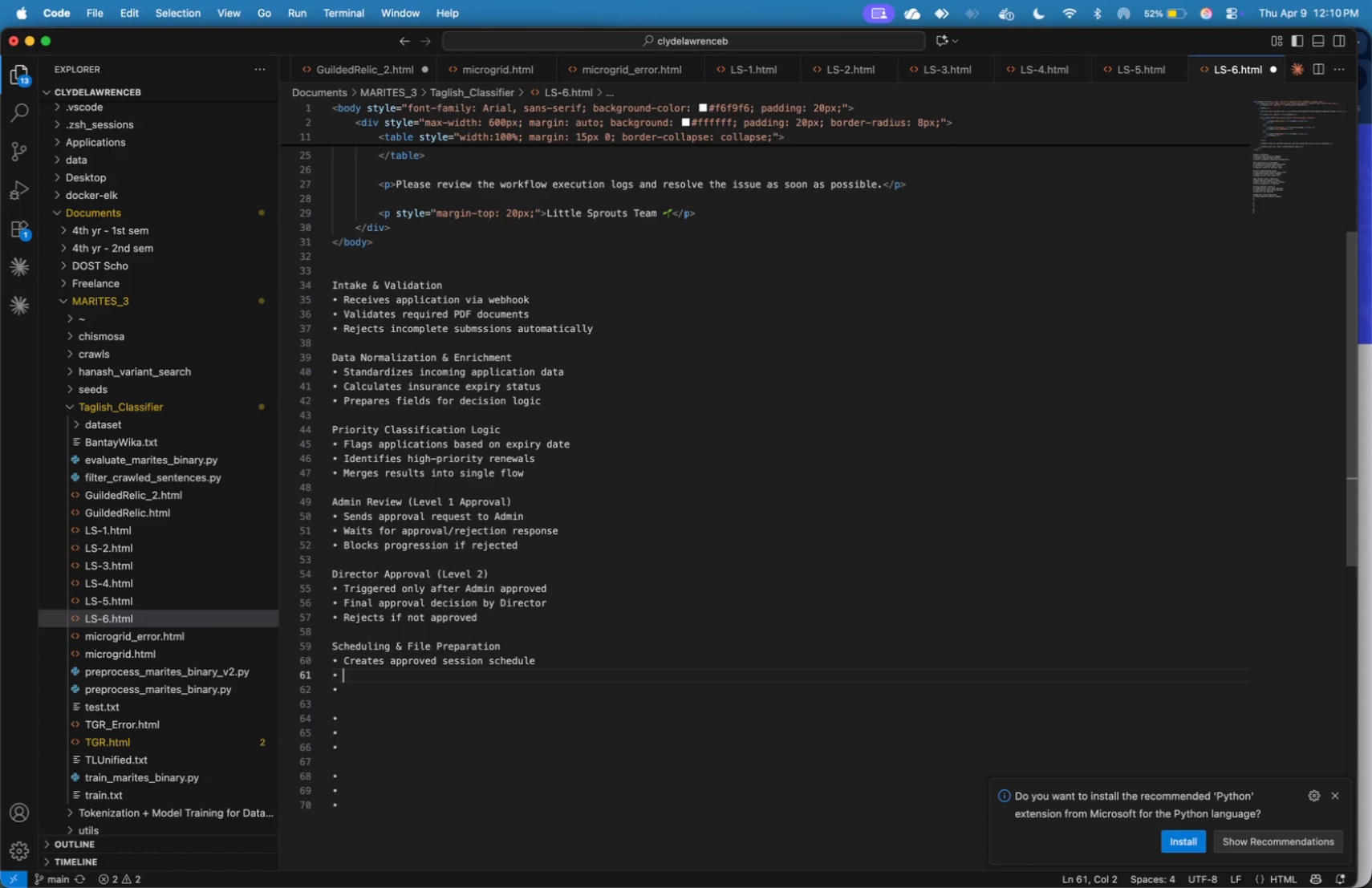 
key(ArrowRight)
 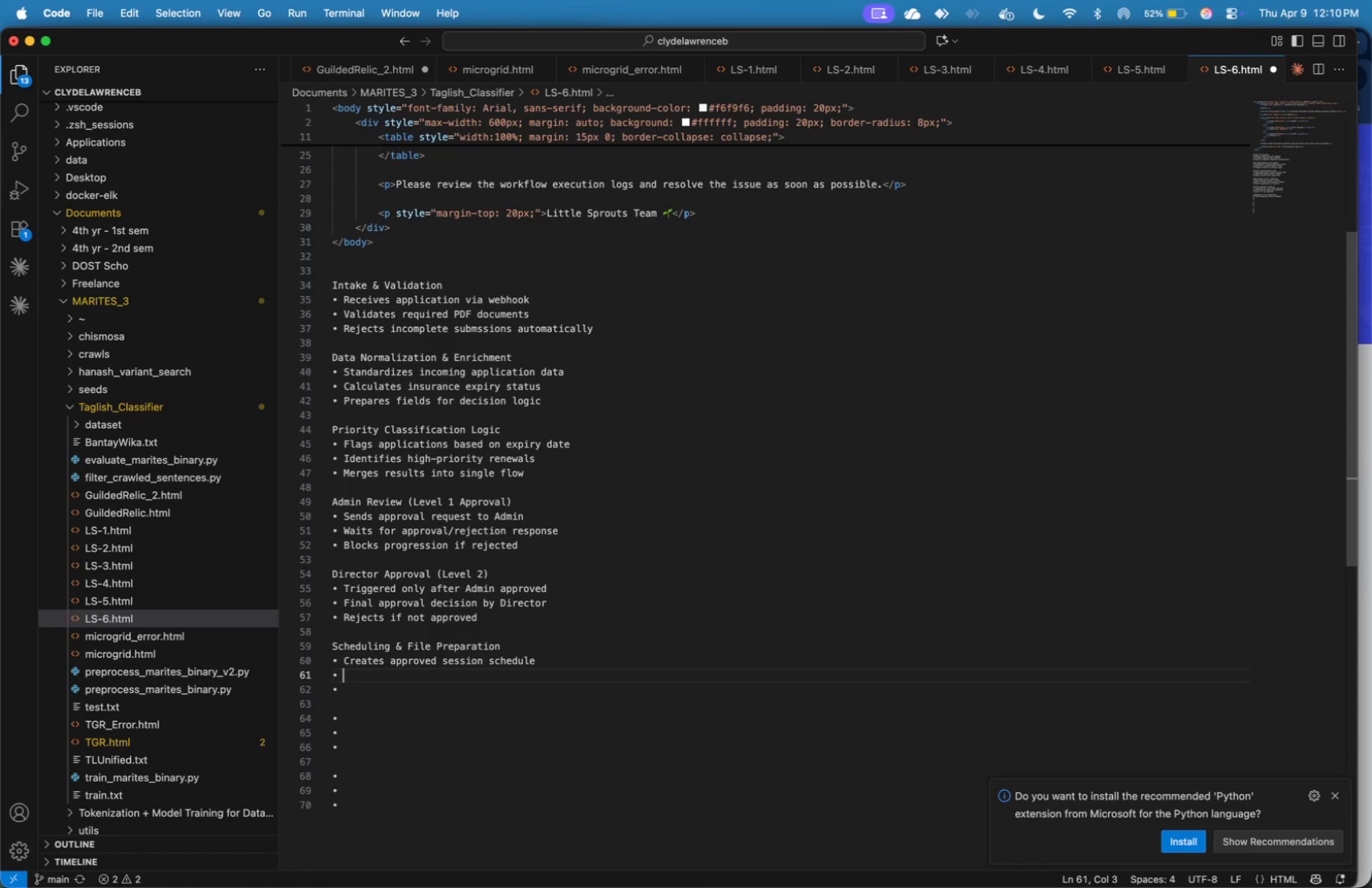 
type(Retrieves Welcome Guid PDF)
 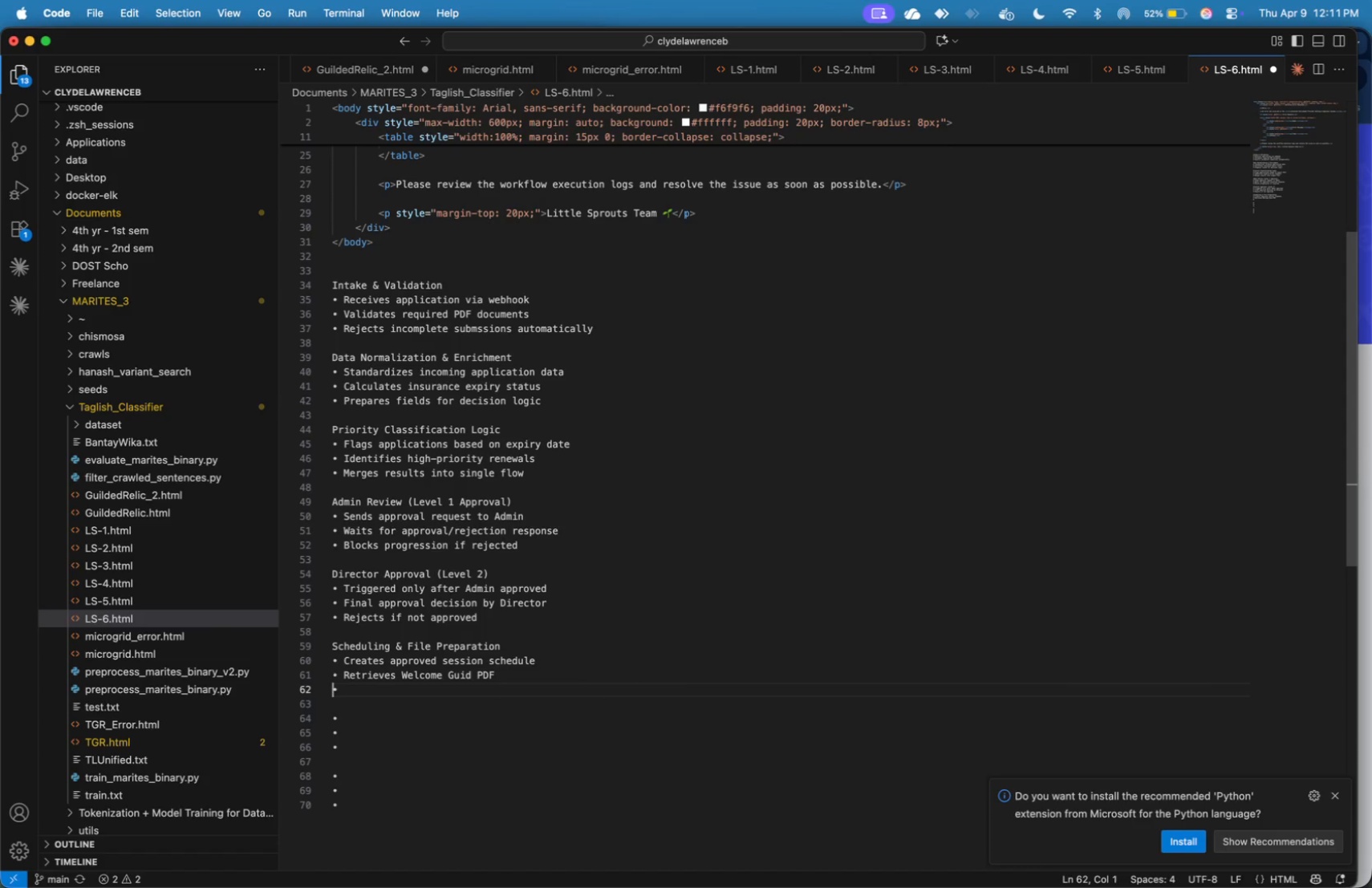 
 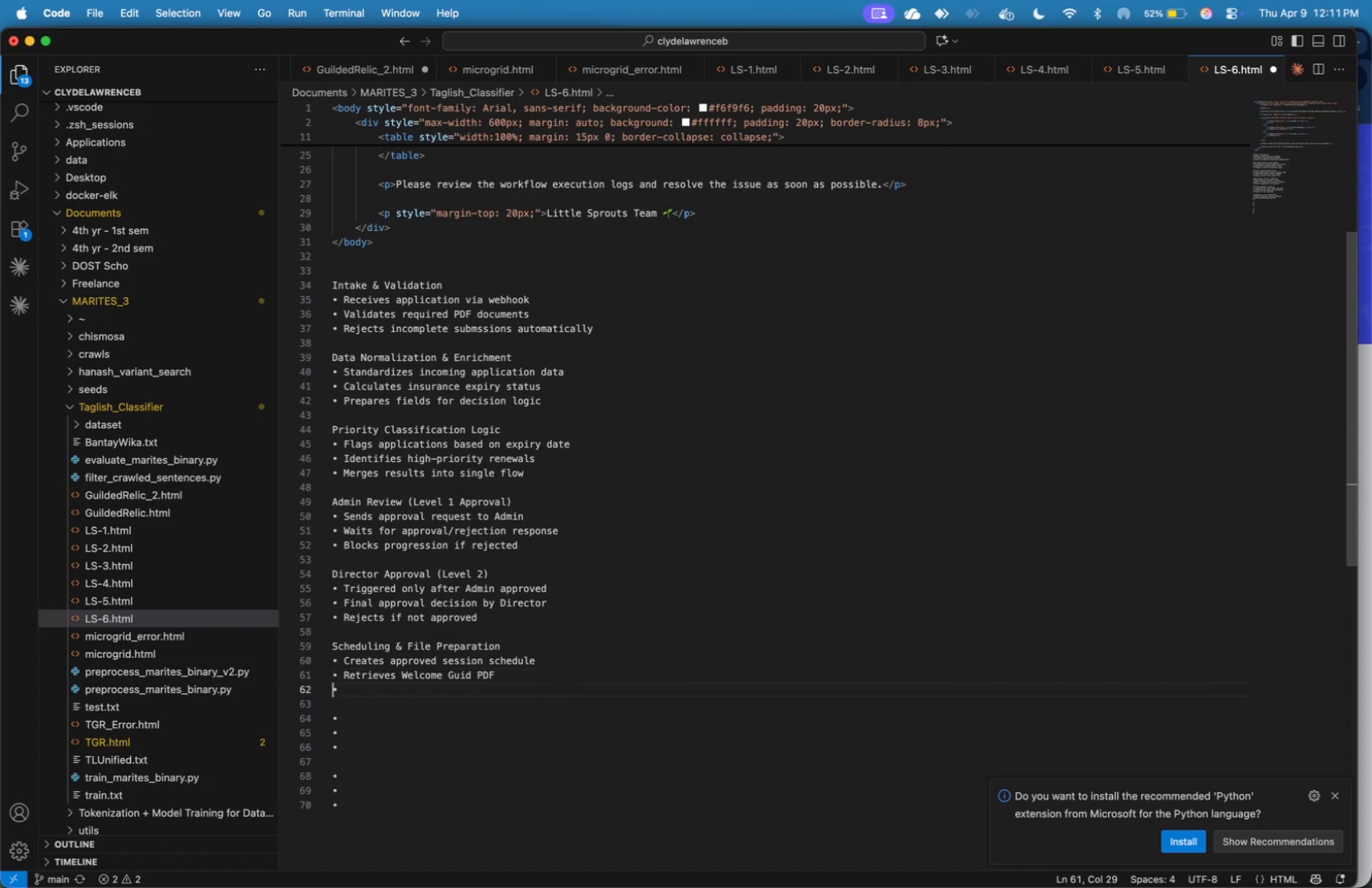 
key(ArrowRight)
 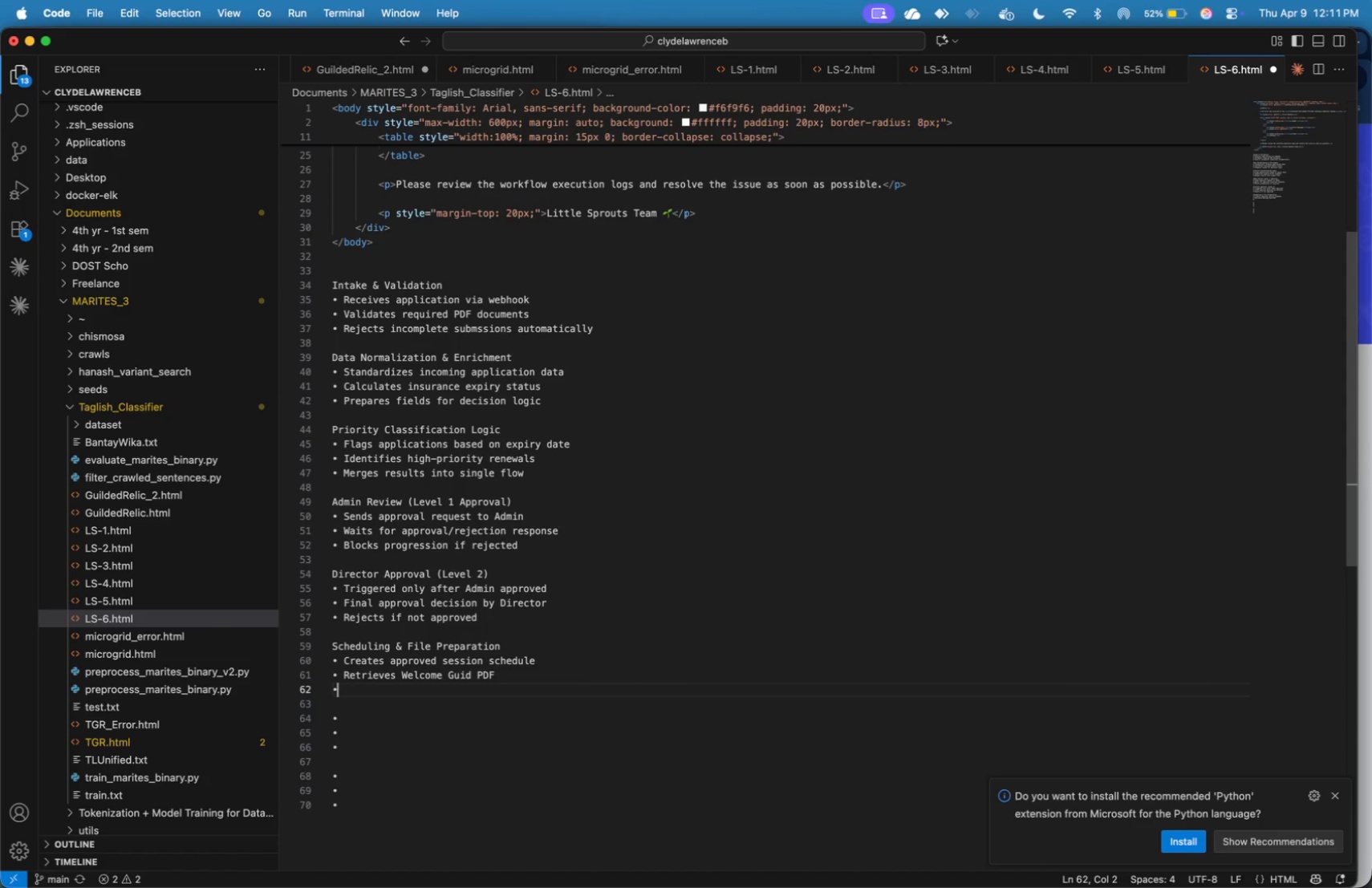 
key(ArrowRight)
 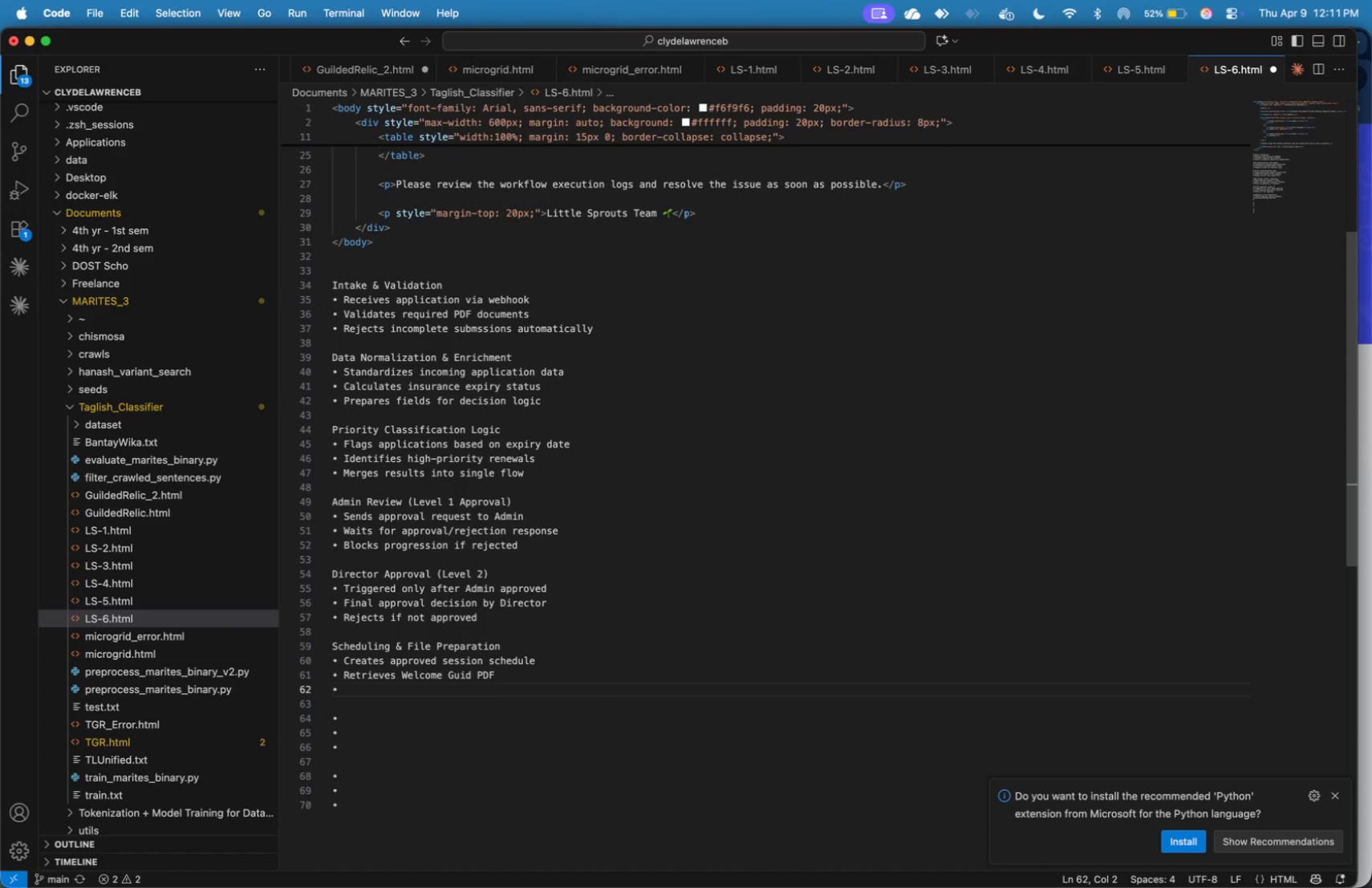 
type( Preap)
key(Backspace)
key(Backspace)
type(pares data for final email)
 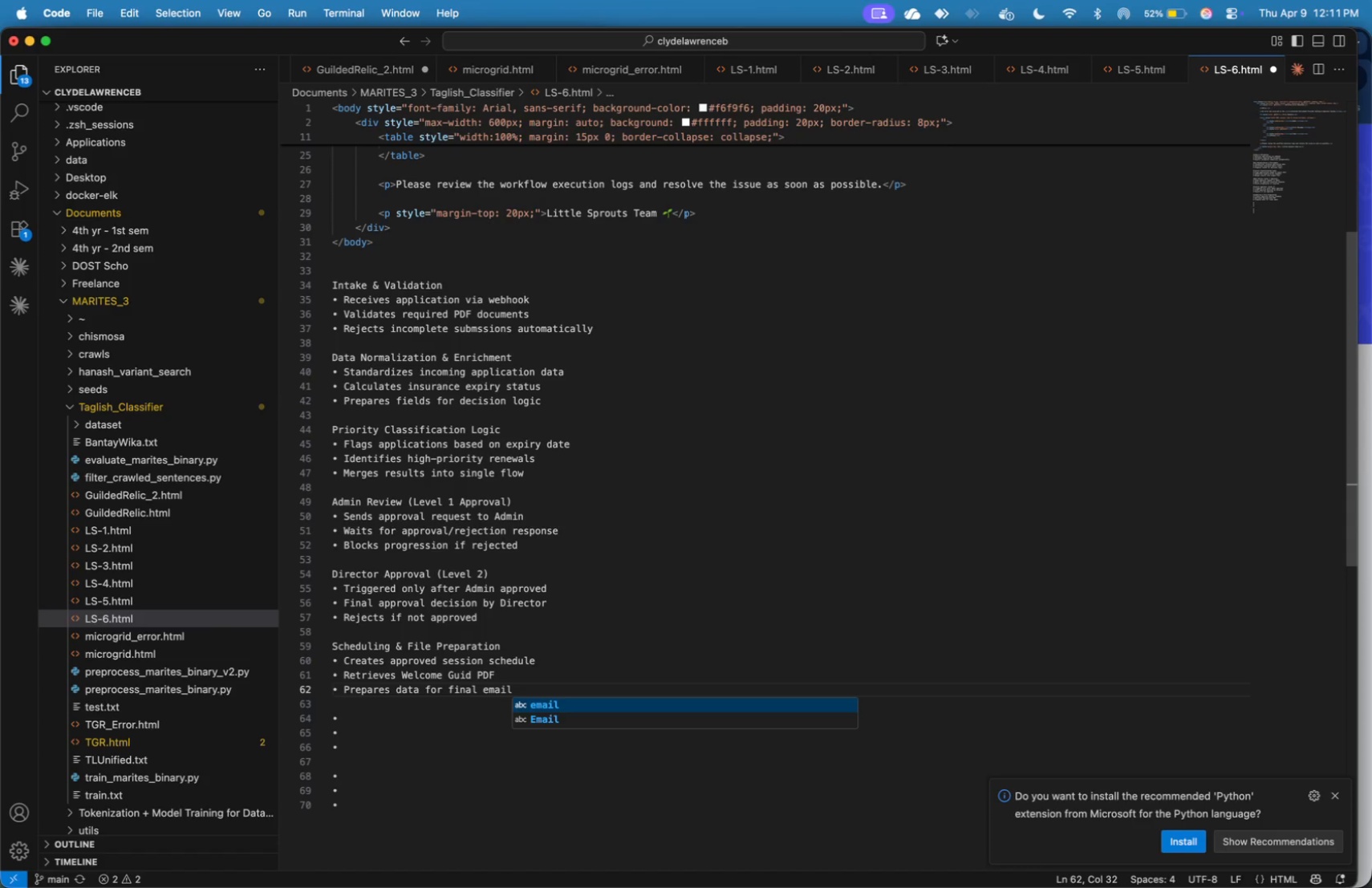 
key(Enter)
 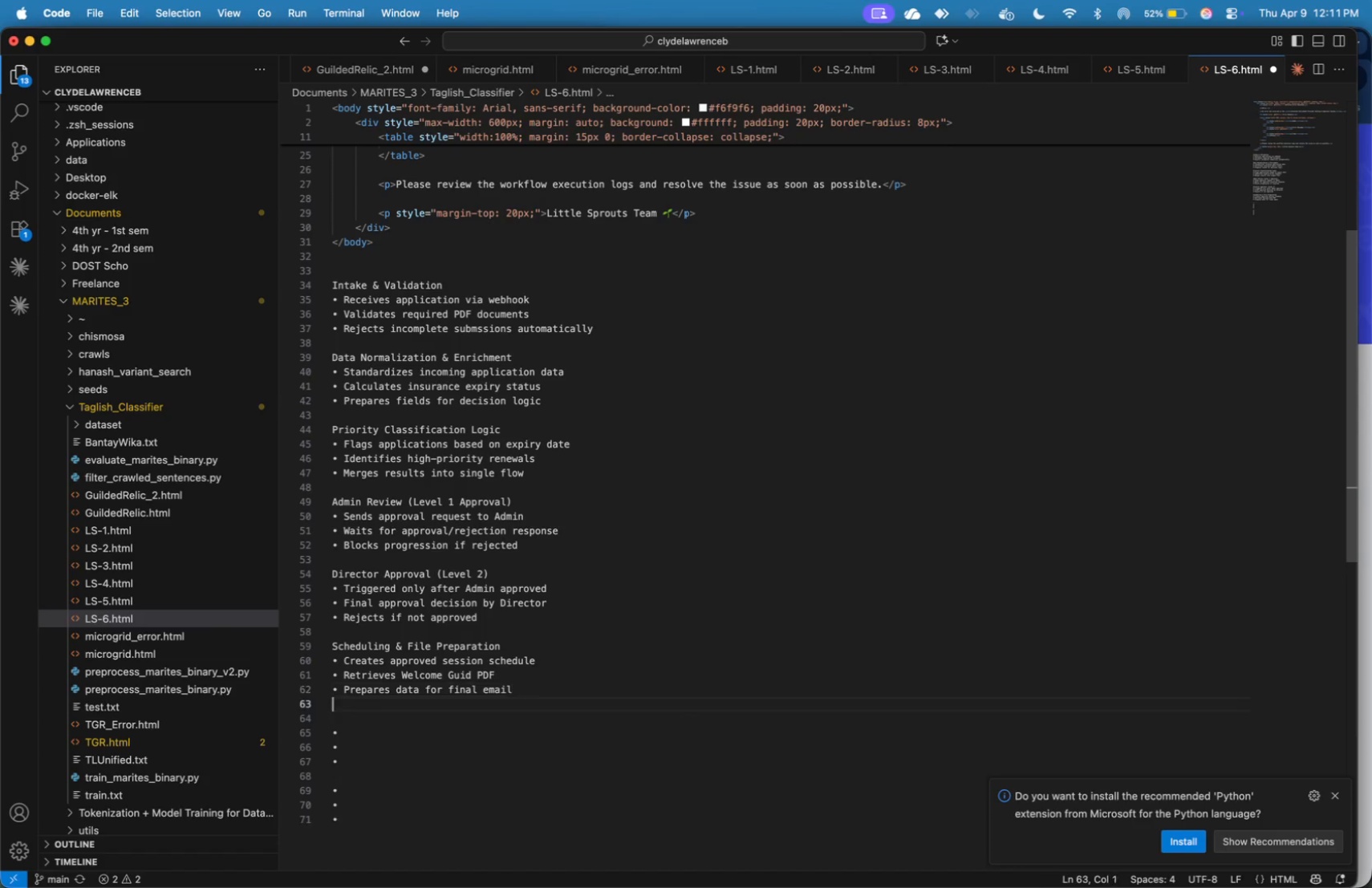 
key(Enter)
 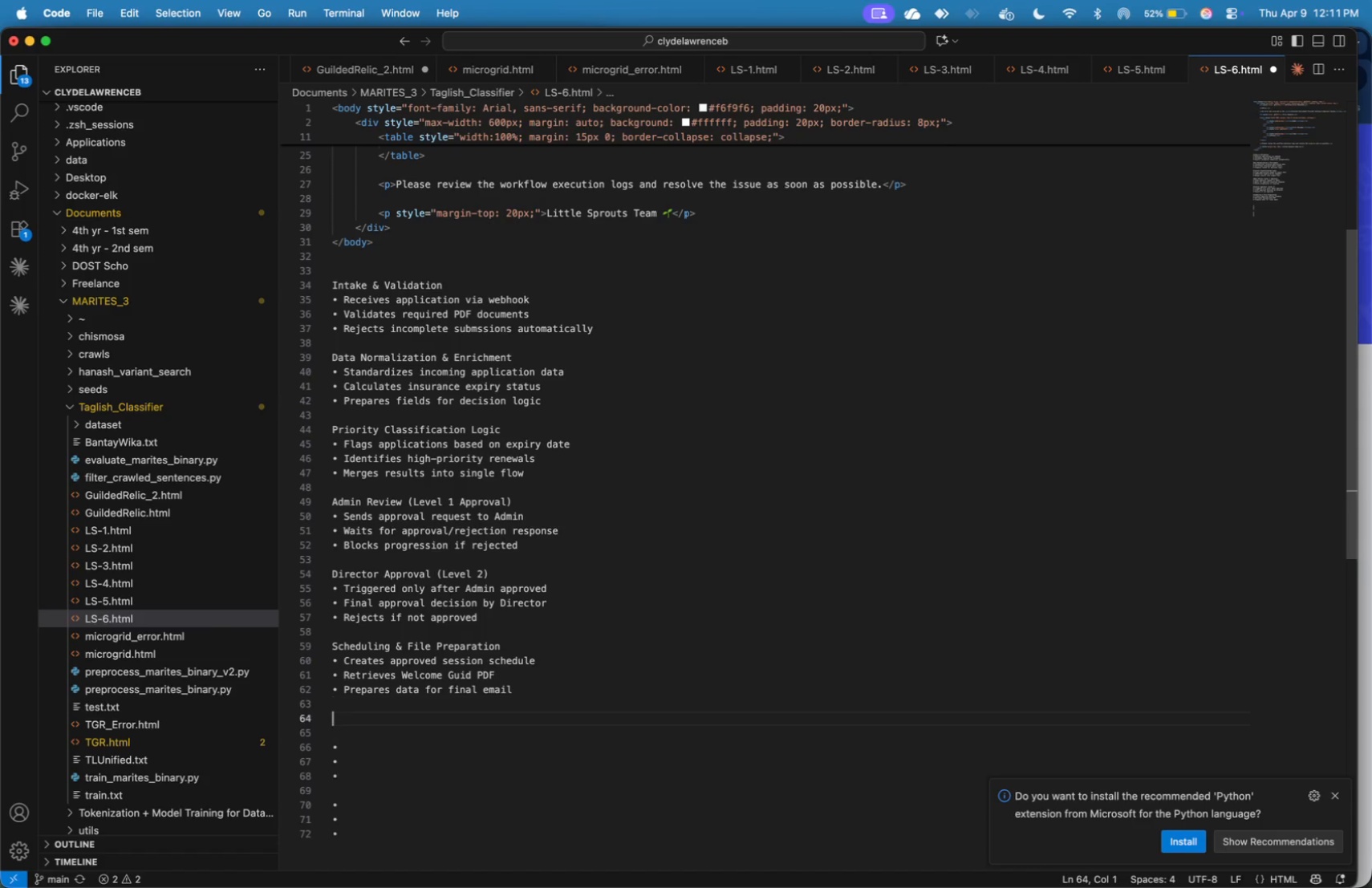 
key(Enter)
 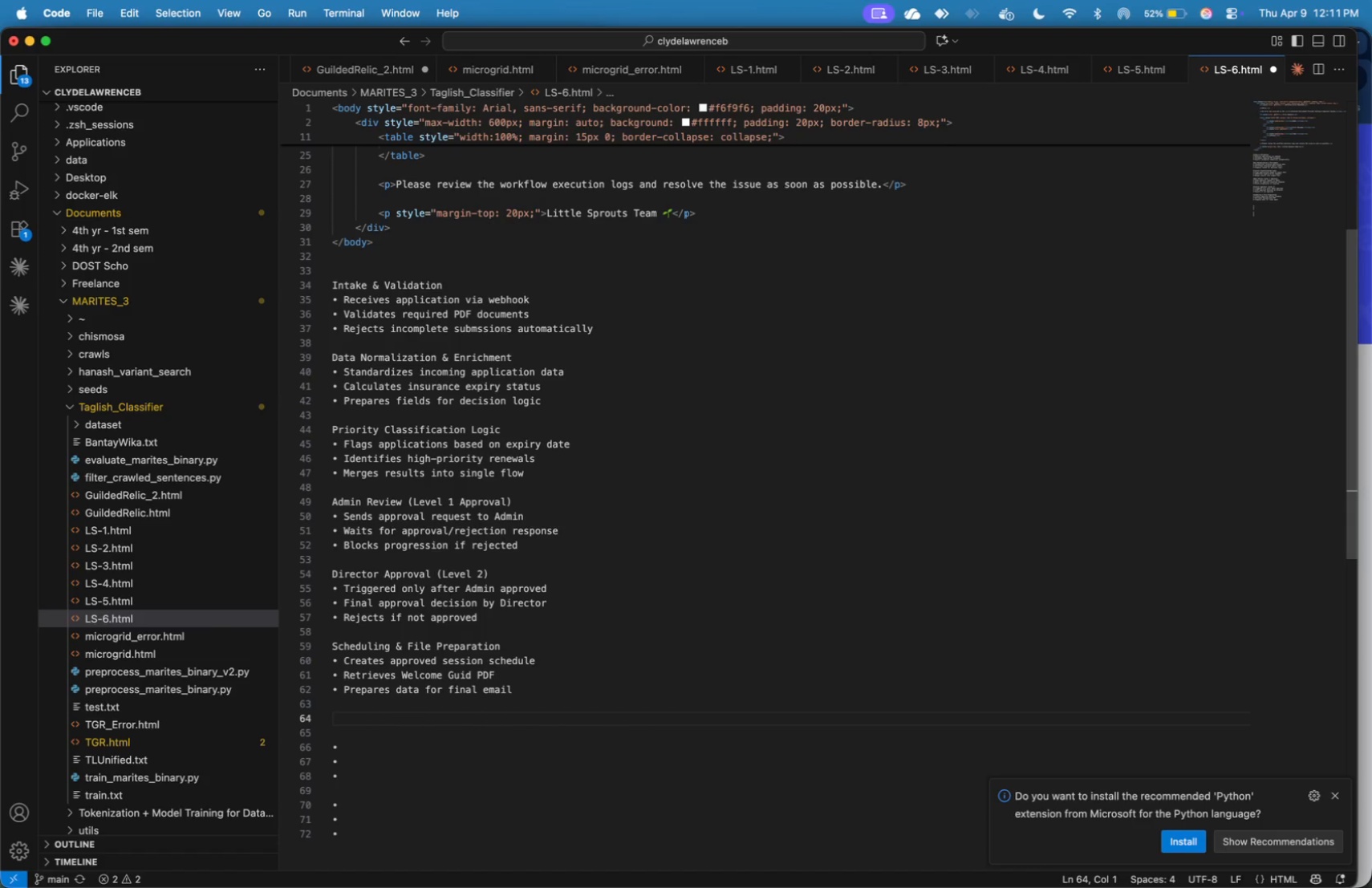 
type(Final No)
key(Backspace)
type(otification ())
 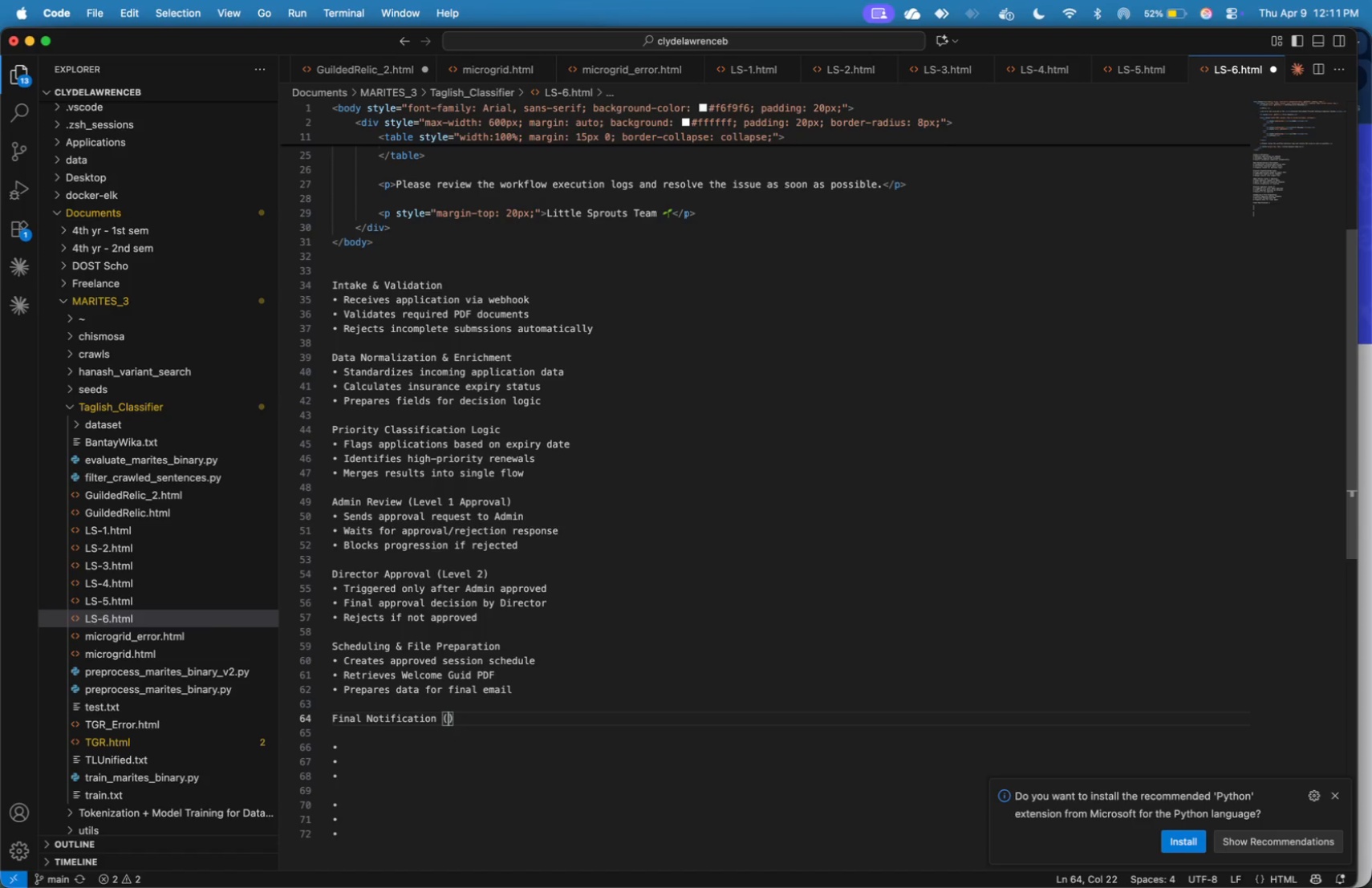 
key(ArrowLeft)
 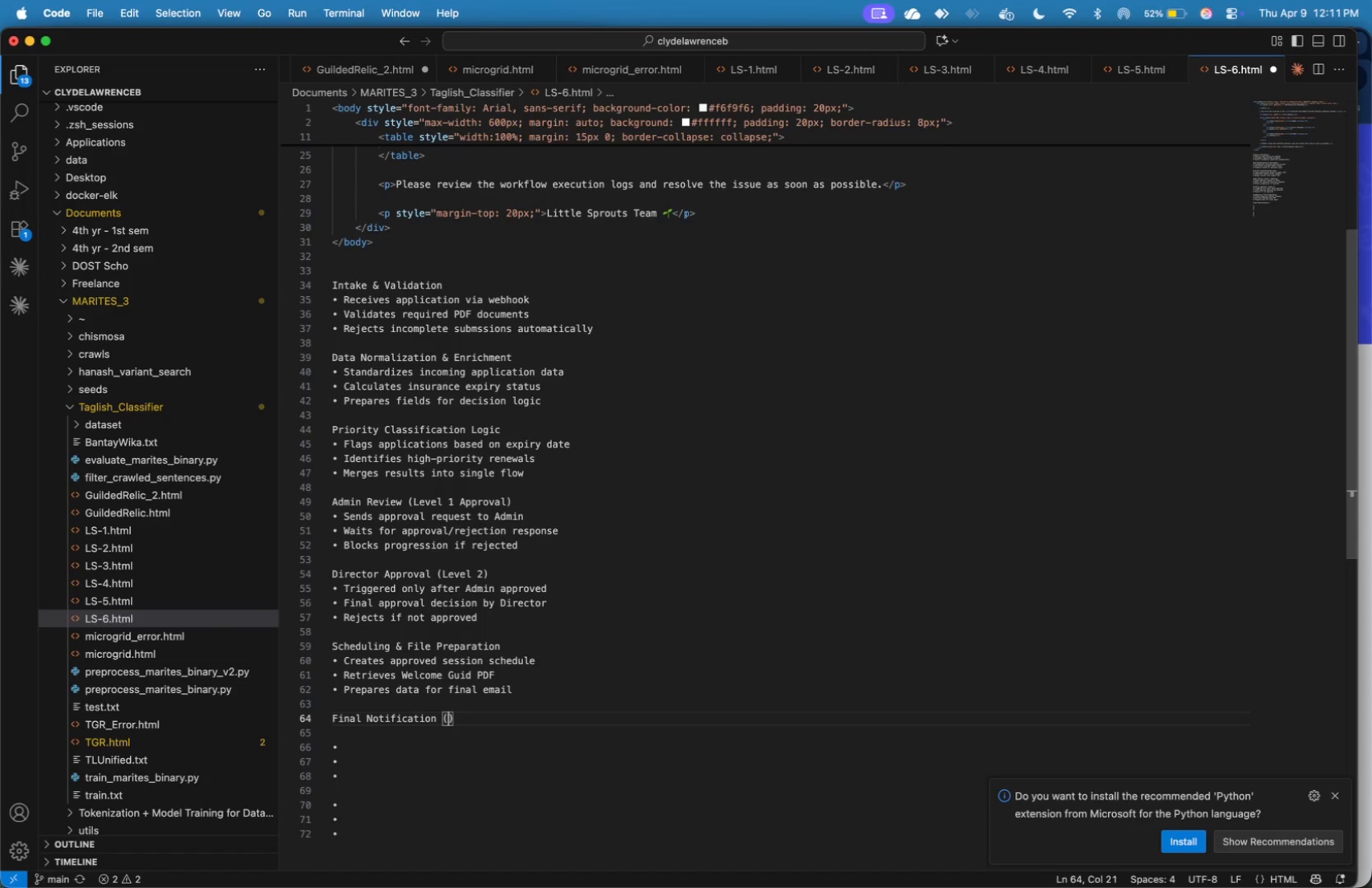 
type(Success)
 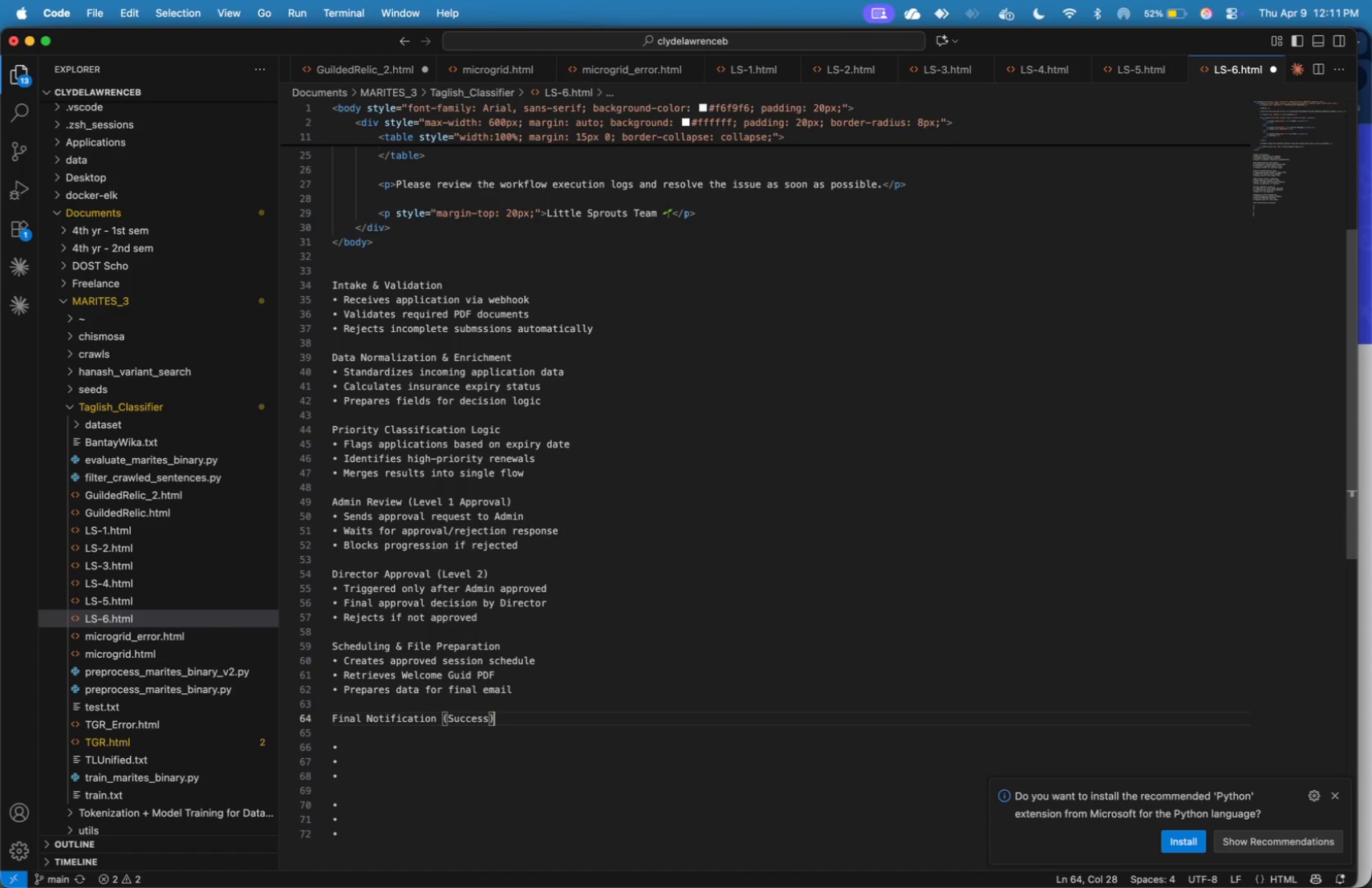 
key(ArrowRight)
 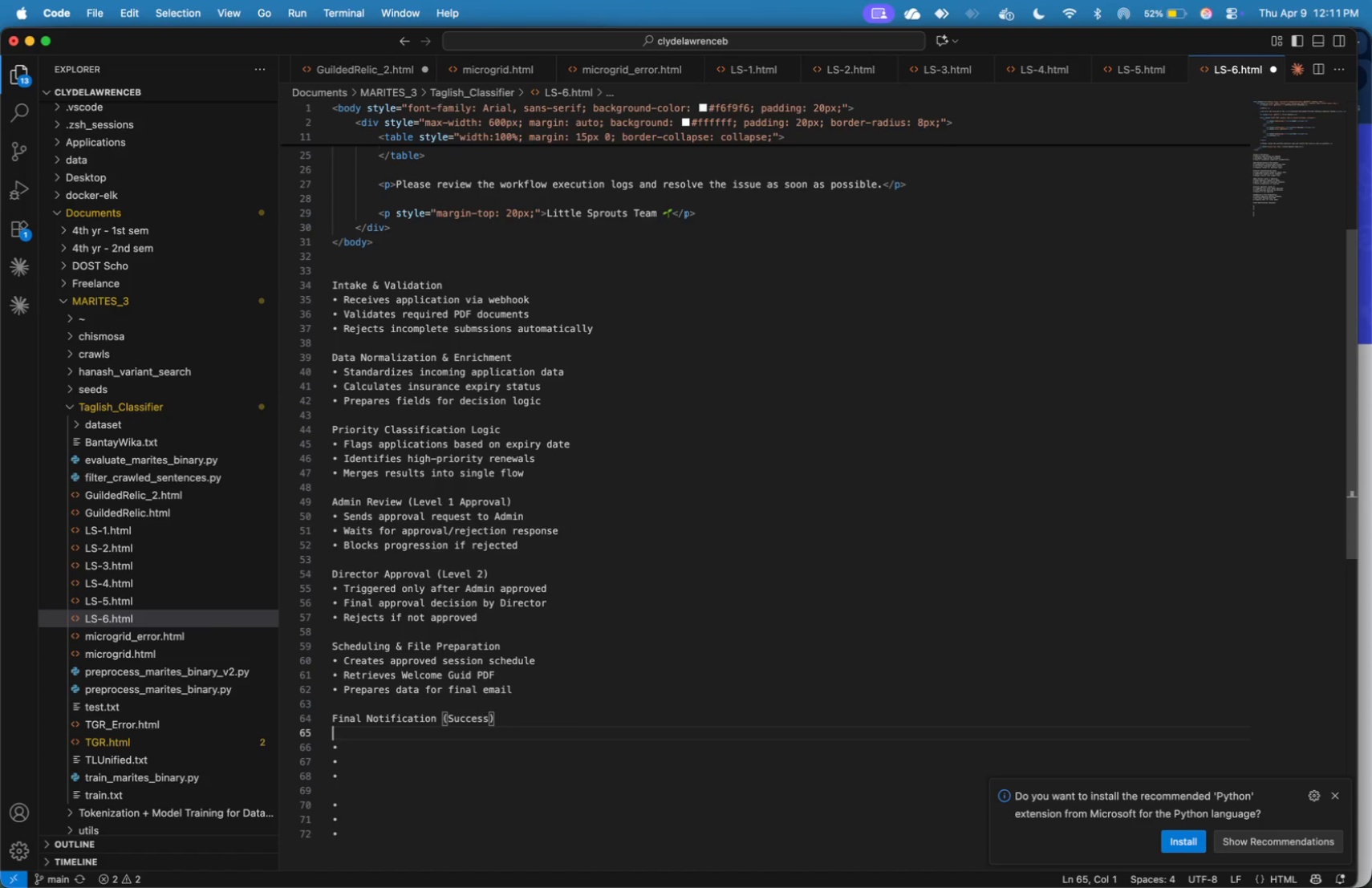 
key(ArrowRight)
 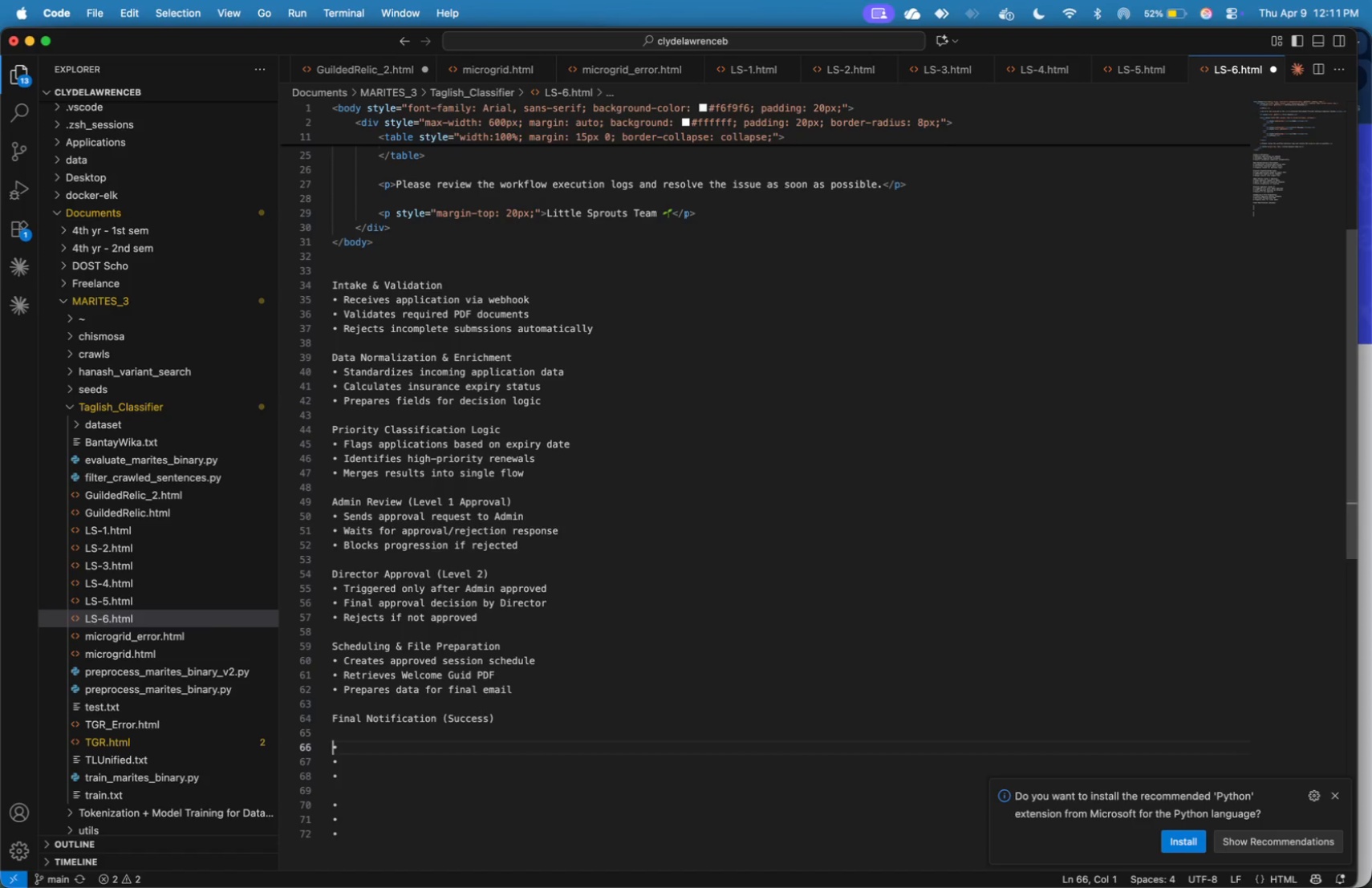 
key(ArrowRight)
 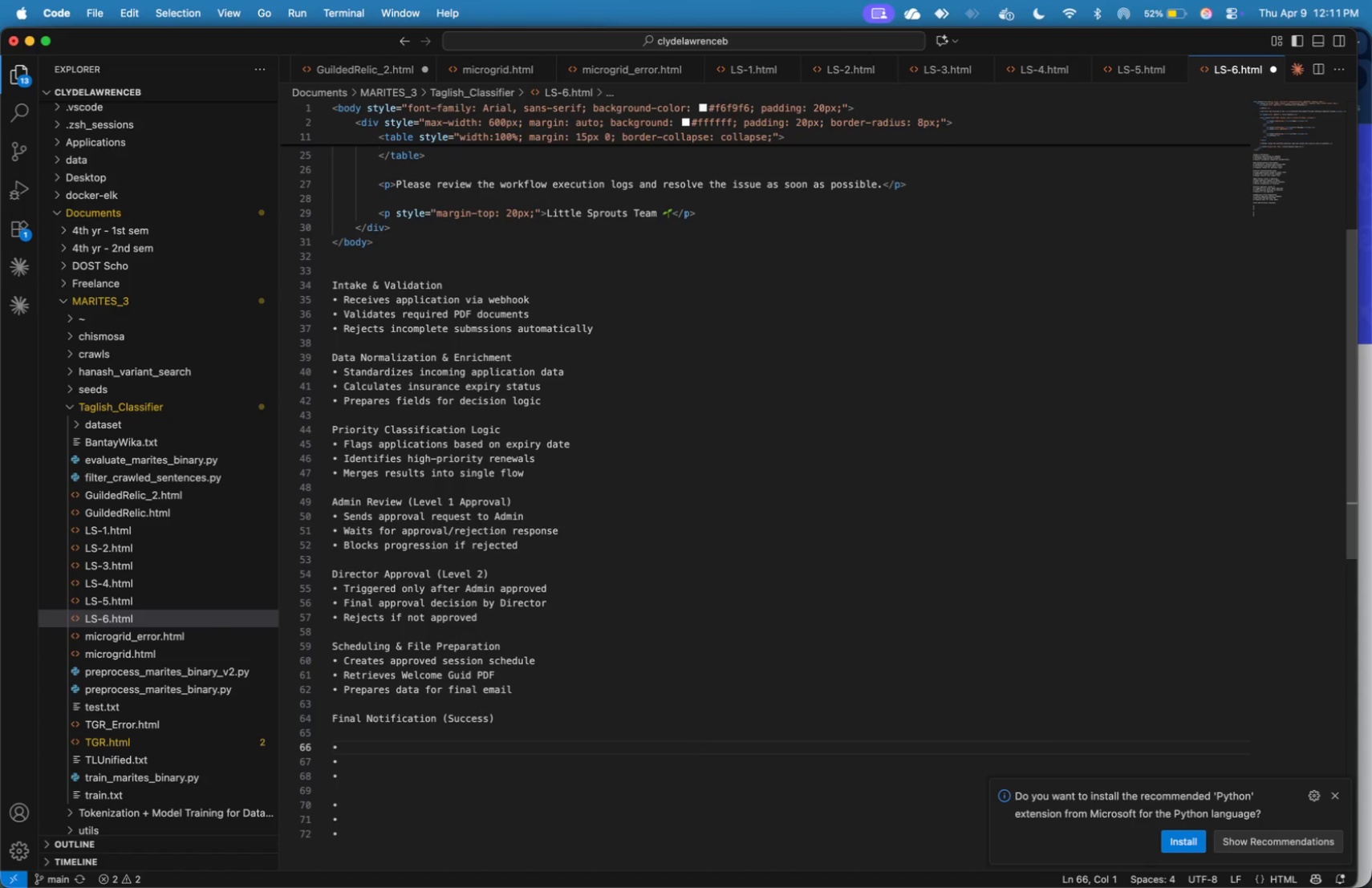 
key(ArrowUp)
 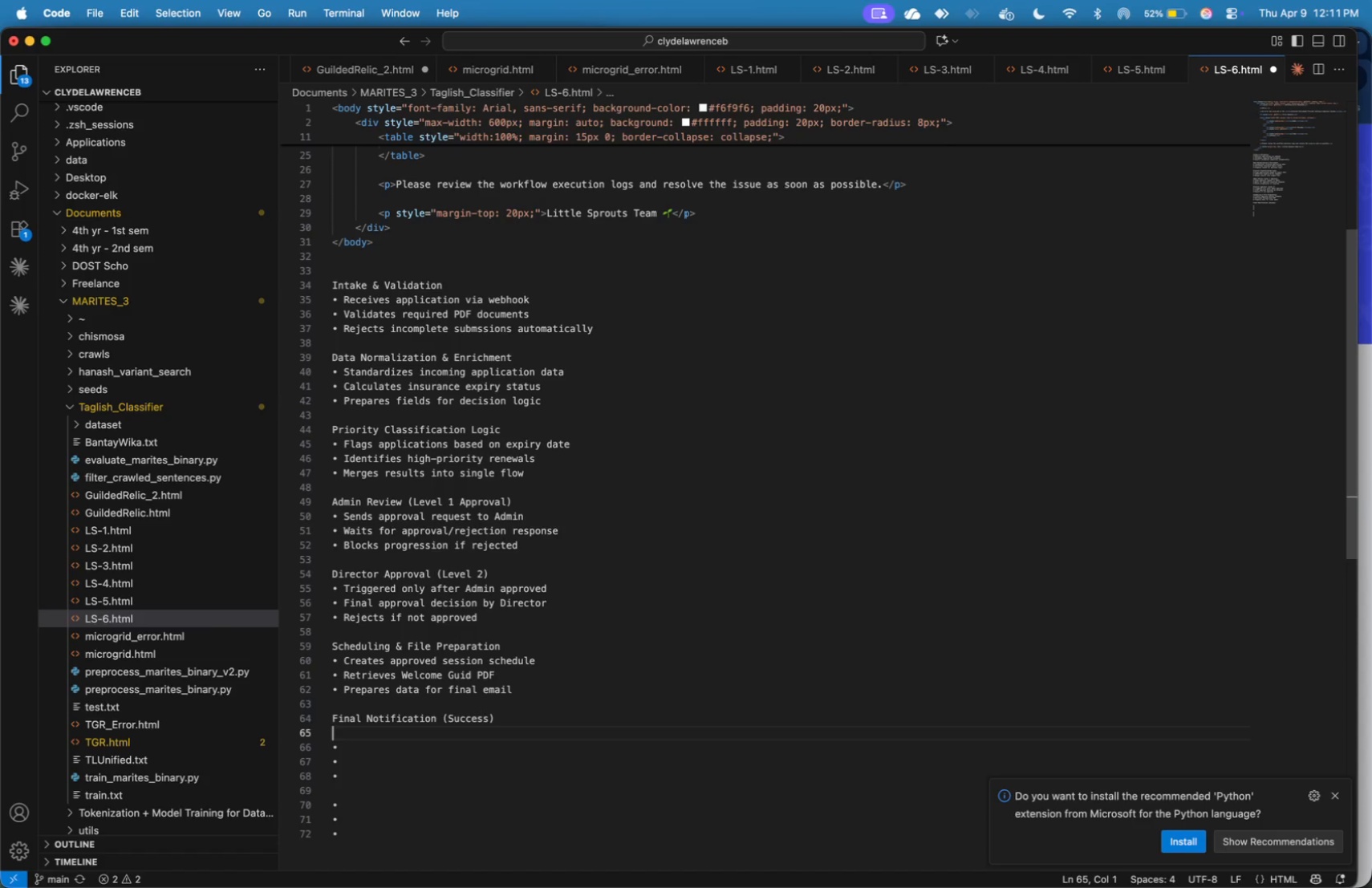 
key(Backspace)
 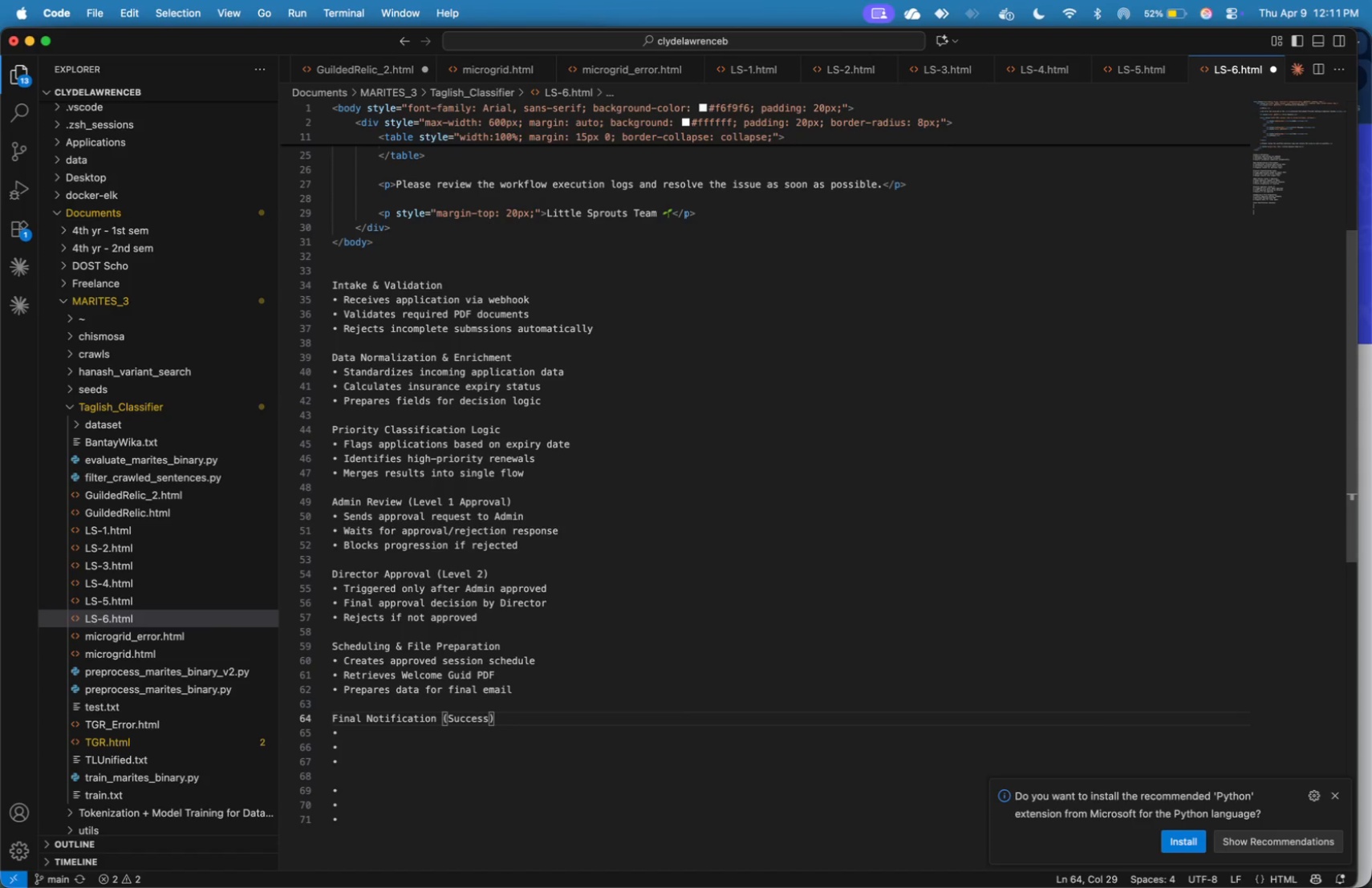 
key(ArrowDown)
 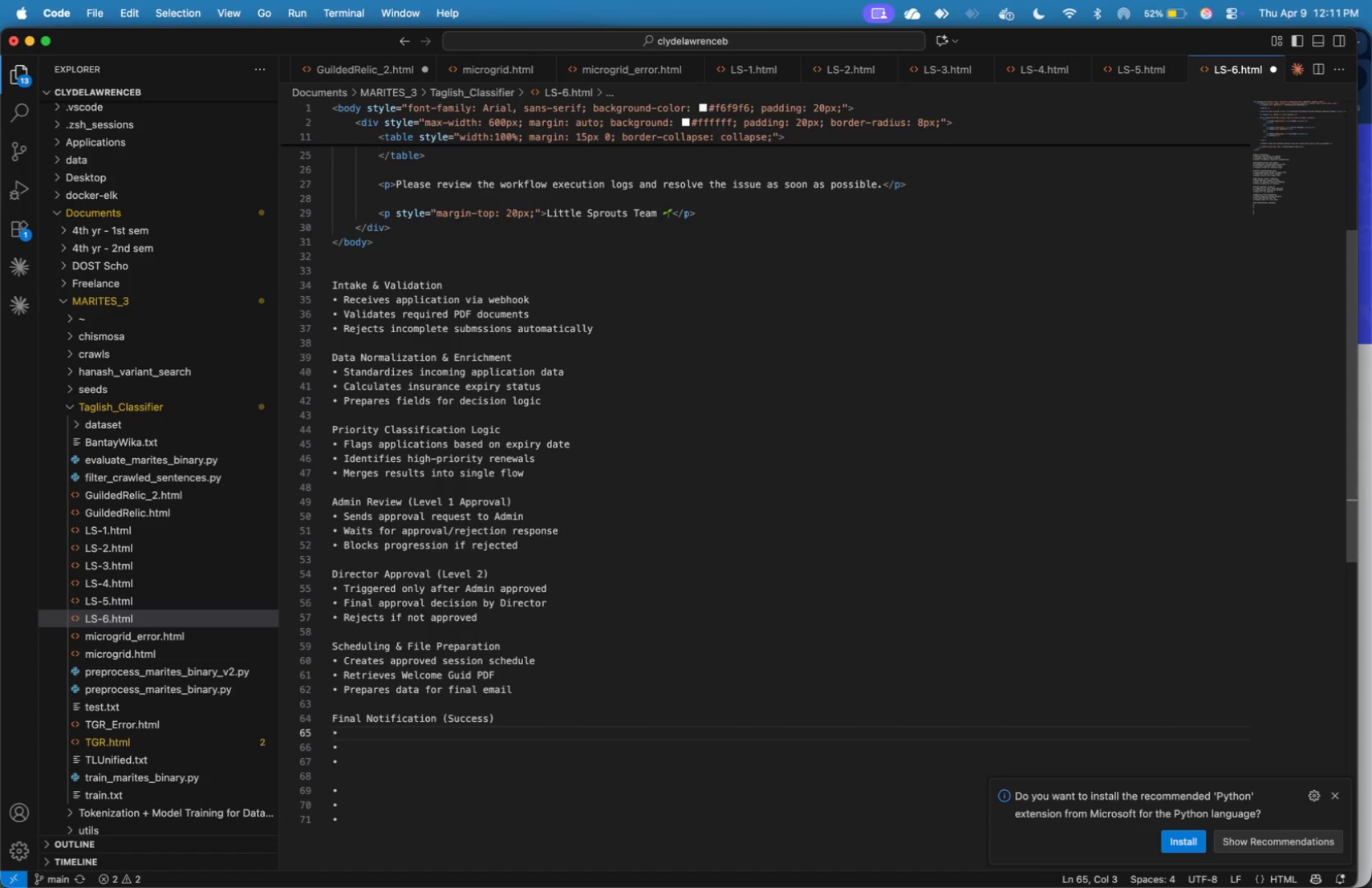 
type(Sends a )
key(Backspace)
type(pproval confirmation email)
 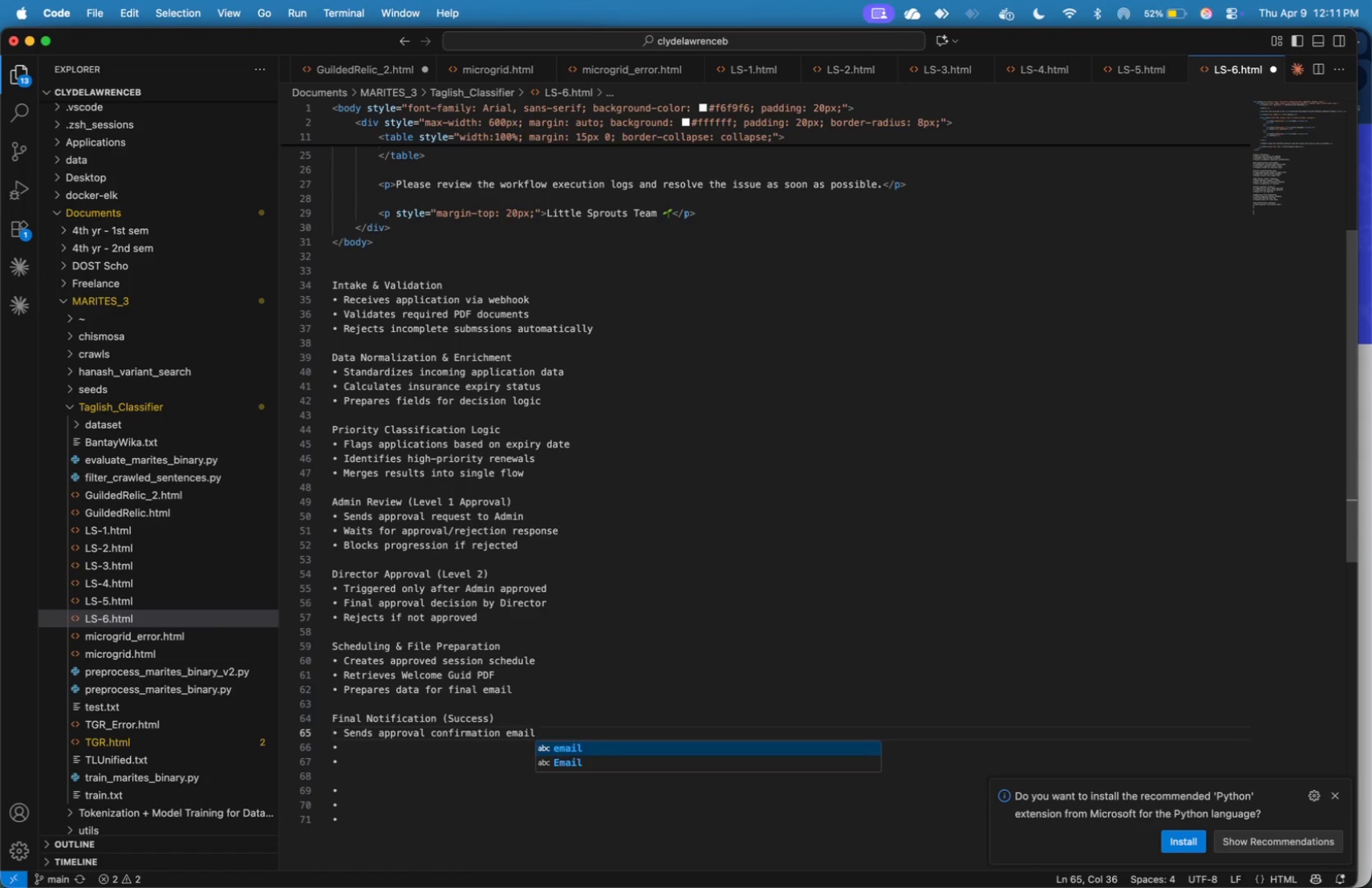 
key(ArrowRight)
 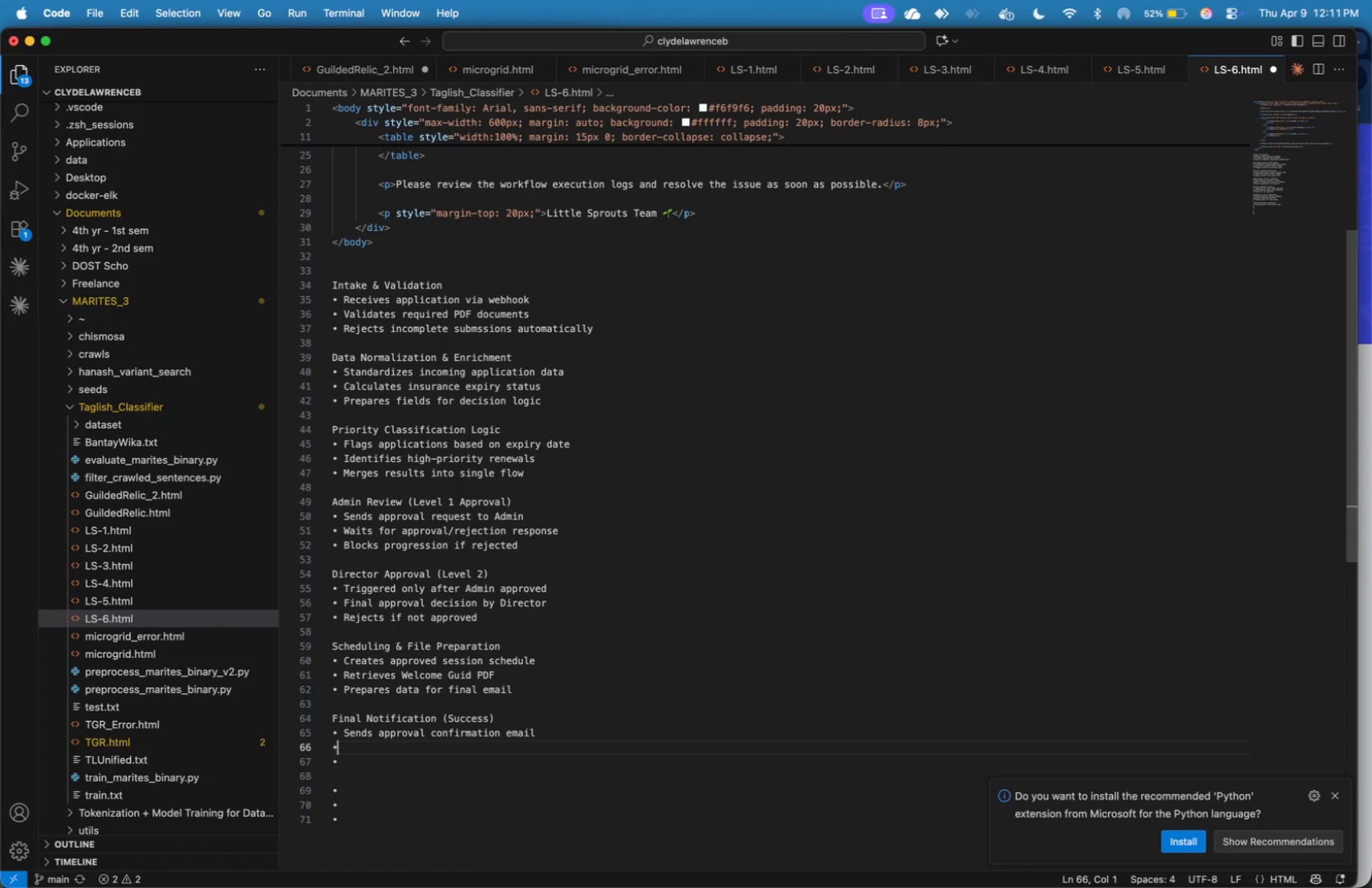 
key(ArrowRight)
 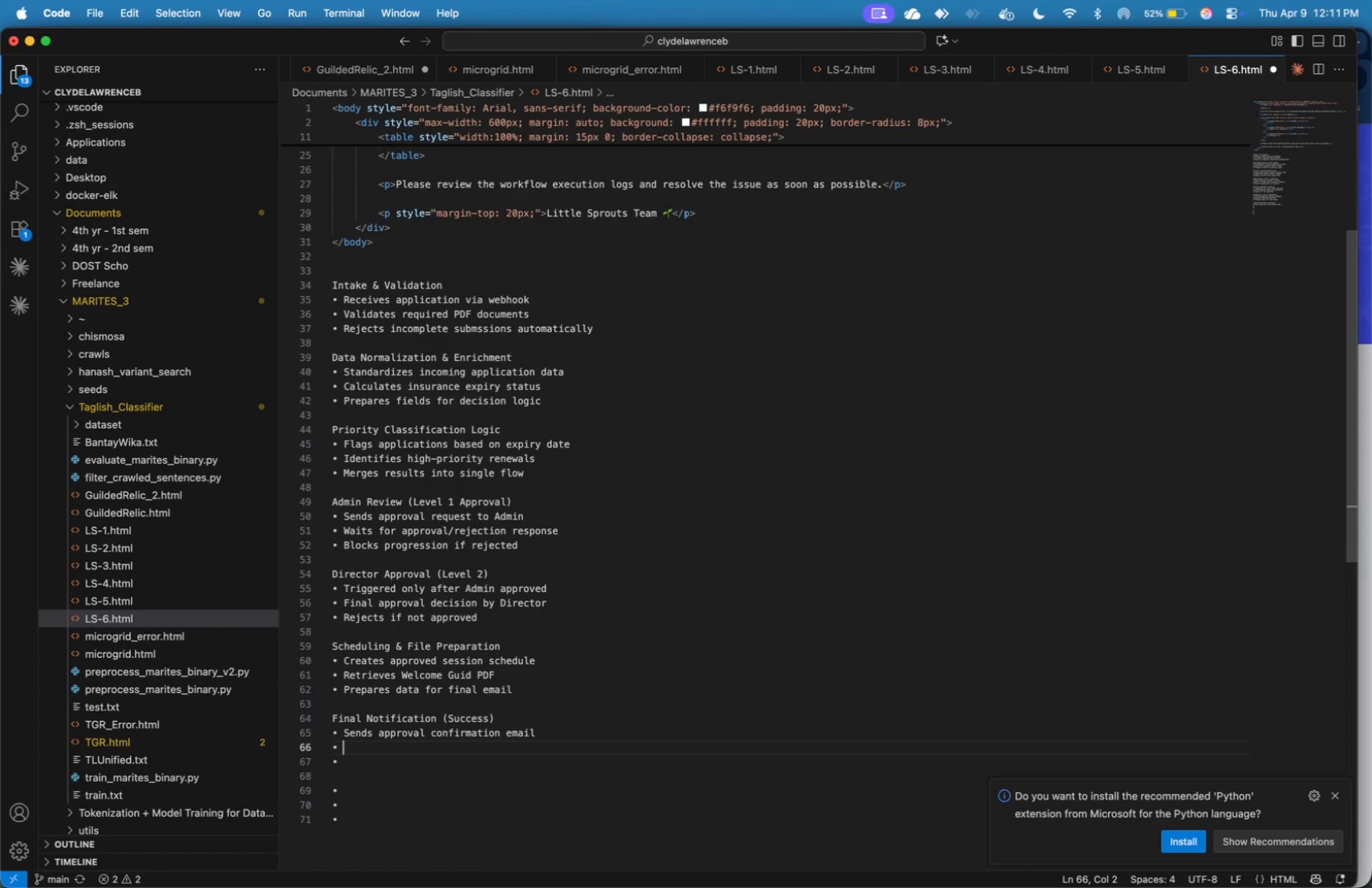 
key(Space)
 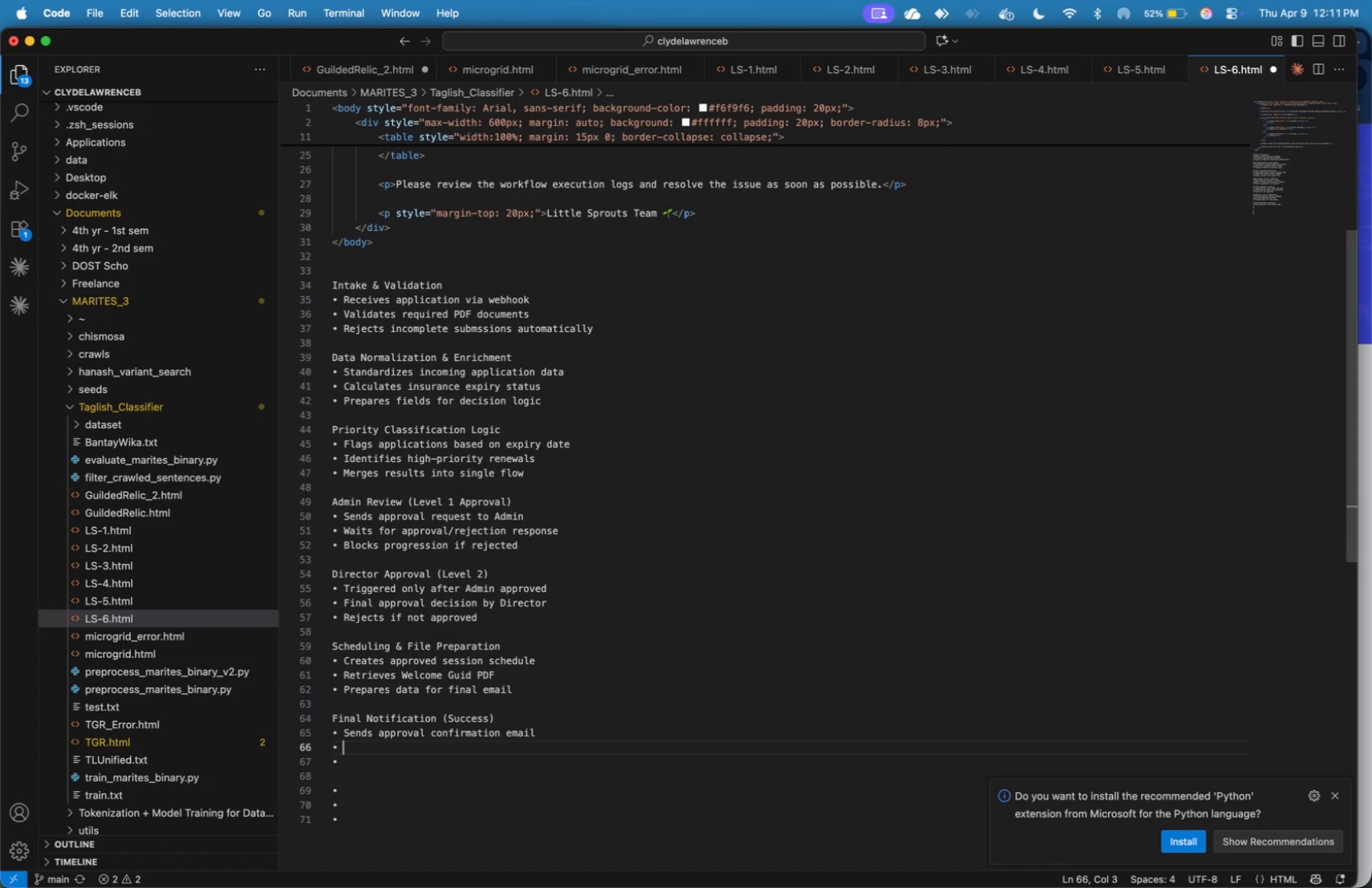 
wait(13.17)
 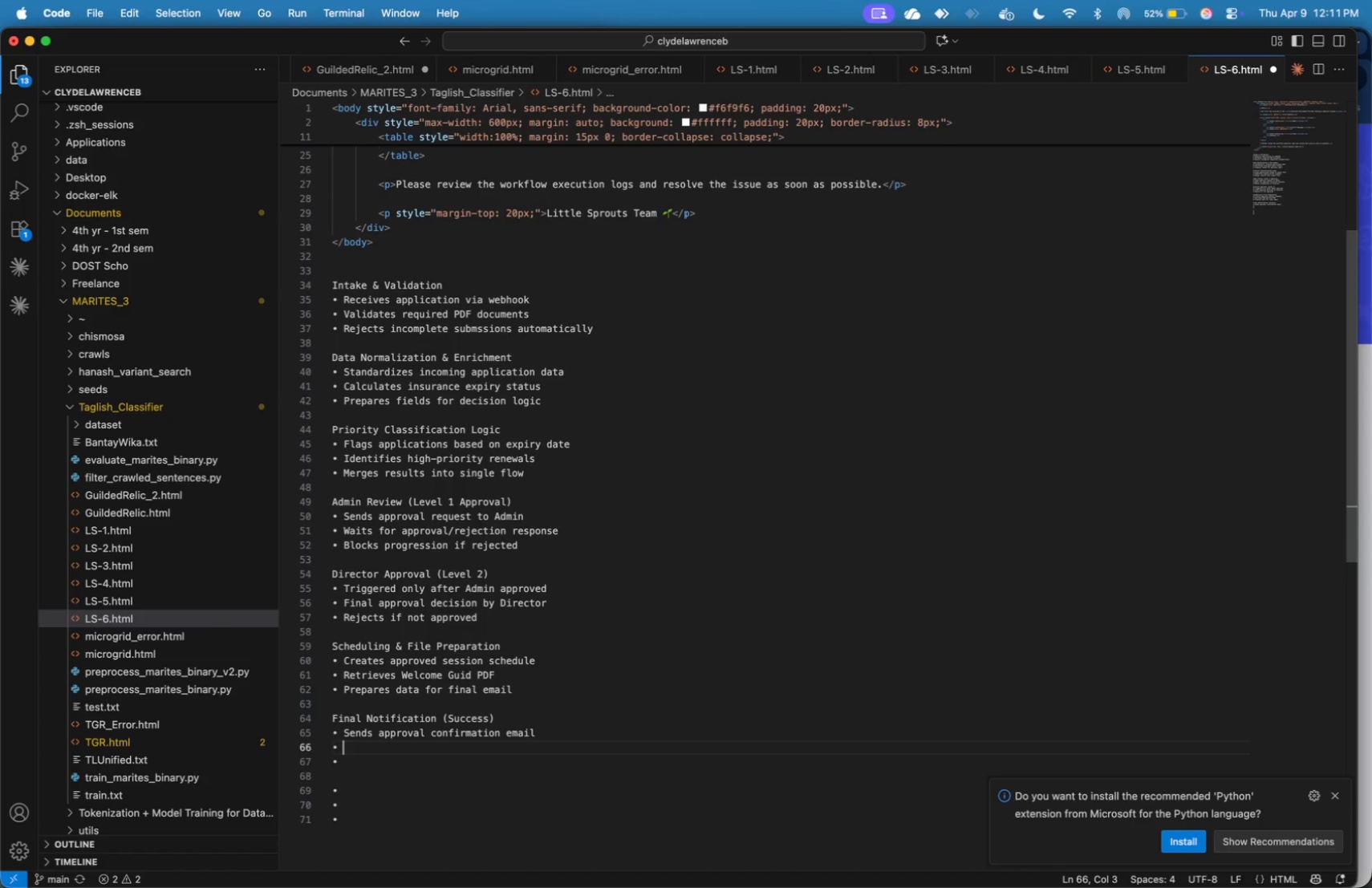 
type(Includes calendar ve)
key(Backspace)
key(Backspace)
type(ee)
key(Backspace)
type(vents )
key(Backspace)
key(Backspace)
type( link)
 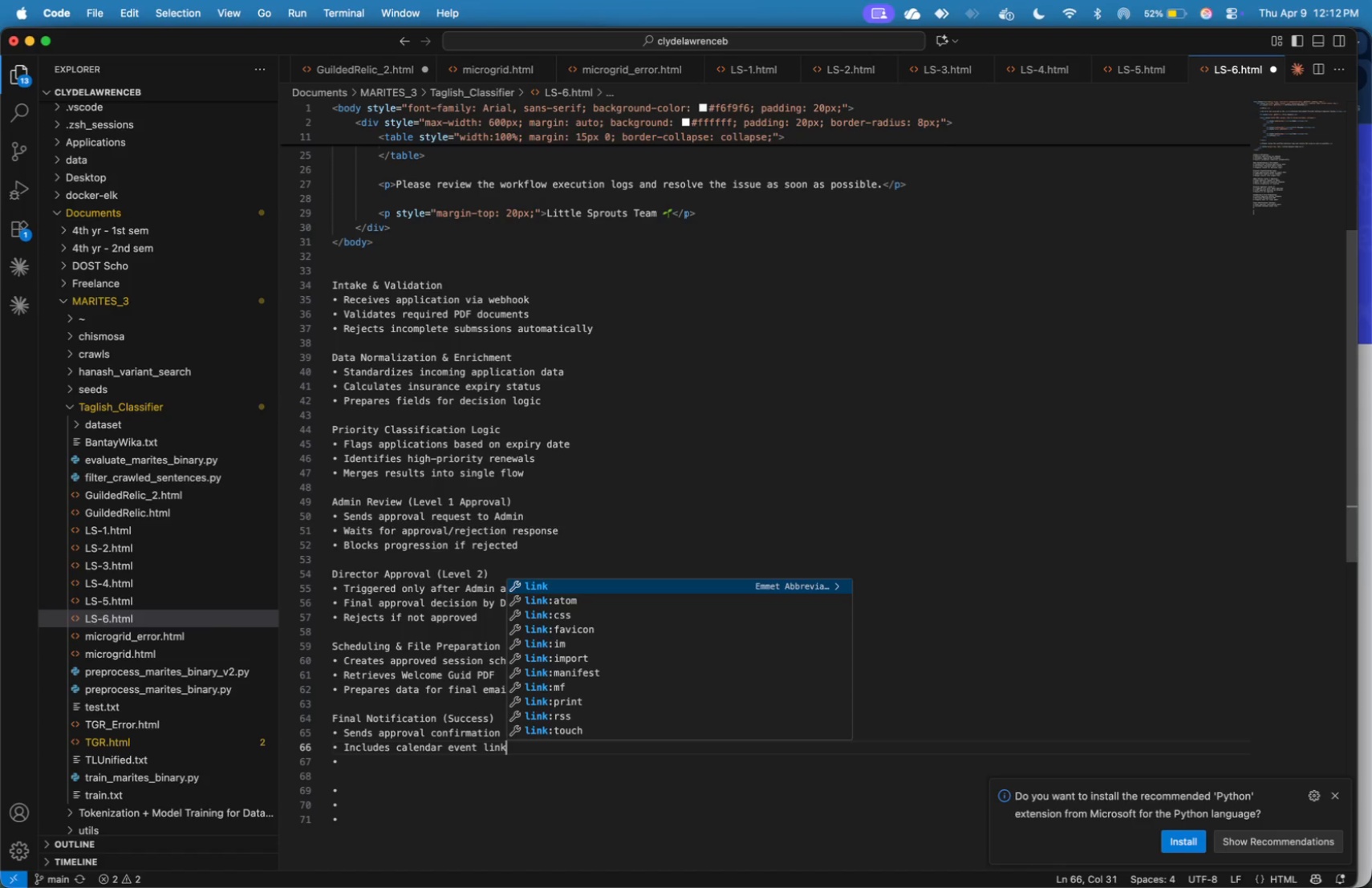 
wait(5.21)
 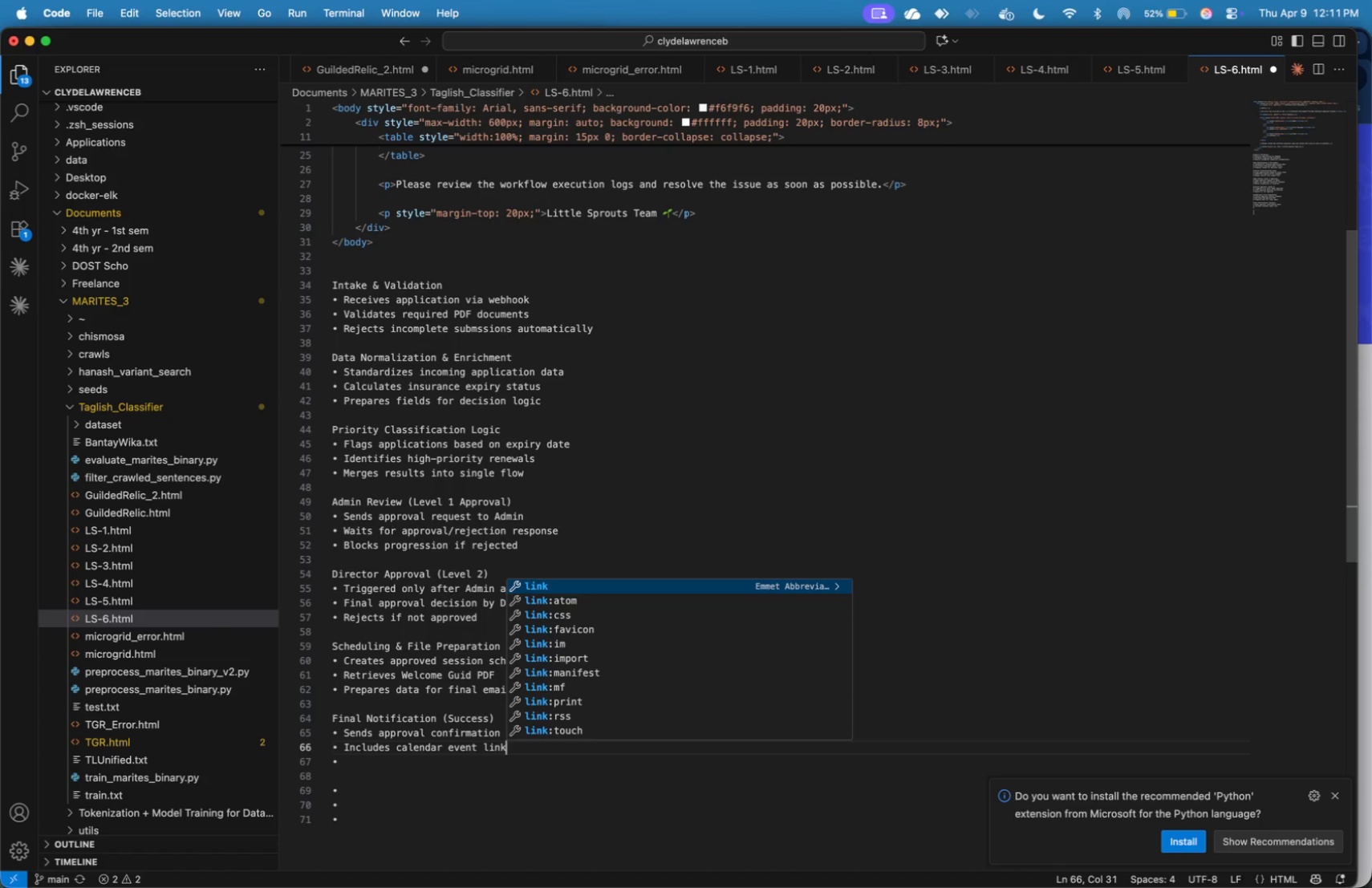 
key(ArrowRight)
 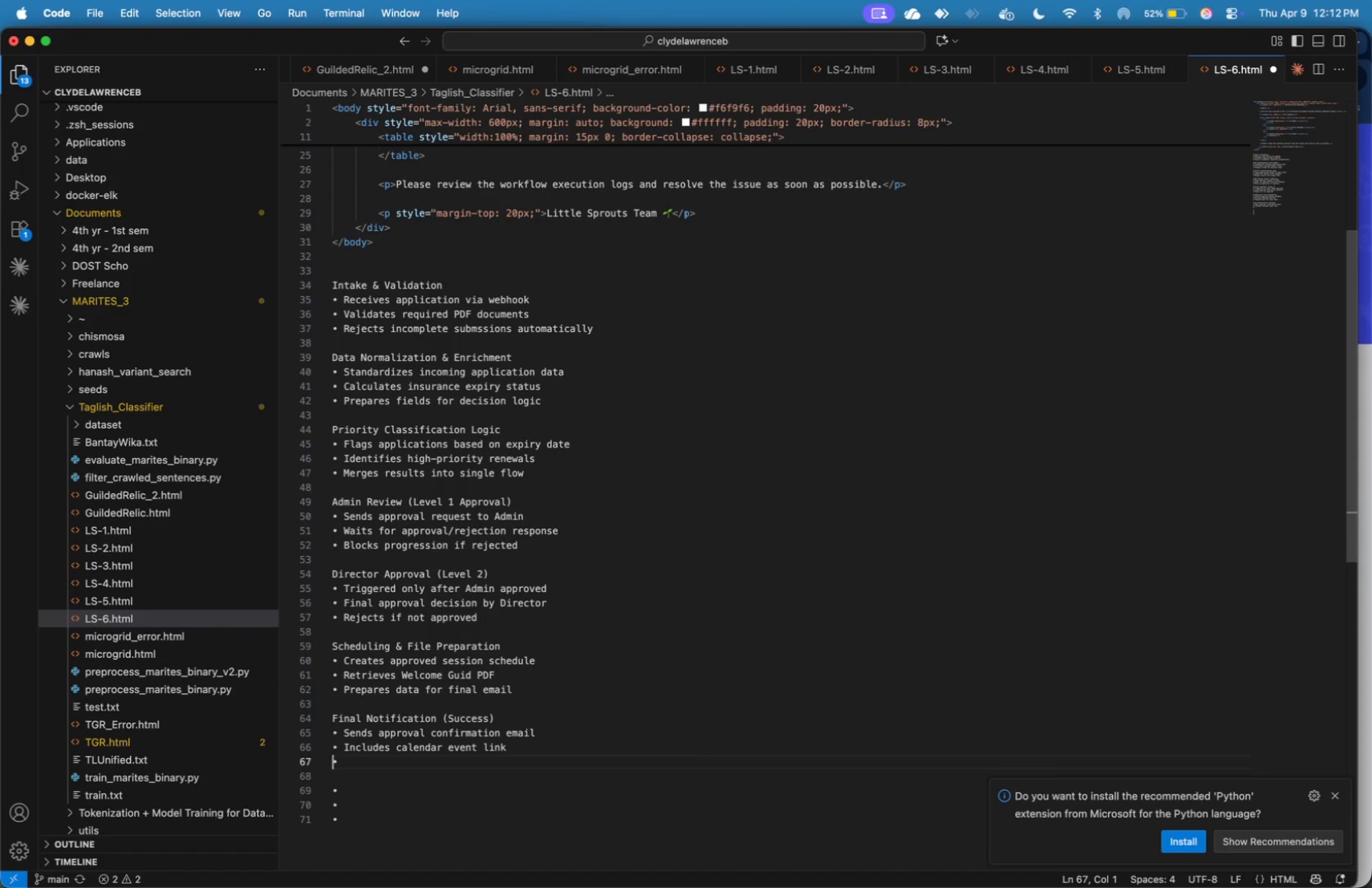 
key(ArrowRight)
 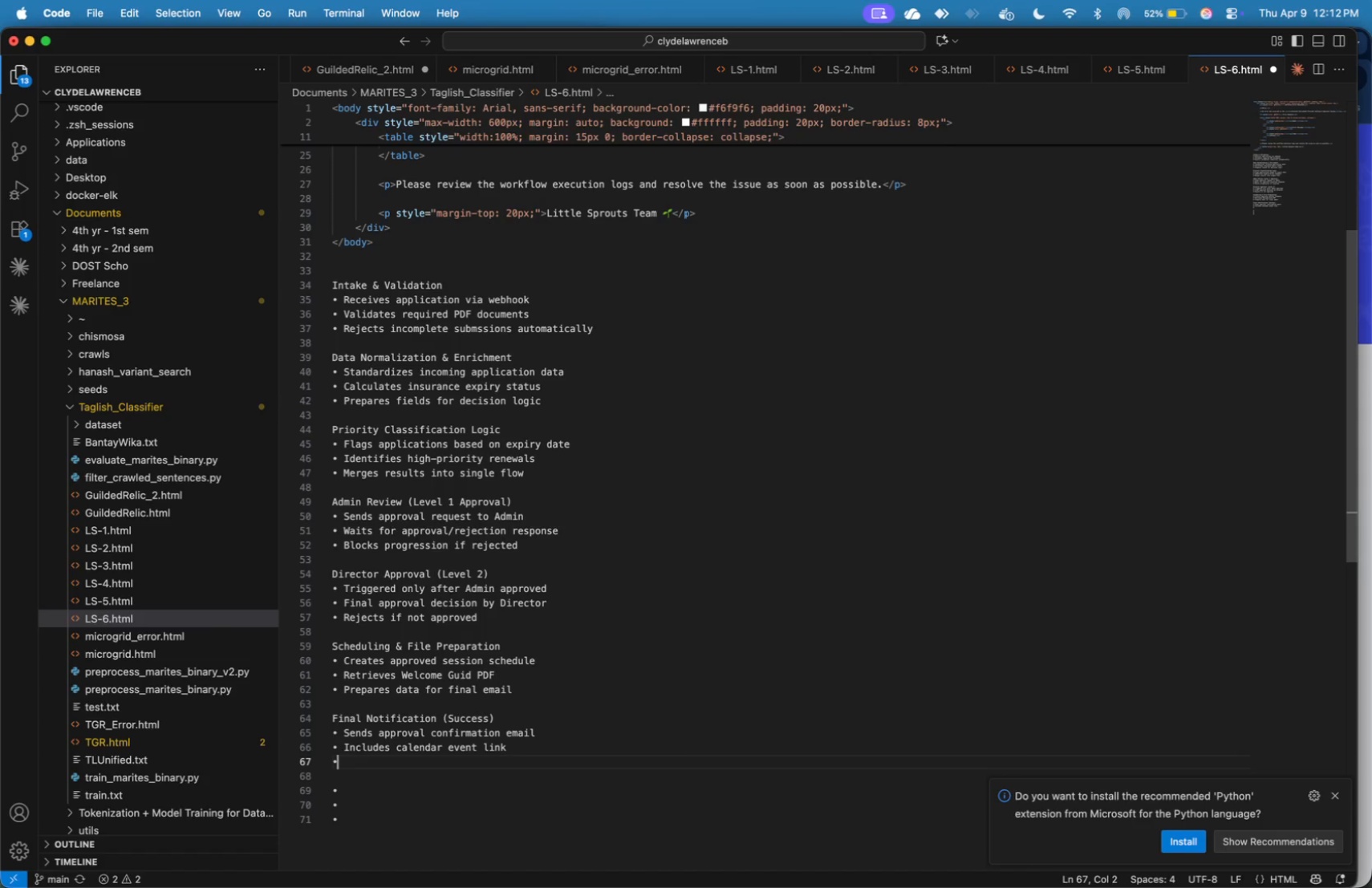 
key(ArrowRight)
 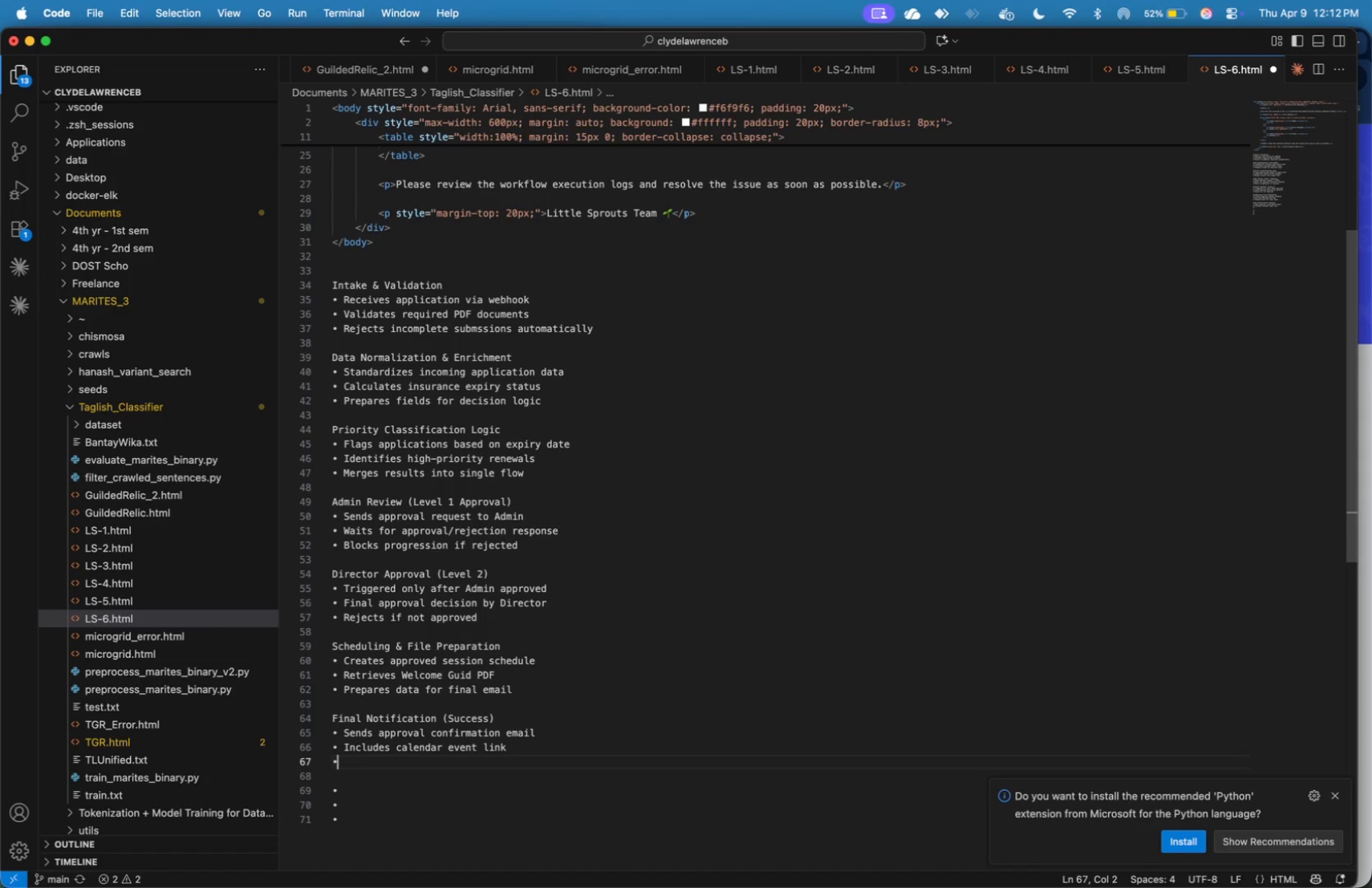 
type( Attaches Welcome Guide PDF)
 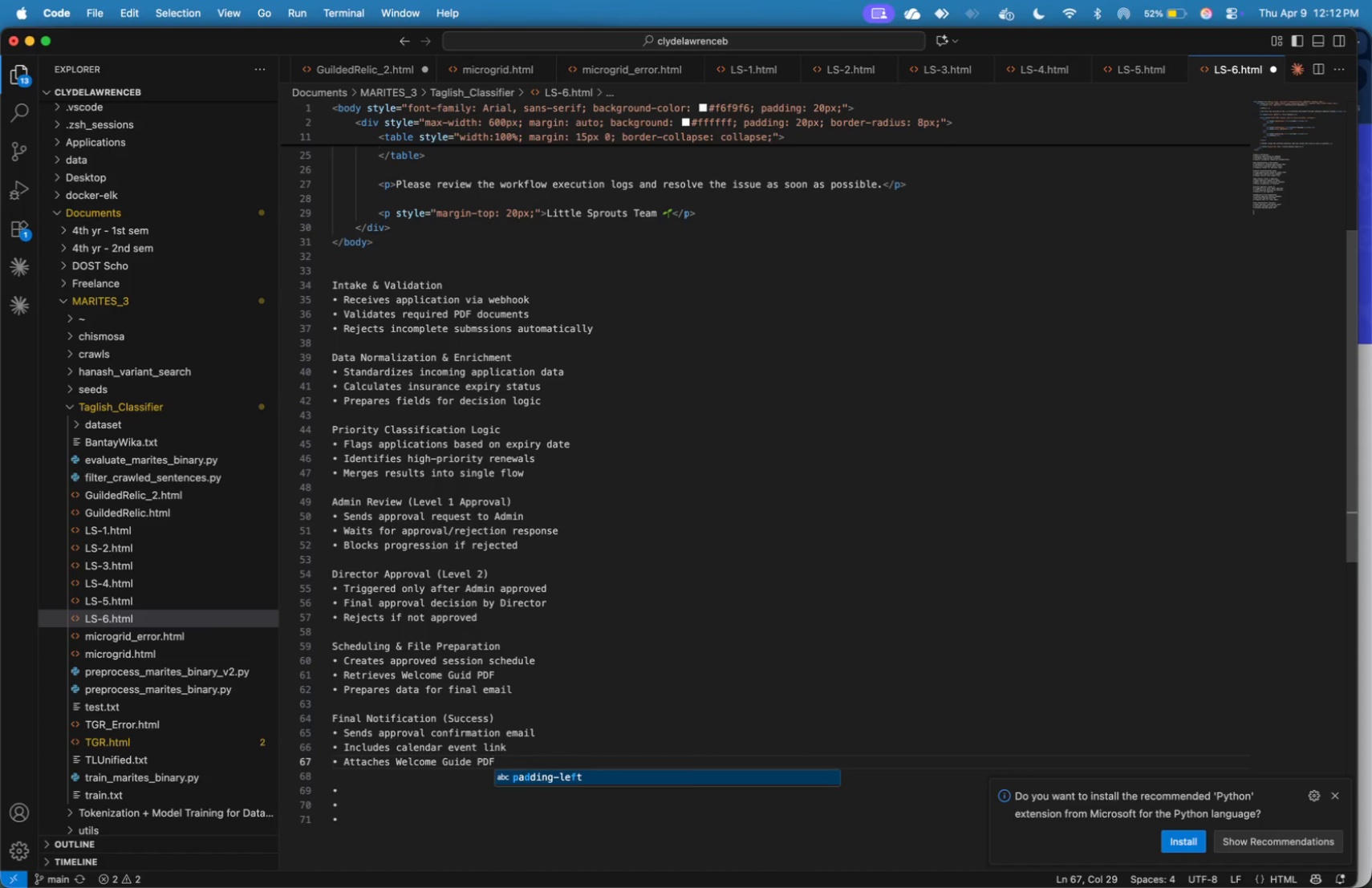 
wait(7.13)
 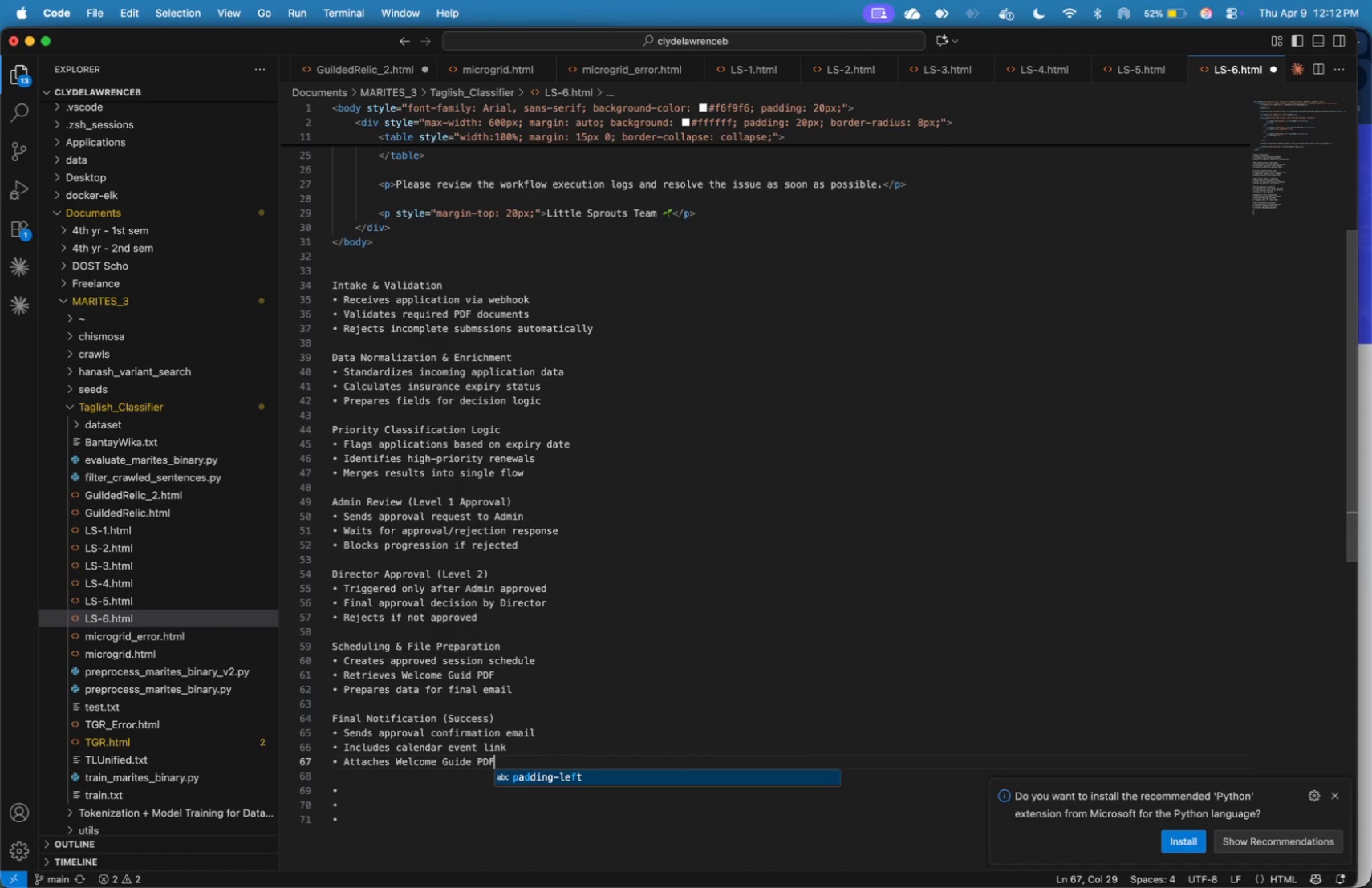 
key(ArrowRight)
 